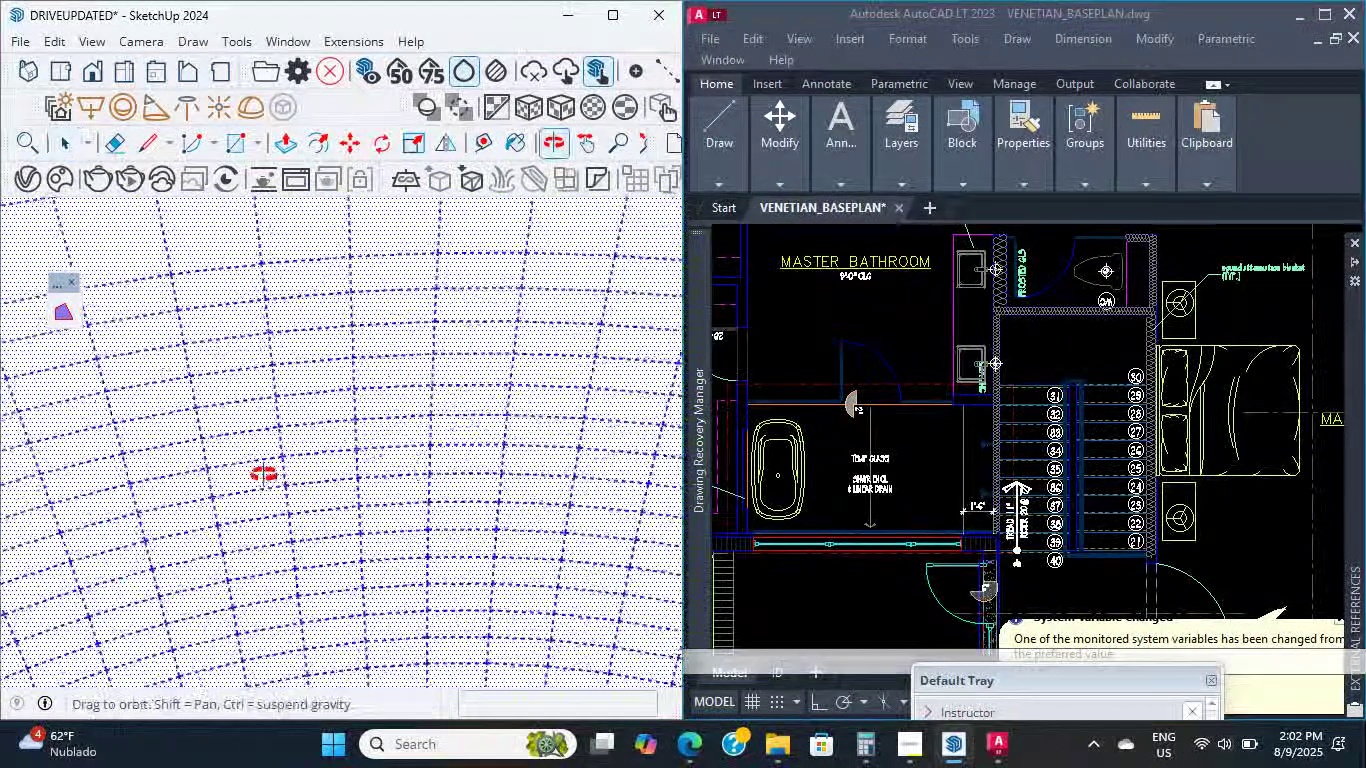 
hold_key(key=ShiftLeft, duration=1.69)
scroll: coordinate [53, 487], scroll_direction: down, amount: 18.0
 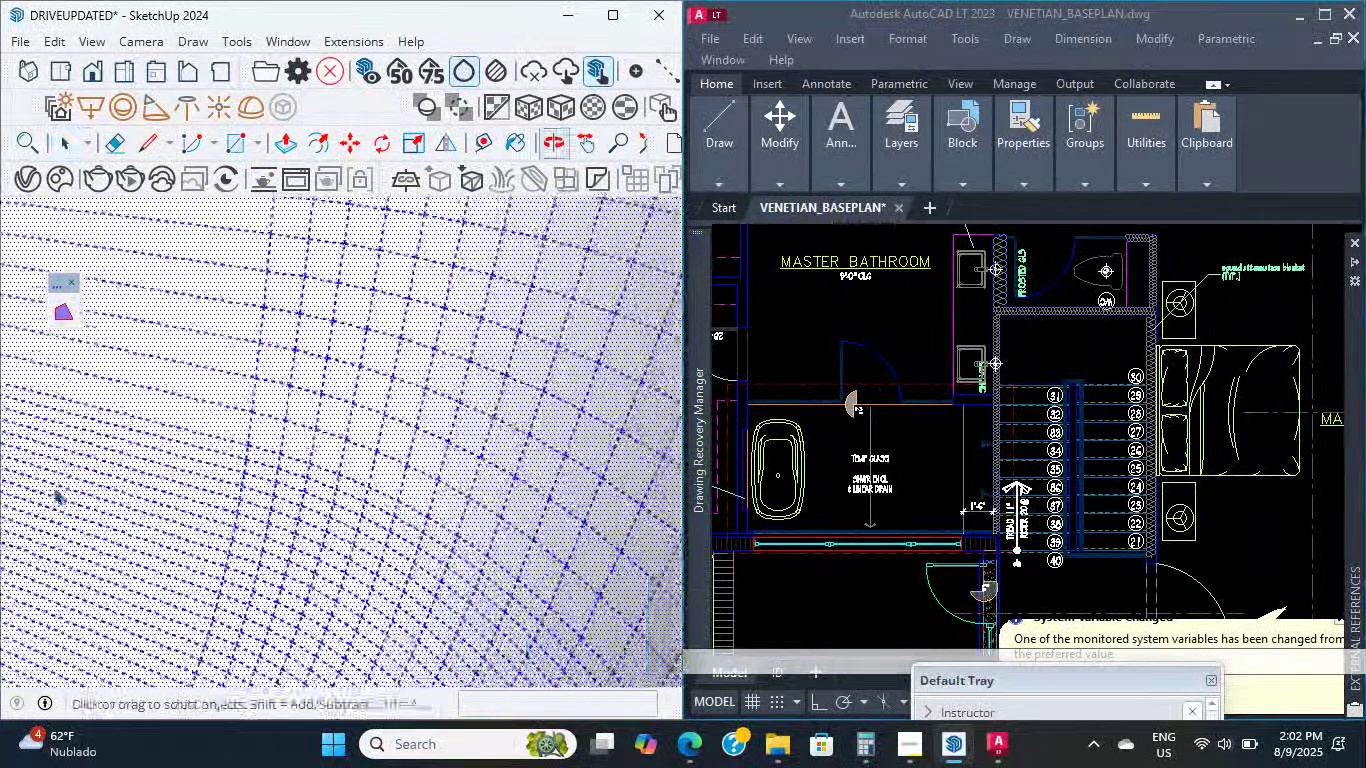 
hold_key(key=ShiftLeft, duration=2.12)
scroll: coordinate [307, 419], scroll_direction: up, amount: 8.0
 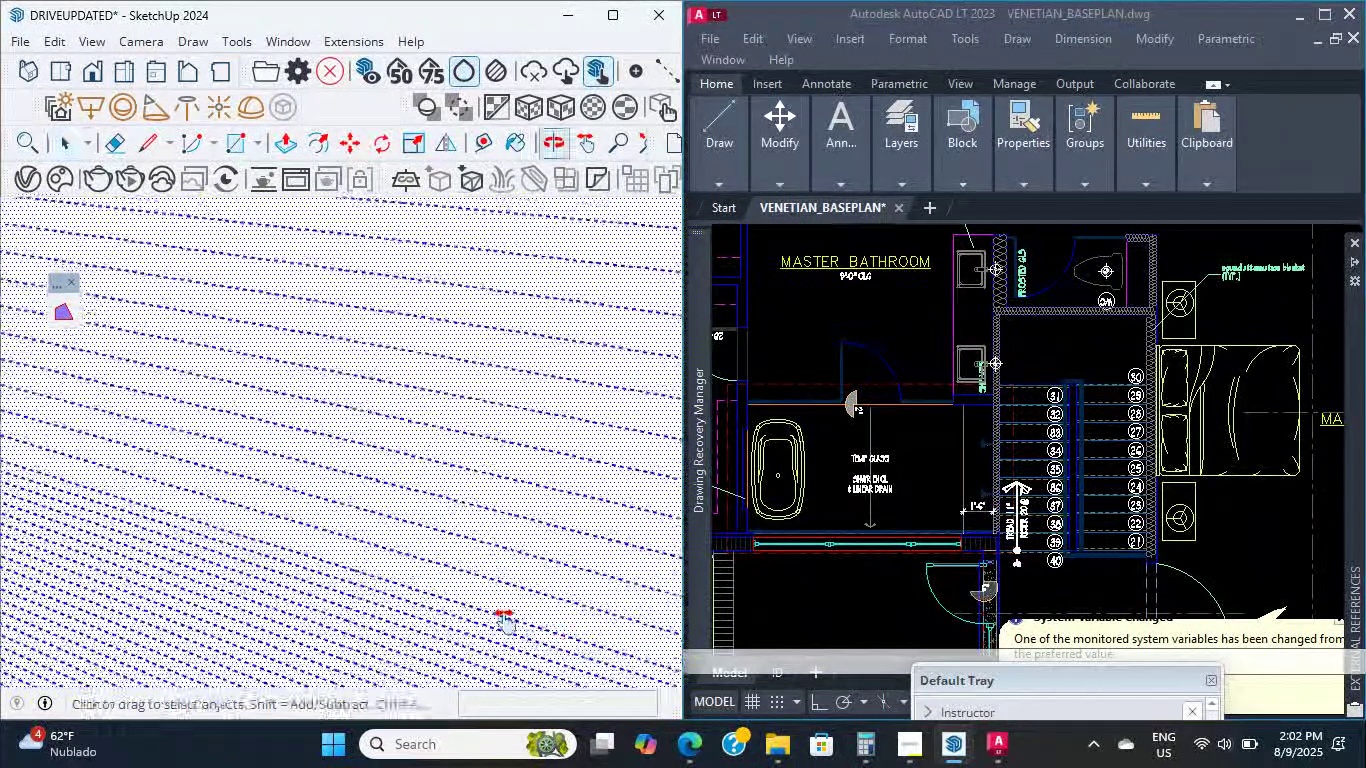 
hold_key(key=ShiftLeft, duration=5.62)
scroll: coordinate [457, 500], scroll_direction: up, amount: 23.0
 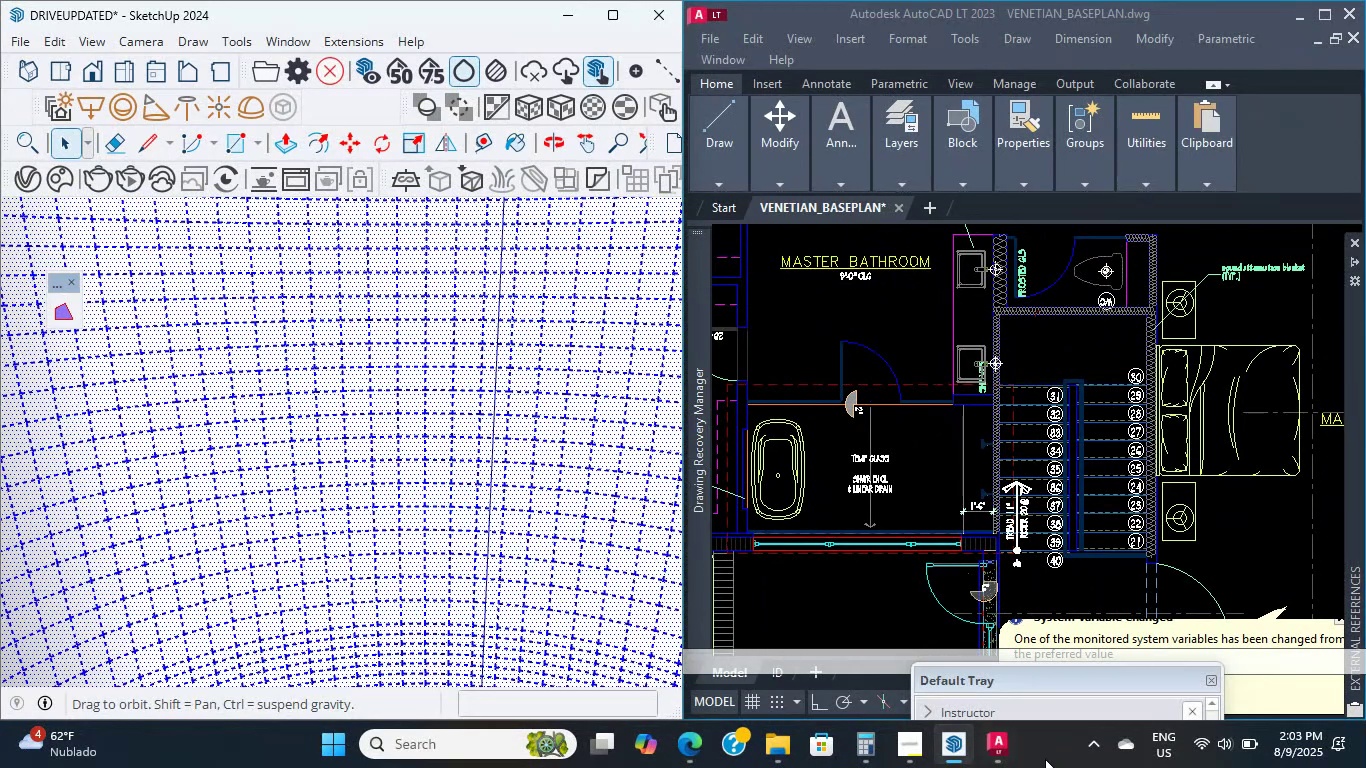 
left_click([915, 750])
 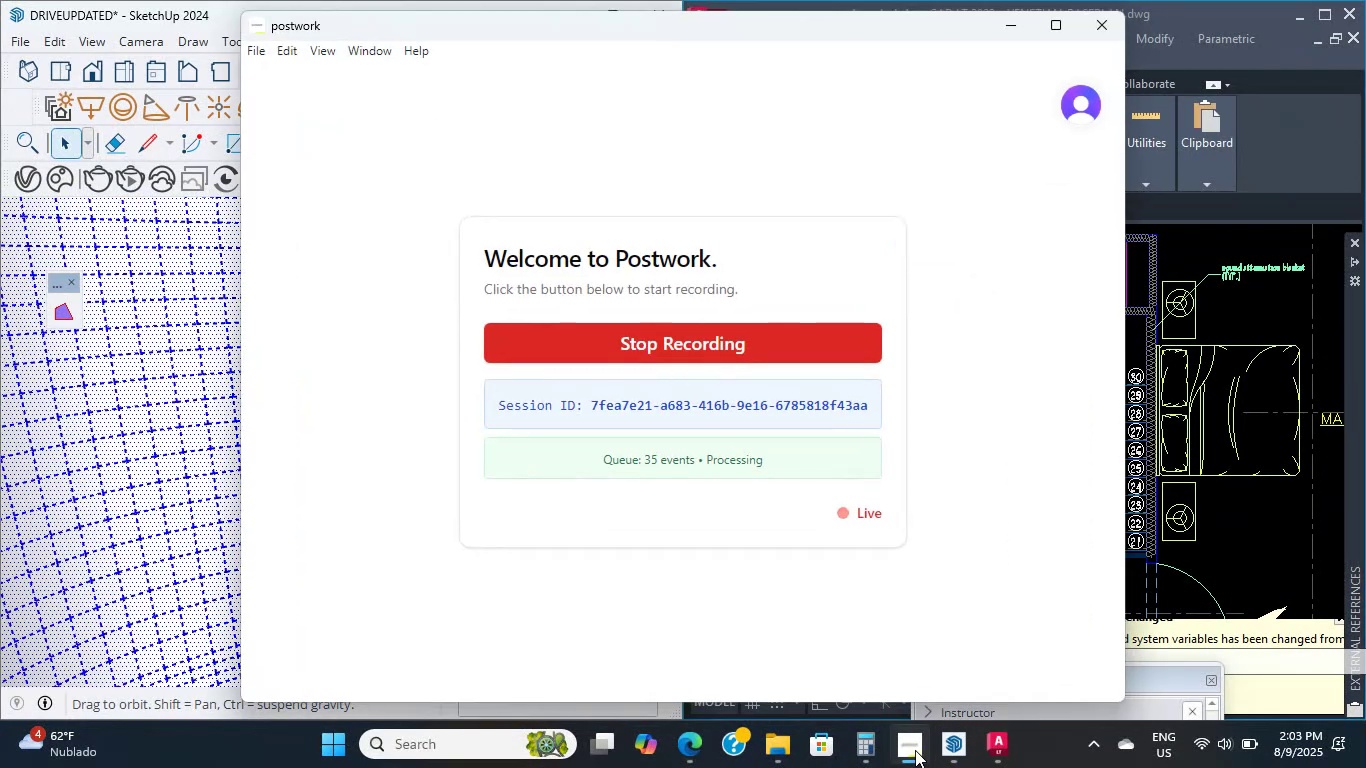 
left_click([915, 750])
 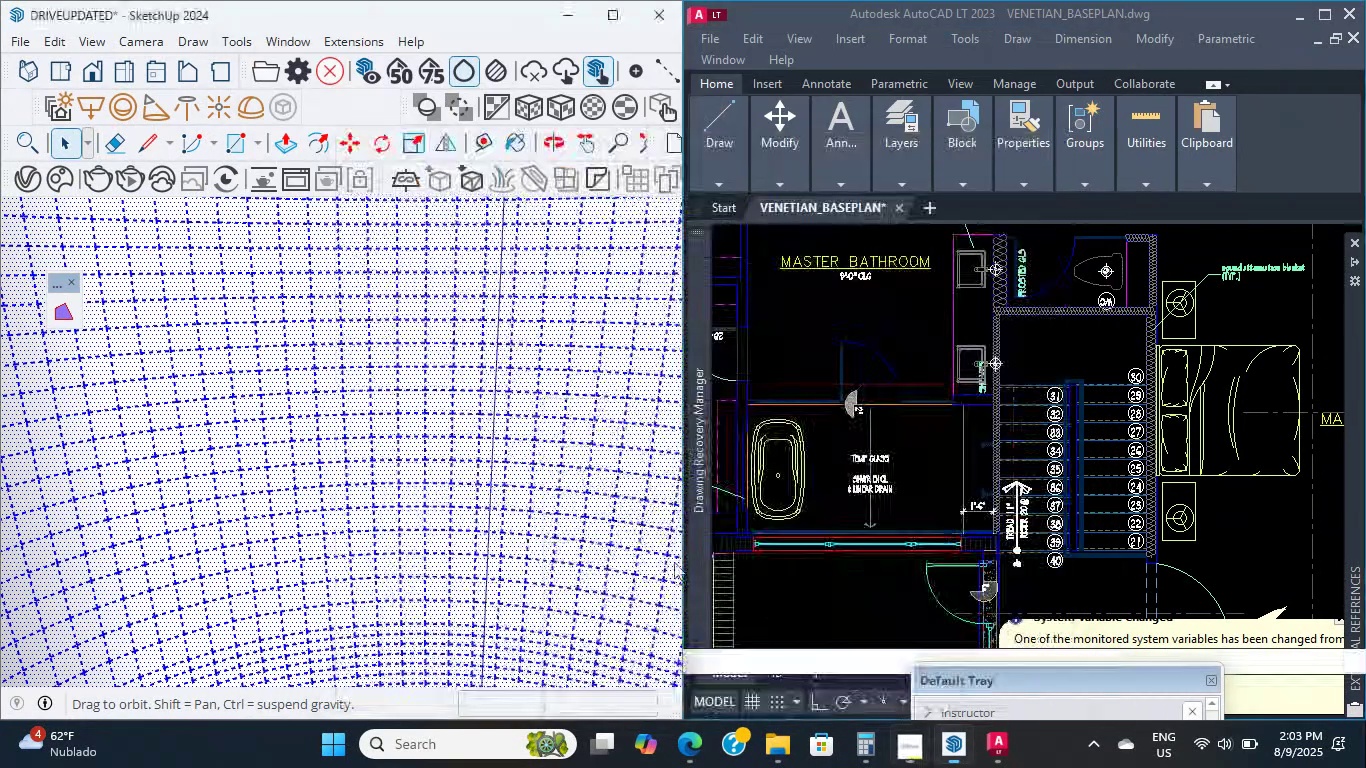 
scroll: coordinate [522, 466], scroll_direction: up, amount: 3.0
 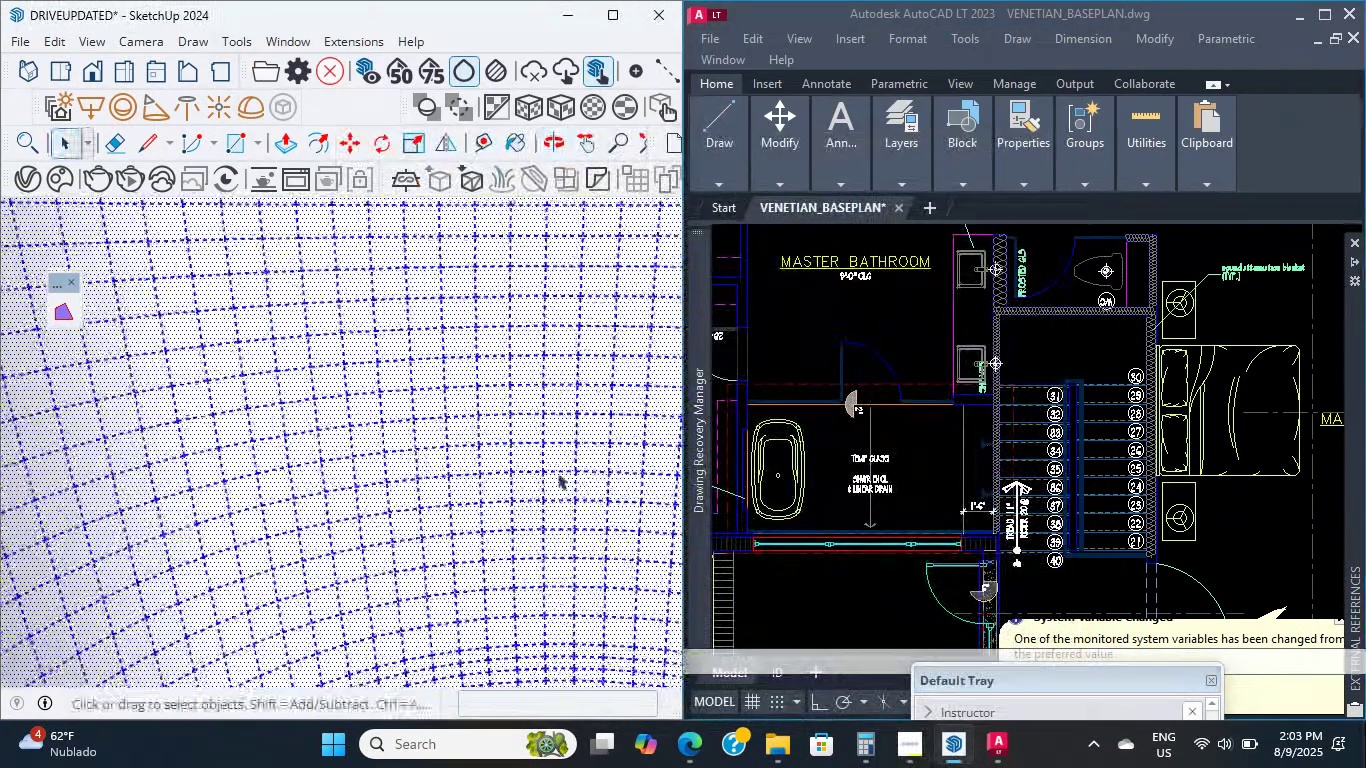 
hold_key(key=ShiftLeft, duration=0.86)
scroll: coordinate [475, 482], scroll_direction: up, amount: 6.0
 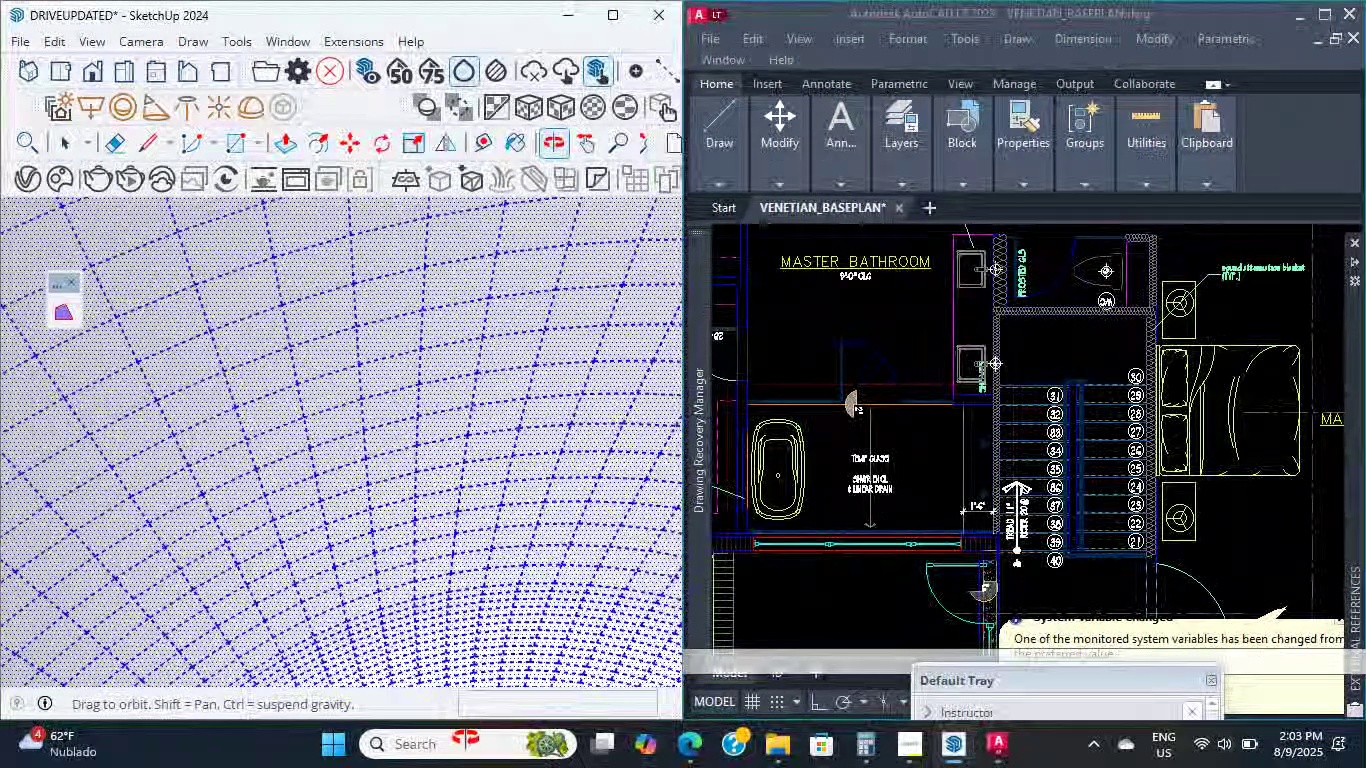 
hold_key(key=ShiftLeft, duration=1.23)
 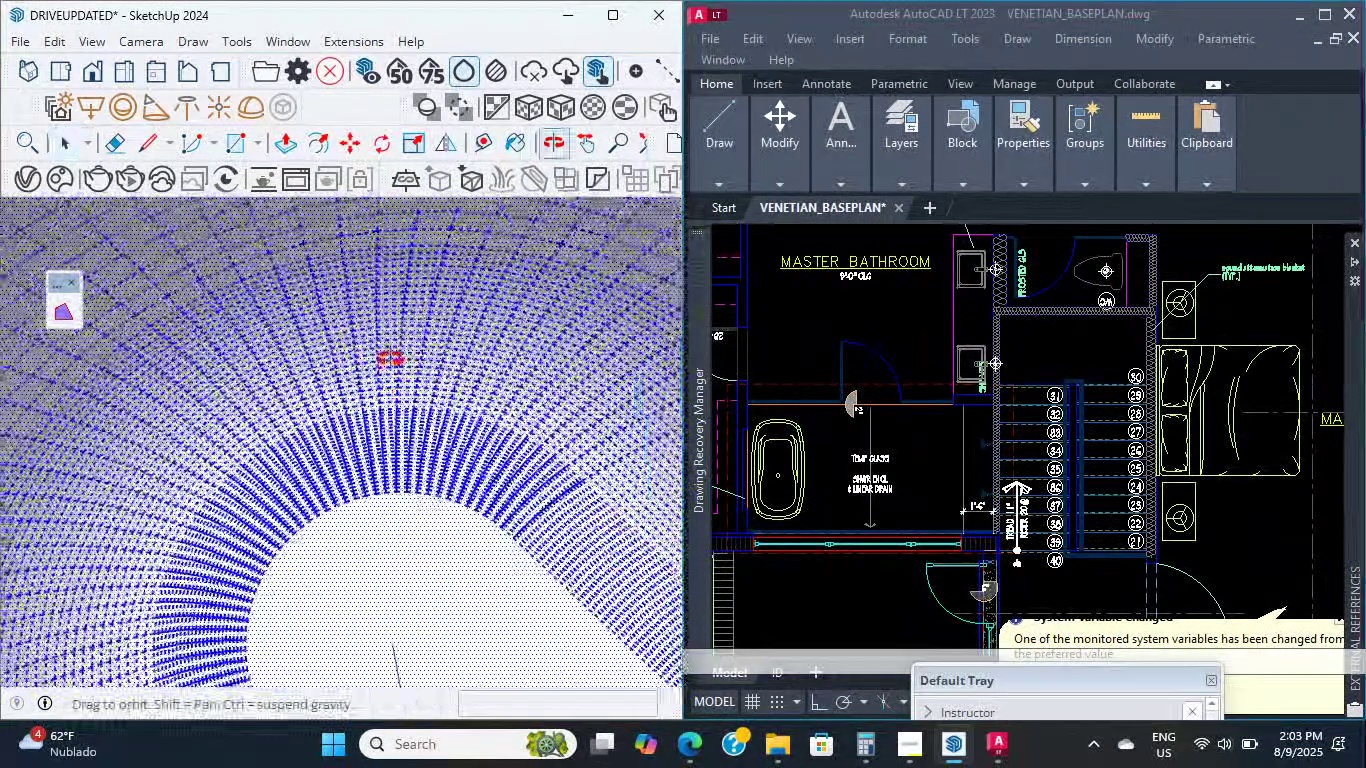 
scroll: coordinate [415, 449], scroll_direction: up, amount: 39.0
 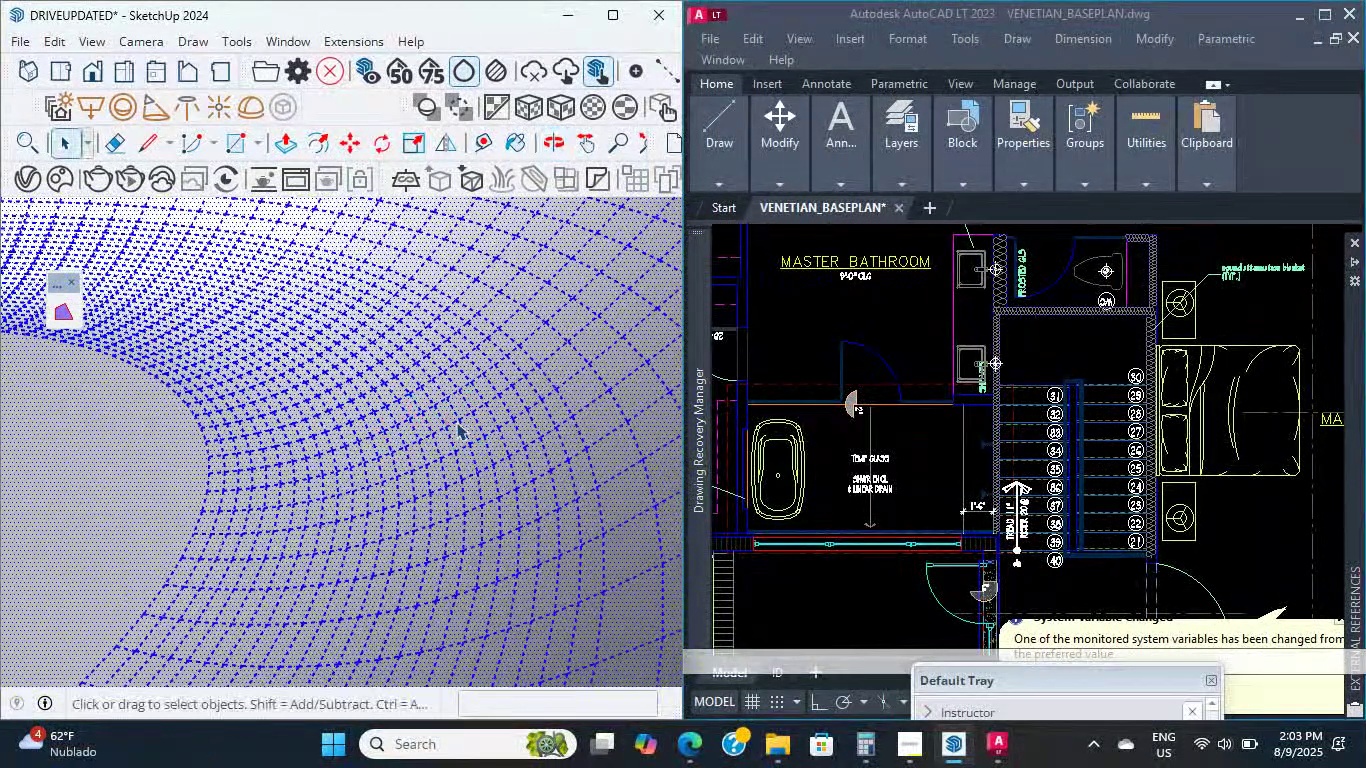 
wait(6.44)
 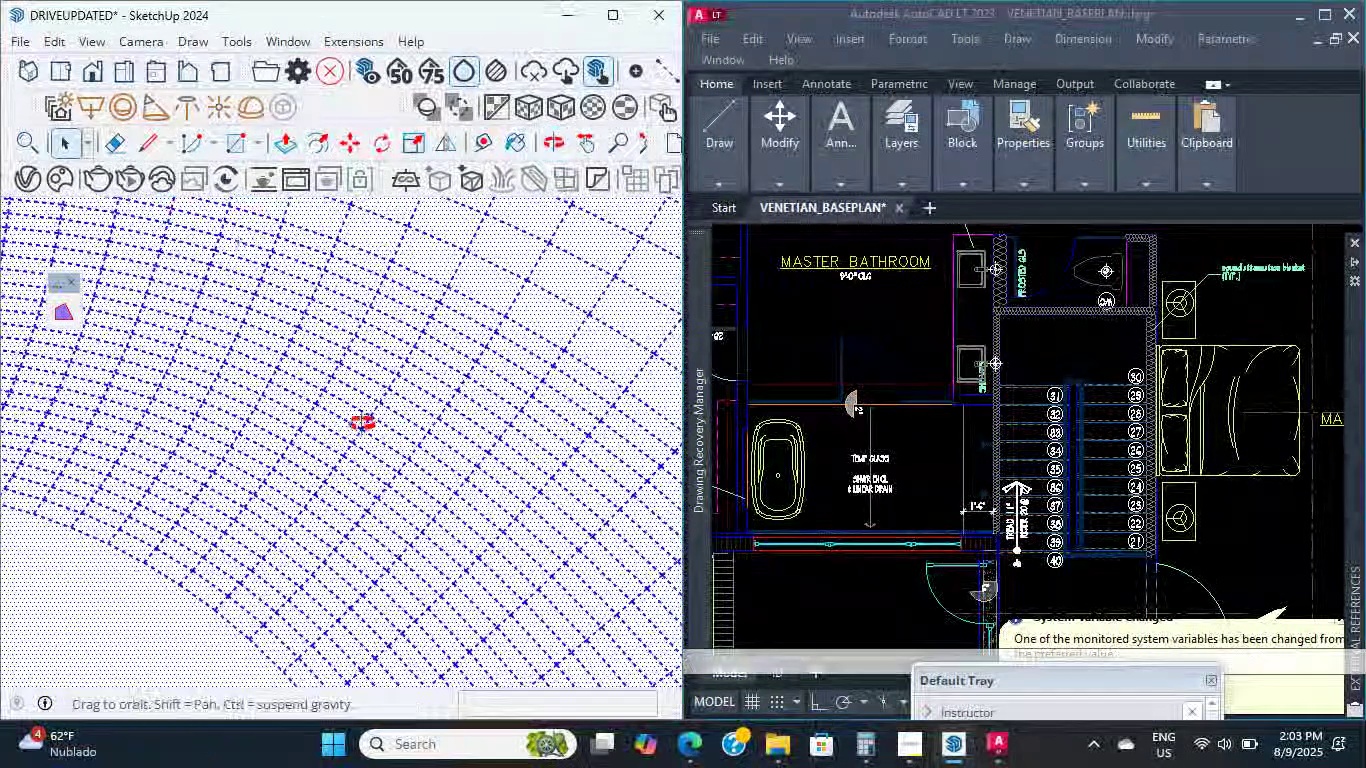 
left_click([703, 767])
 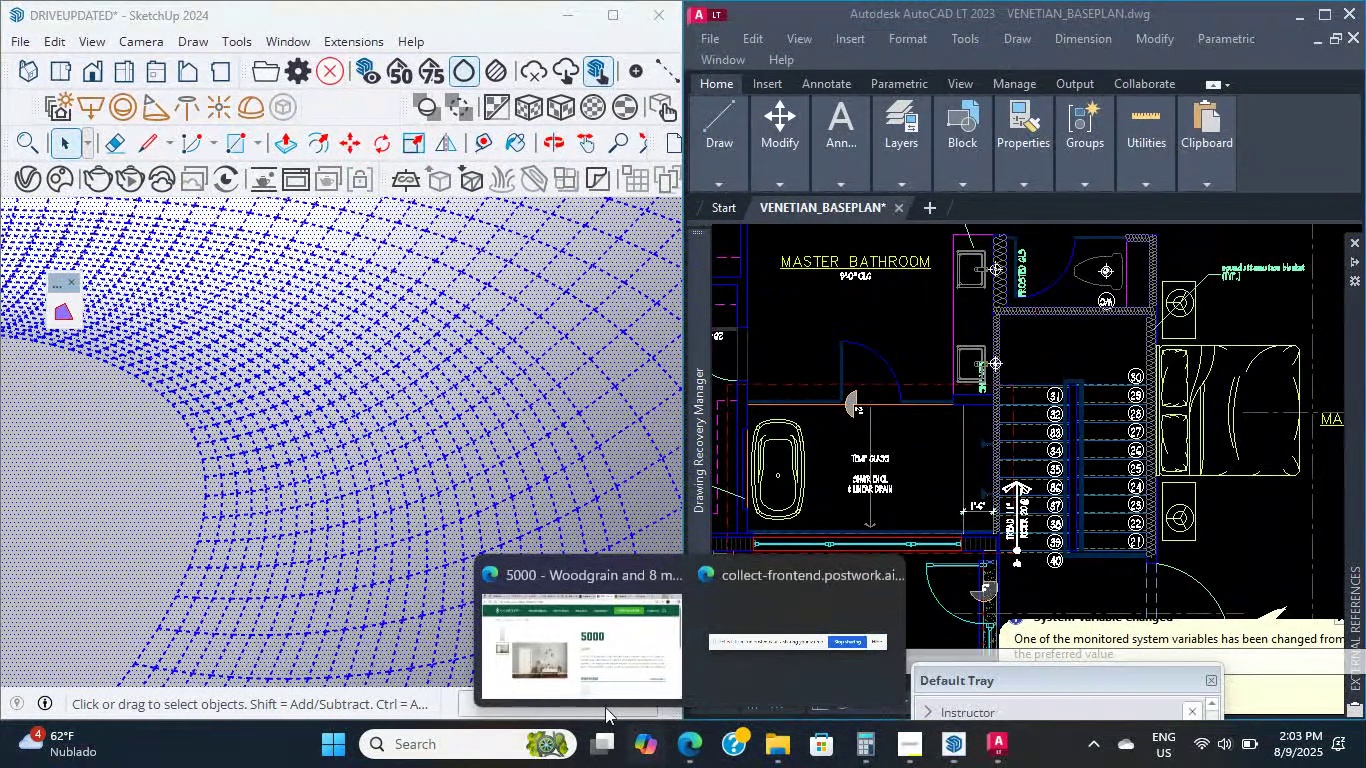 
left_click([583, 654])
 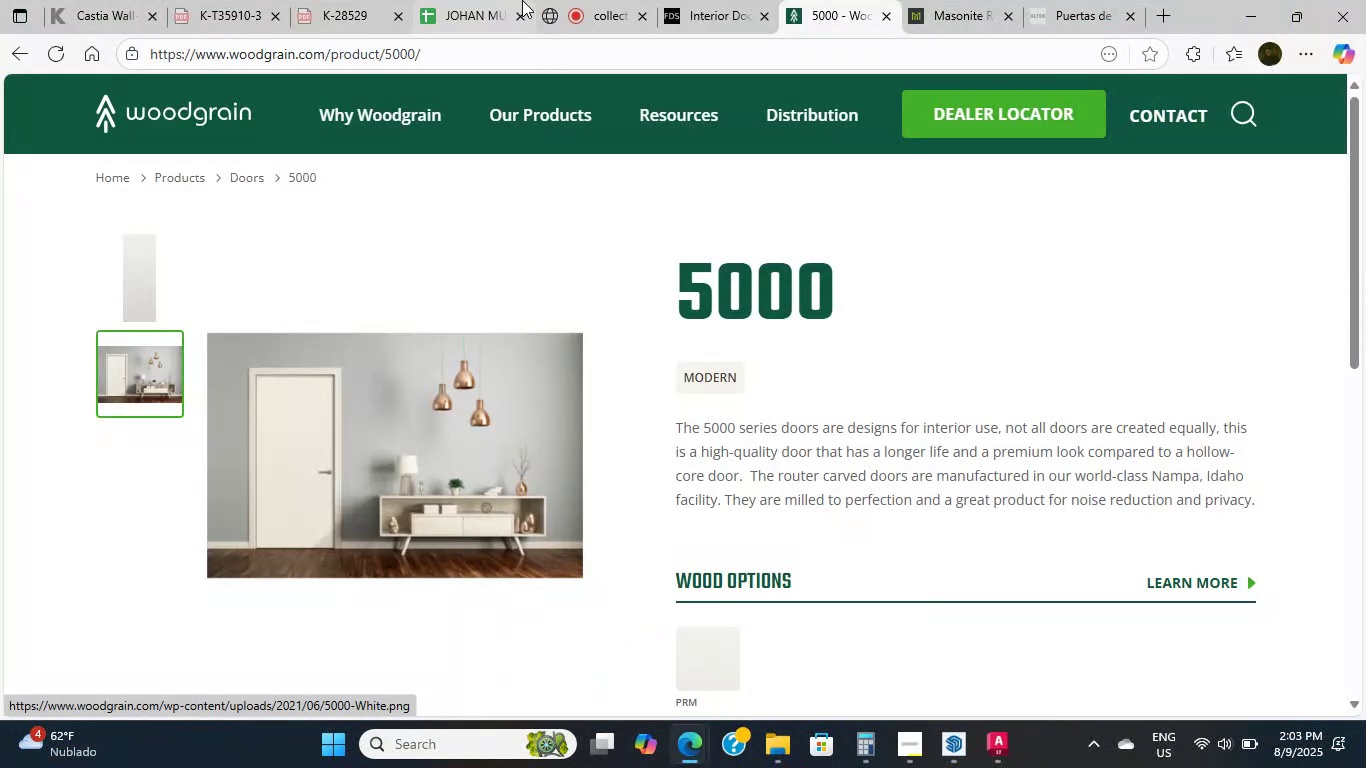 
left_click([556, 0])
 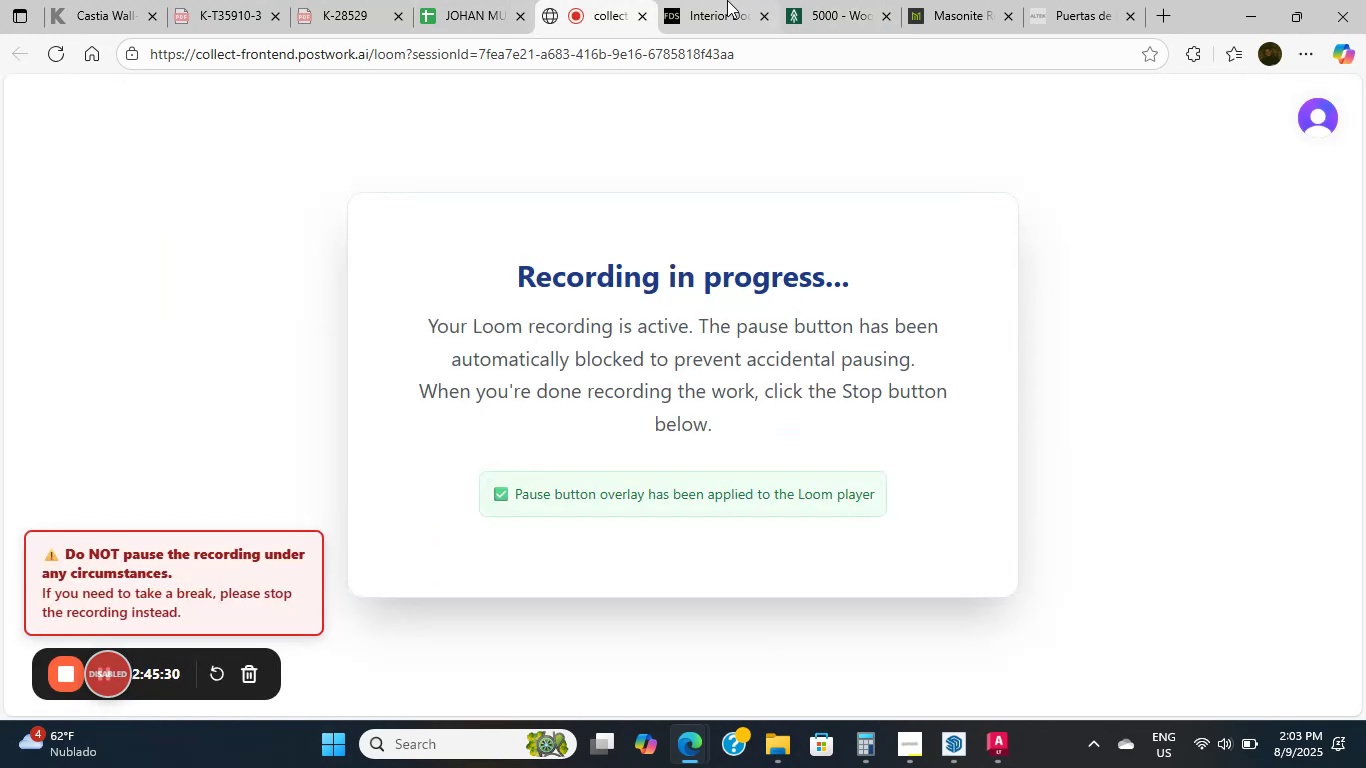 
left_click([844, 0])
 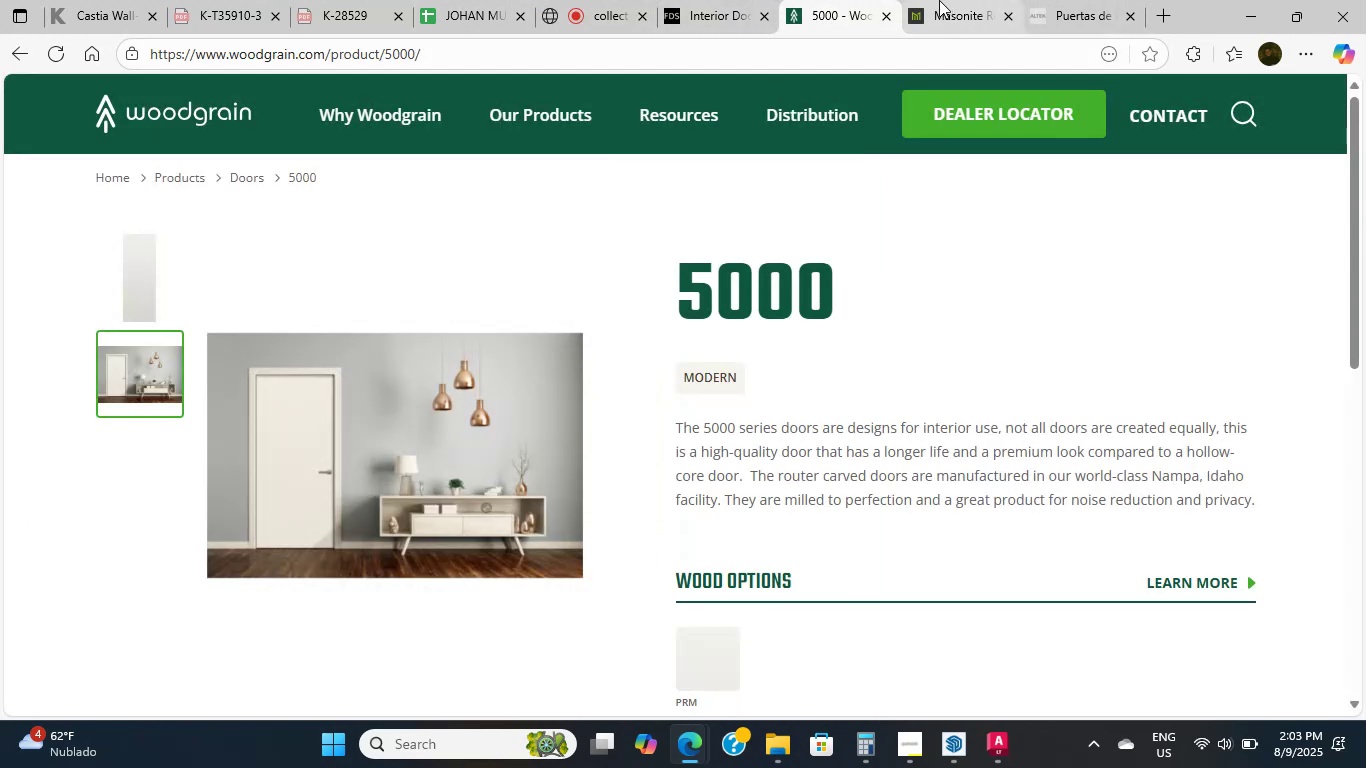 
left_click([1240, 0])
 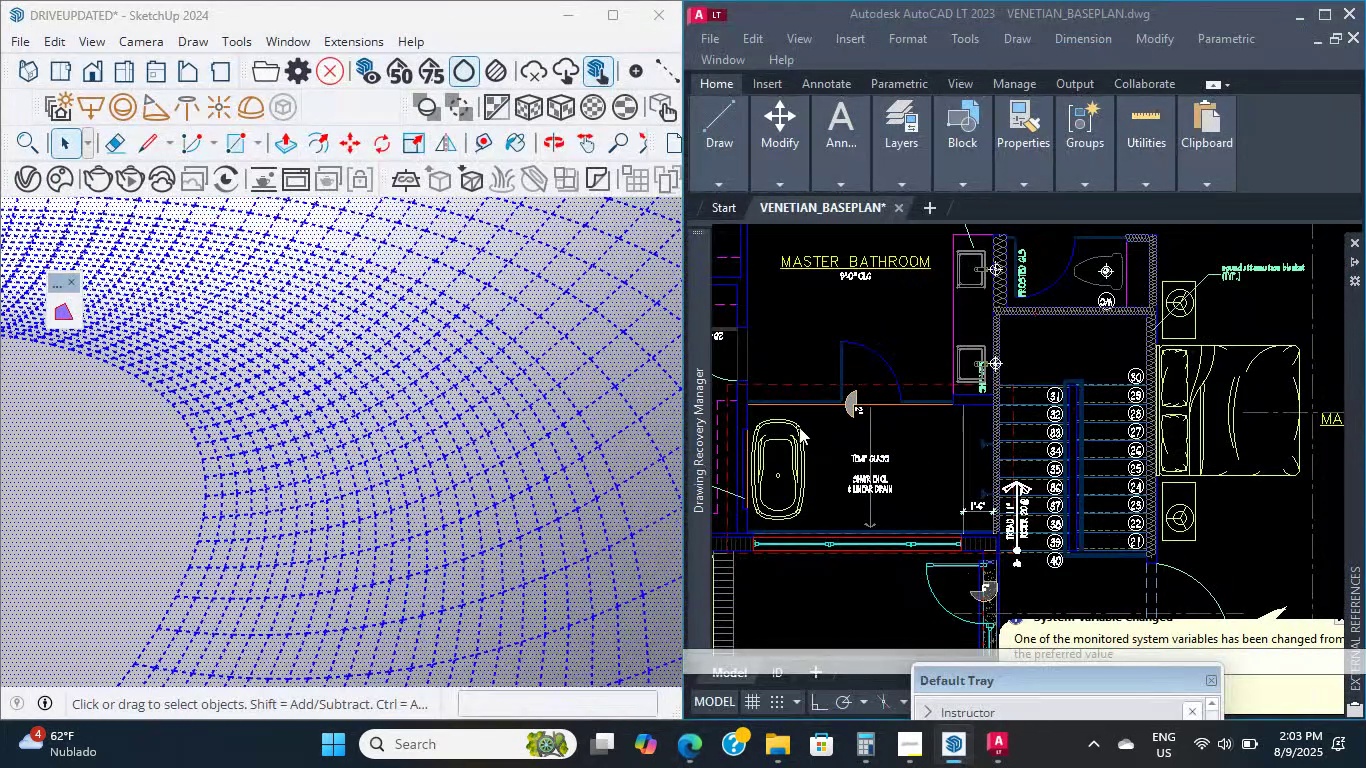 
scroll: coordinate [525, 469], scroll_direction: up, amount: 3.0
 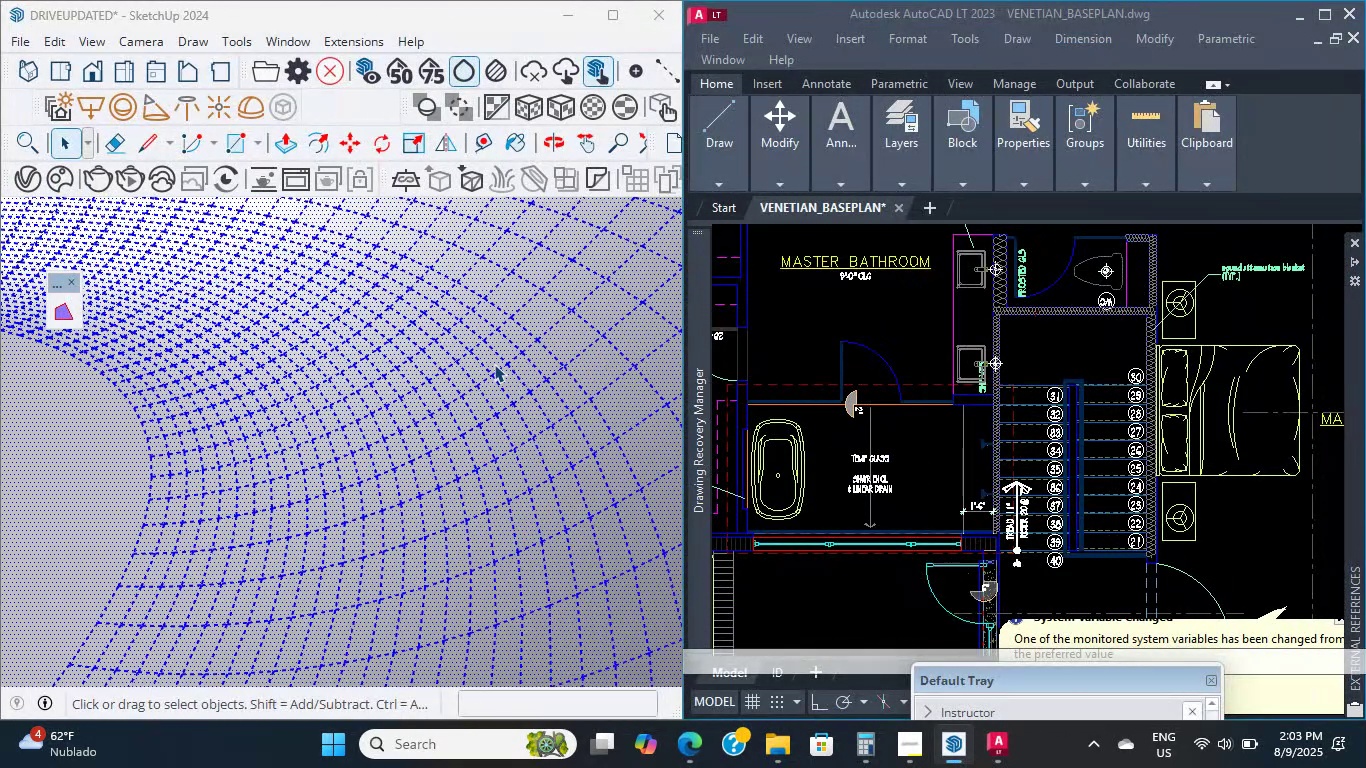 
hold_key(key=ShiftLeft, duration=0.43)
 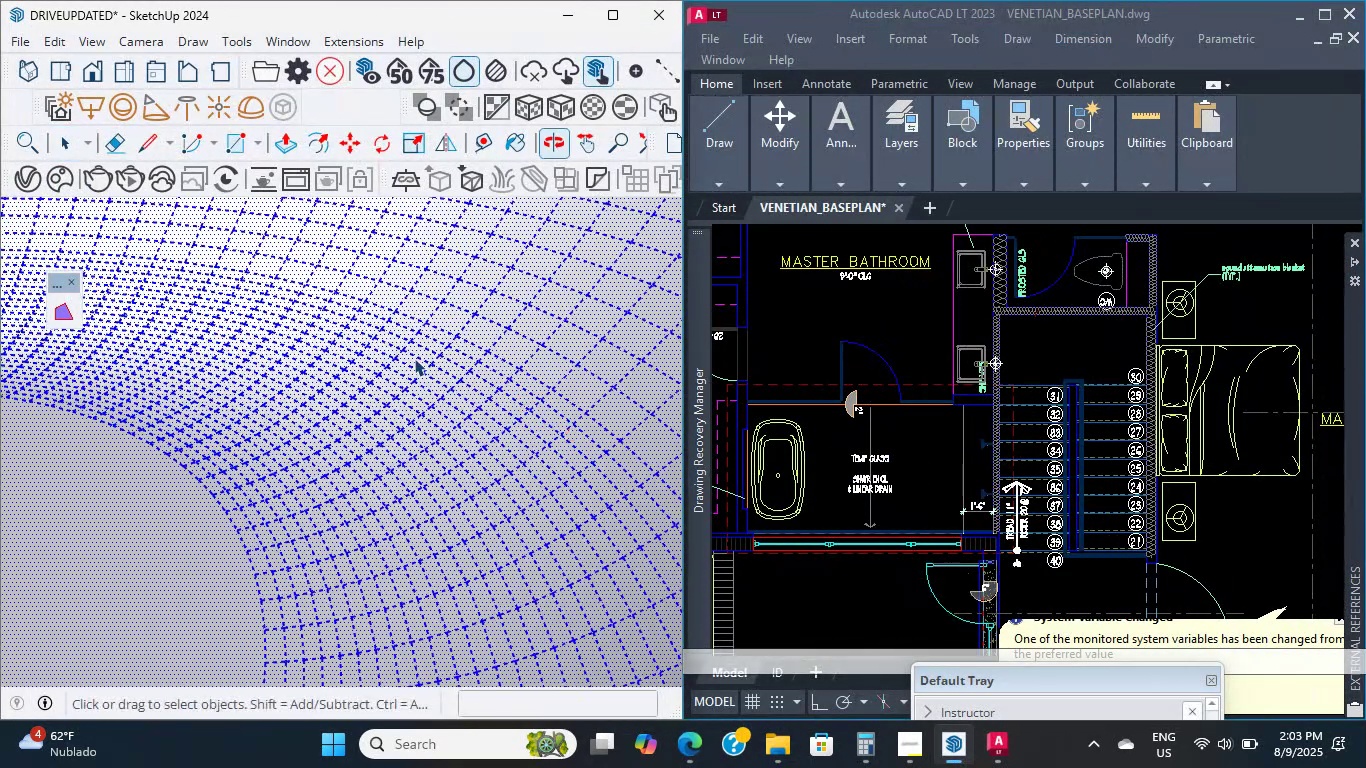 
scroll: coordinate [529, 344], scroll_direction: up, amount: 7.0
 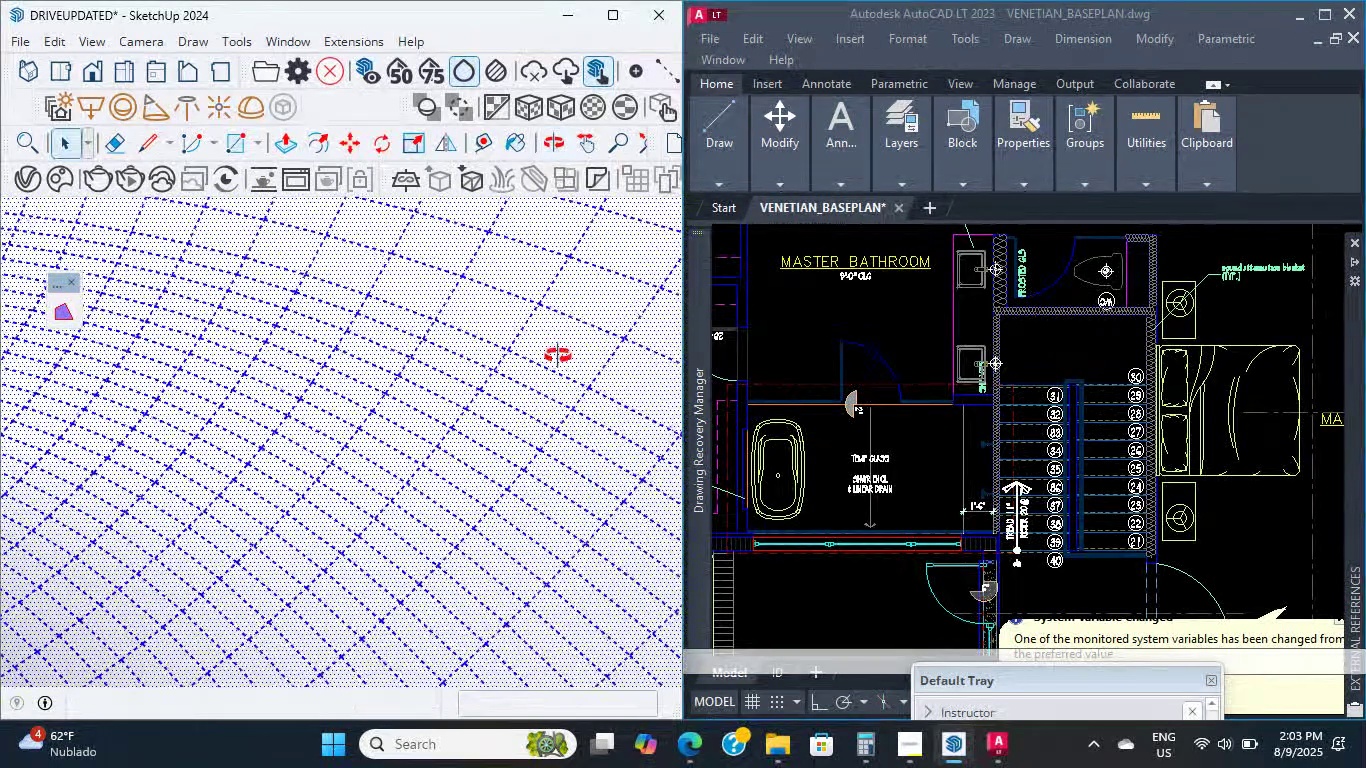 
middle_click([529, 344])
 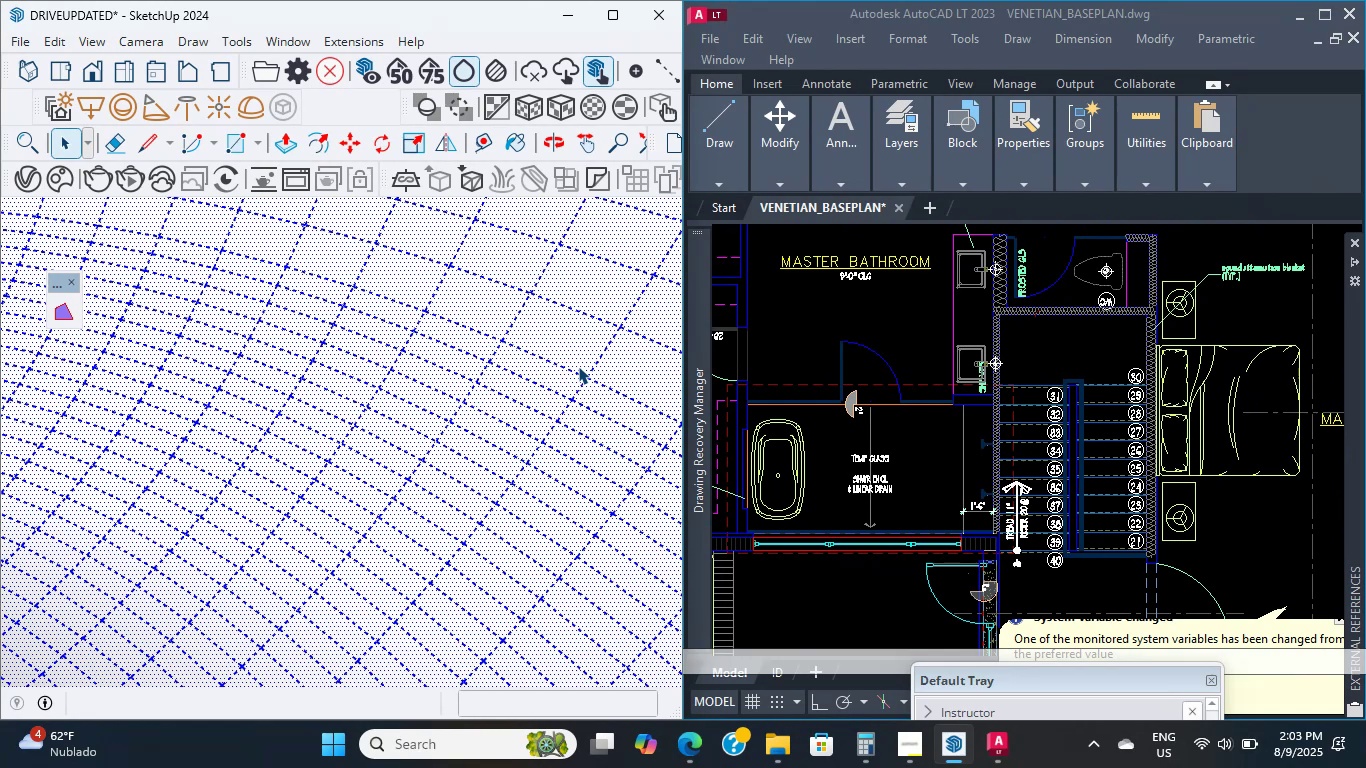 
wait(24.26)
 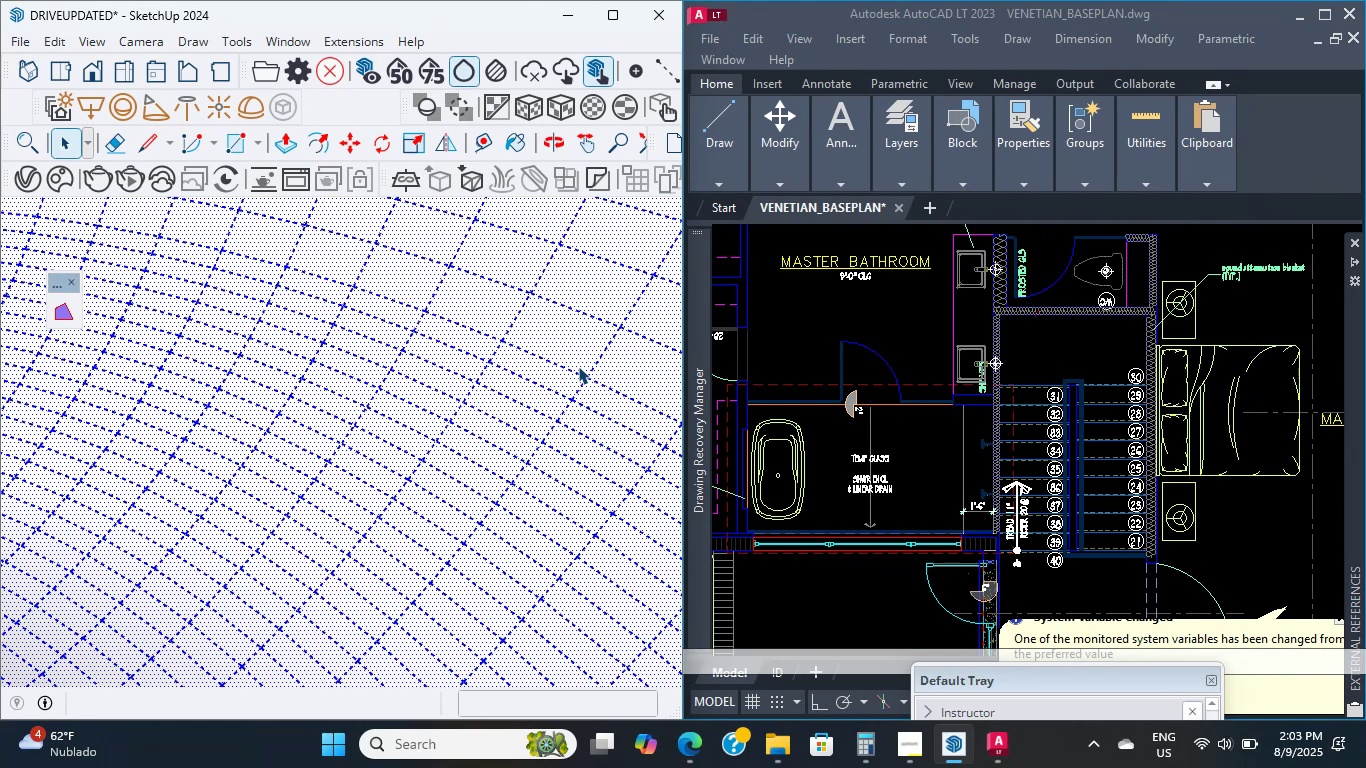 
scroll: coordinate [274, 292], scroll_direction: down, amount: 4.0
 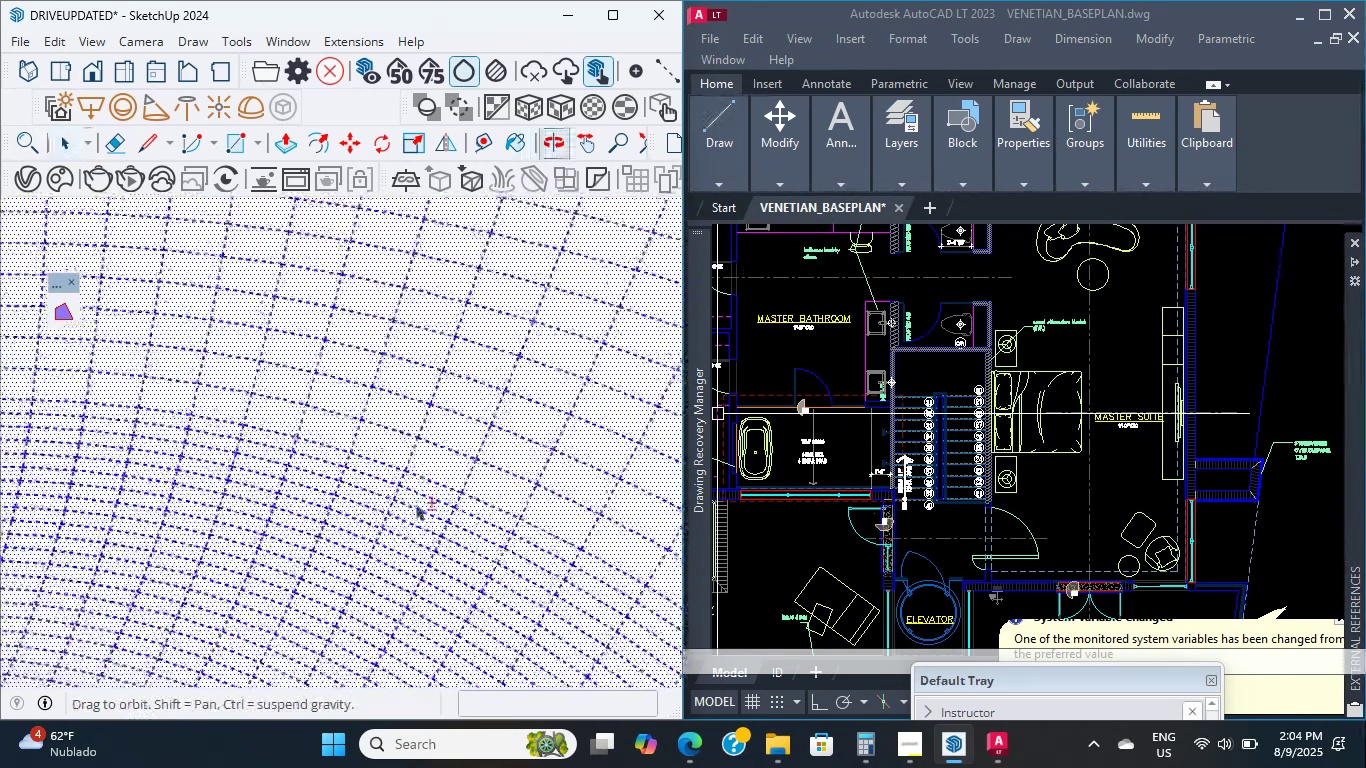 
hold_key(key=ShiftLeft, duration=0.67)
 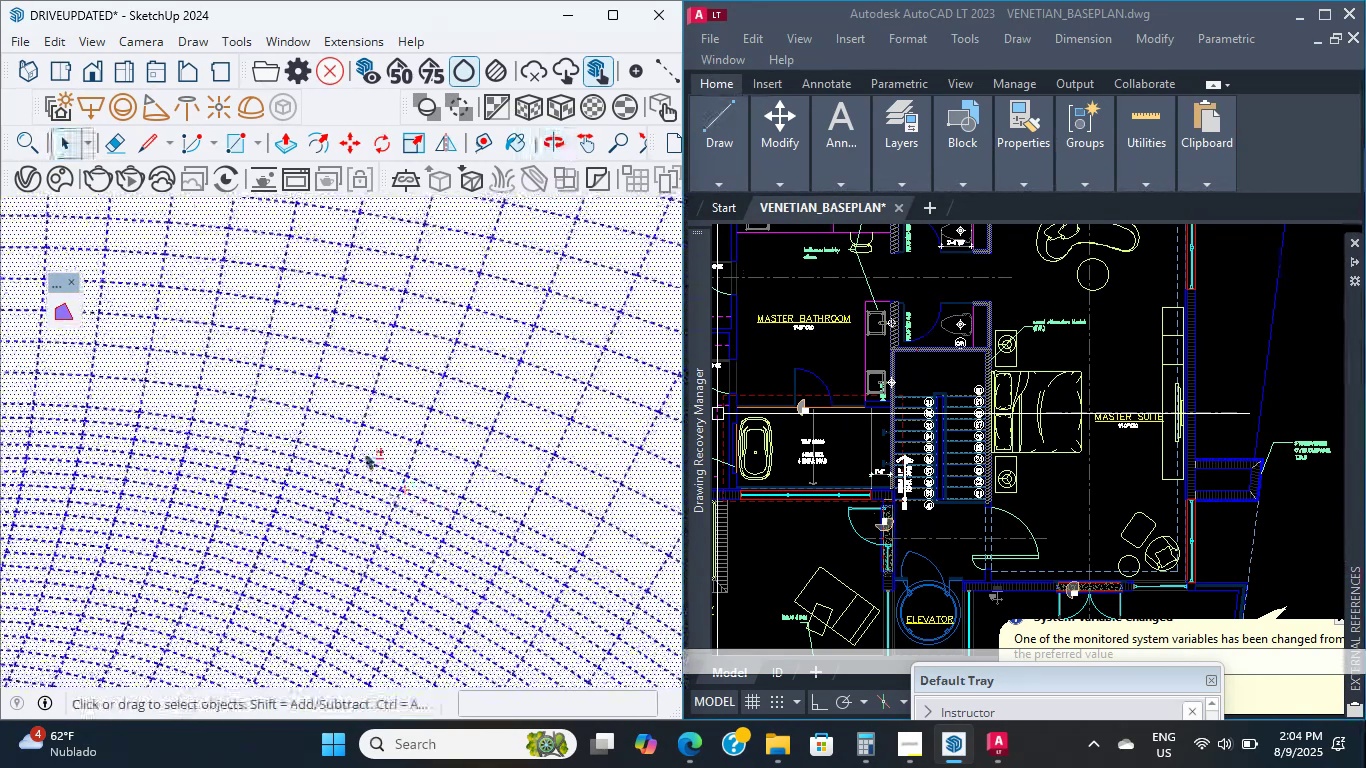 
scroll: coordinate [319, 424], scroll_direction: down, amount: 7.0
 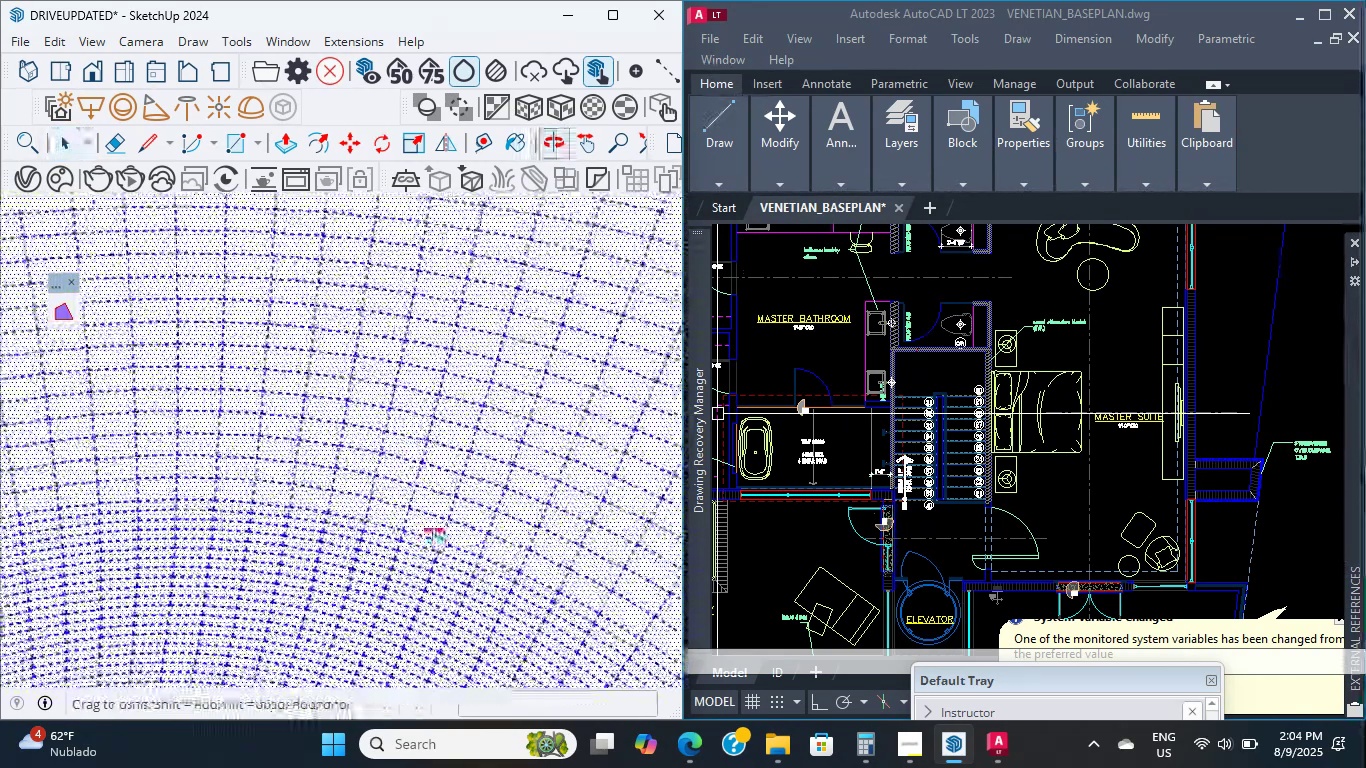 
hold_key(key=ShiftLeft, duration=0.61)
 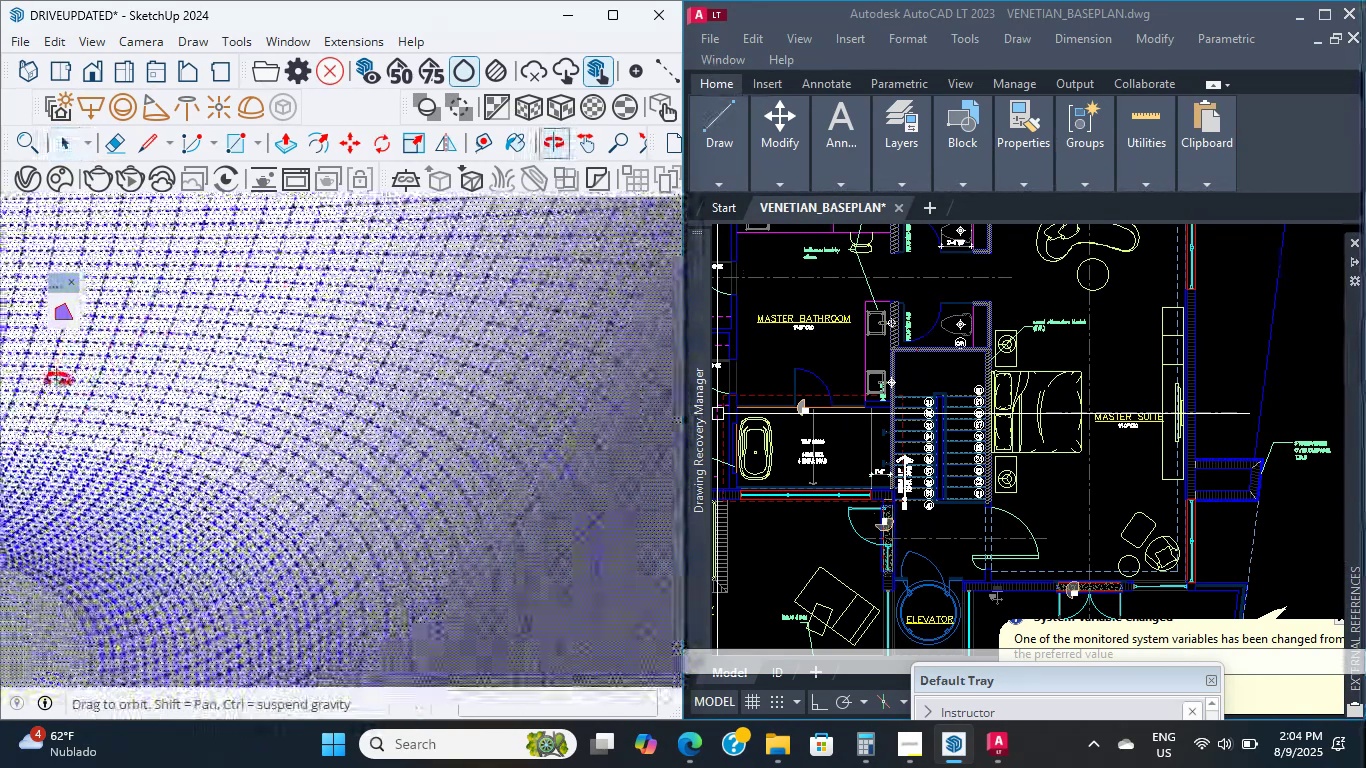 
hold_key(key=ShiftLeft, duration=1.51)
scroll: coordinate [295, 476], scroll_direction: up, amount: 13.0
 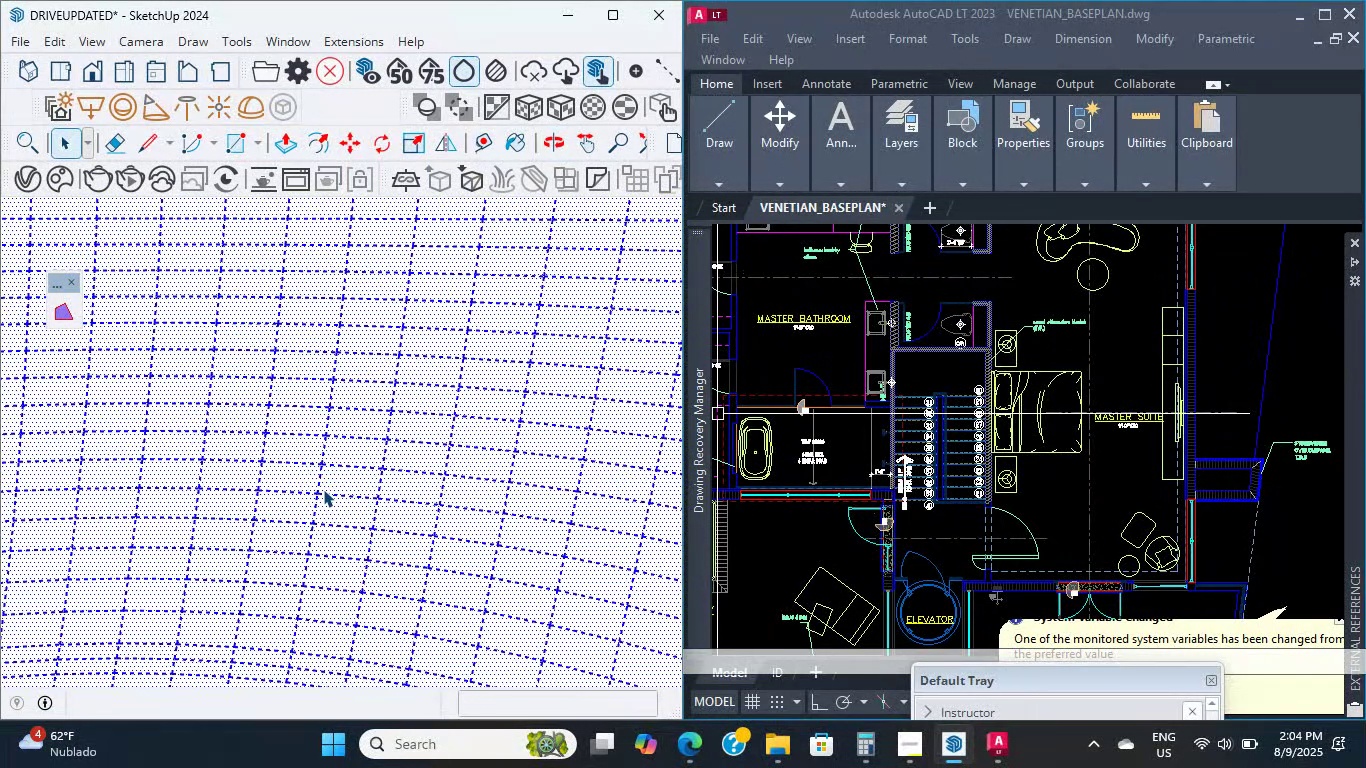 
wait(13.0)
 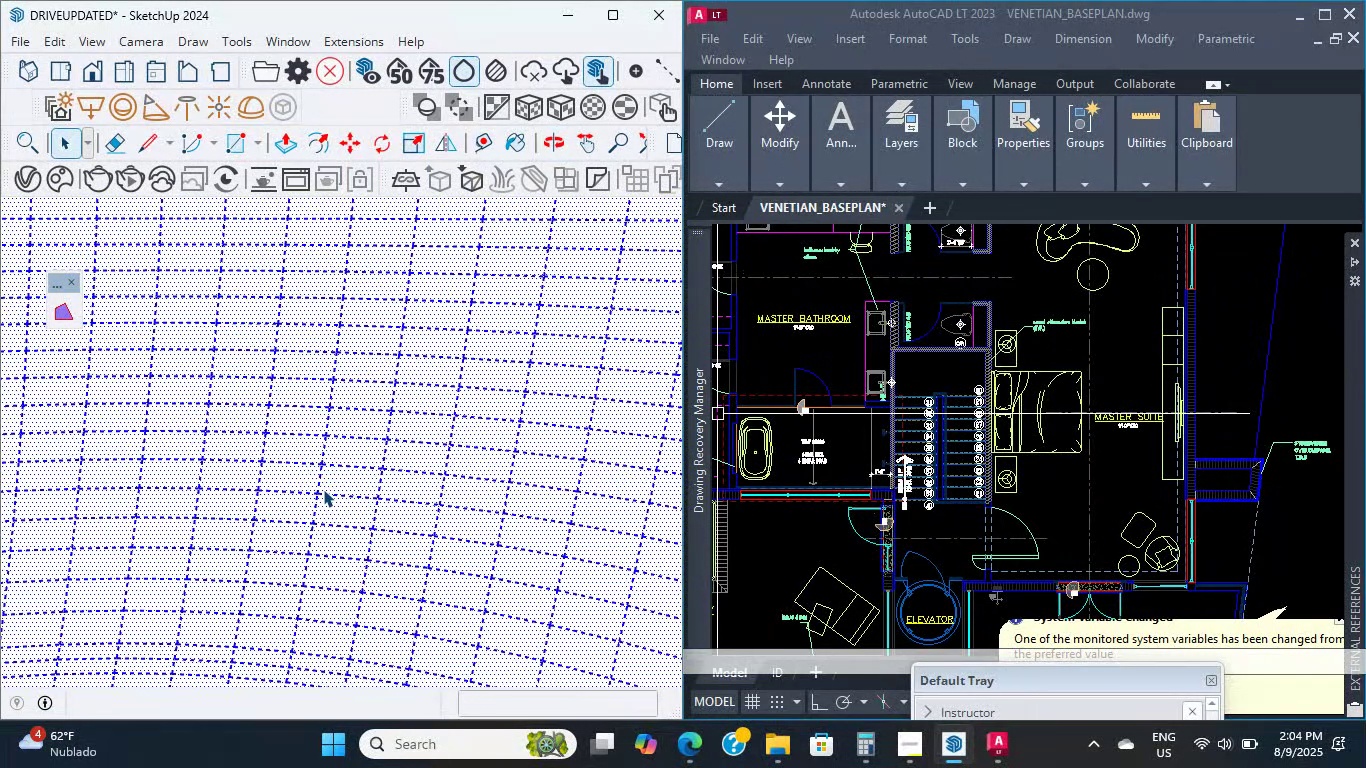 
scroll: coordinate [323, 489], scroll_direction: up, amount: 2.0
 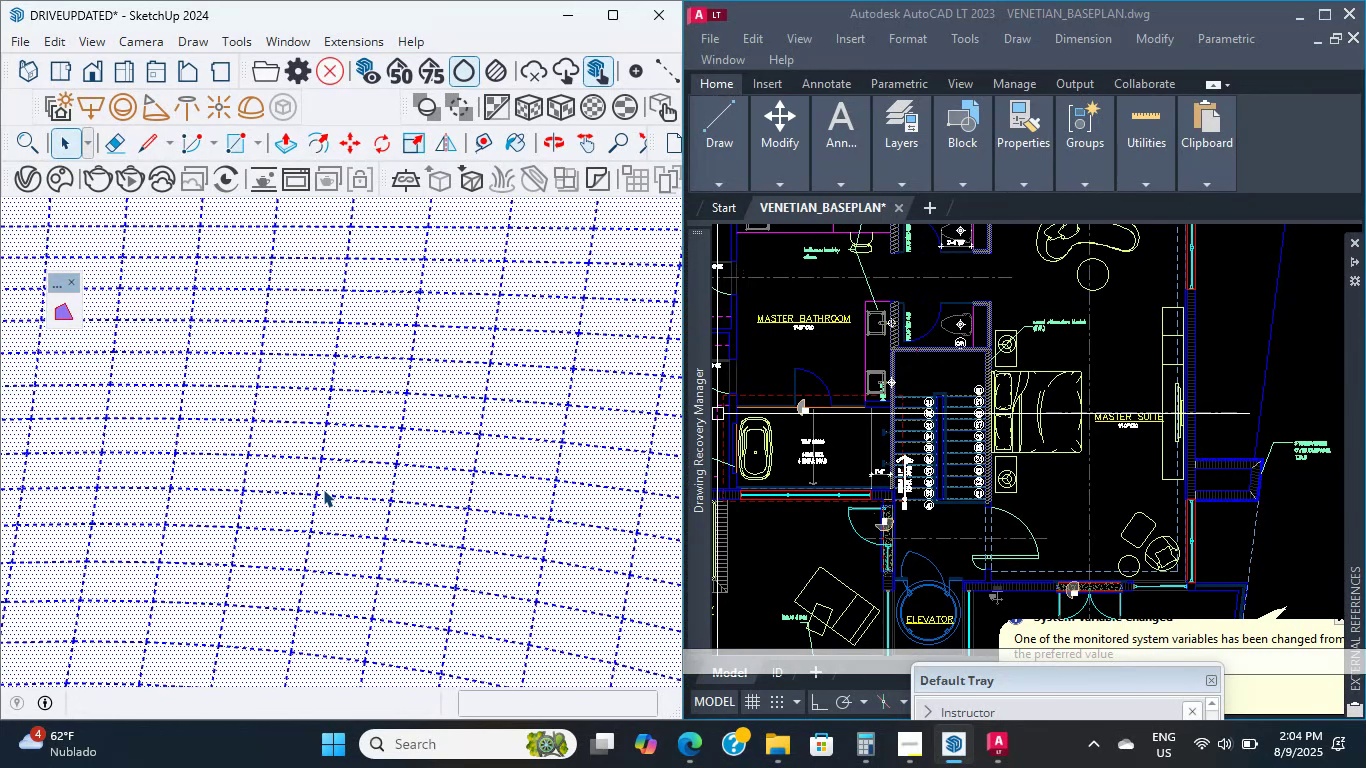 
wait(15.7)
 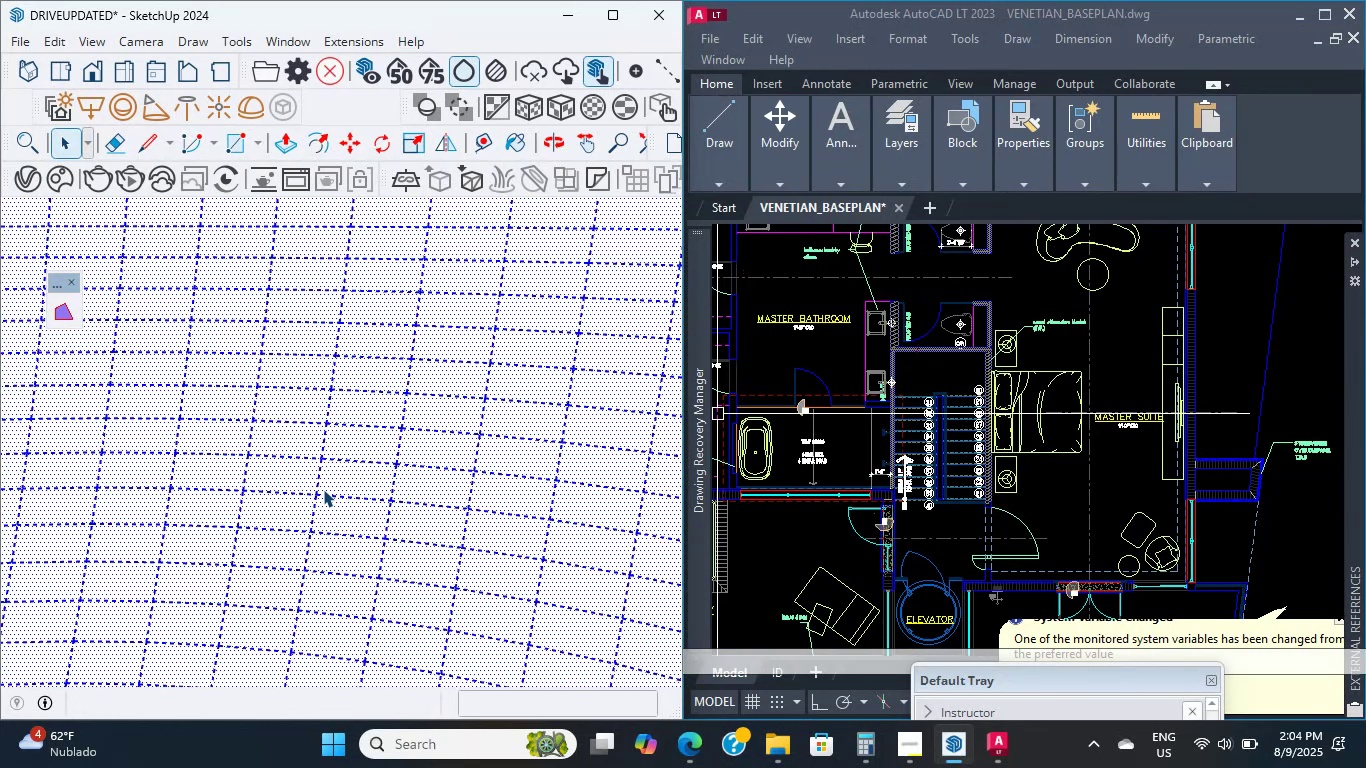 
scroll: coordinate [320, 489], scroll_direction: down, amount: 2.0
 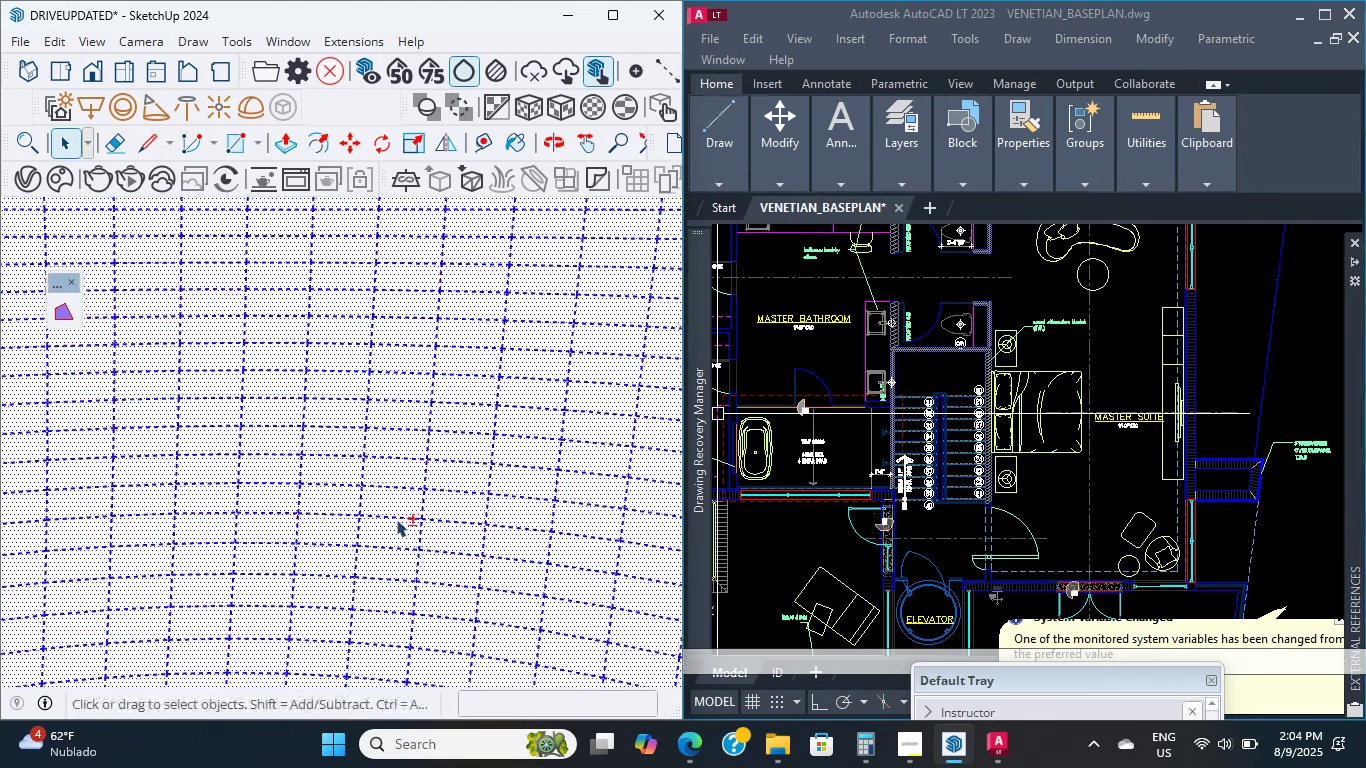 
hold_key(key=ShiftLeft, duration=0.36)
 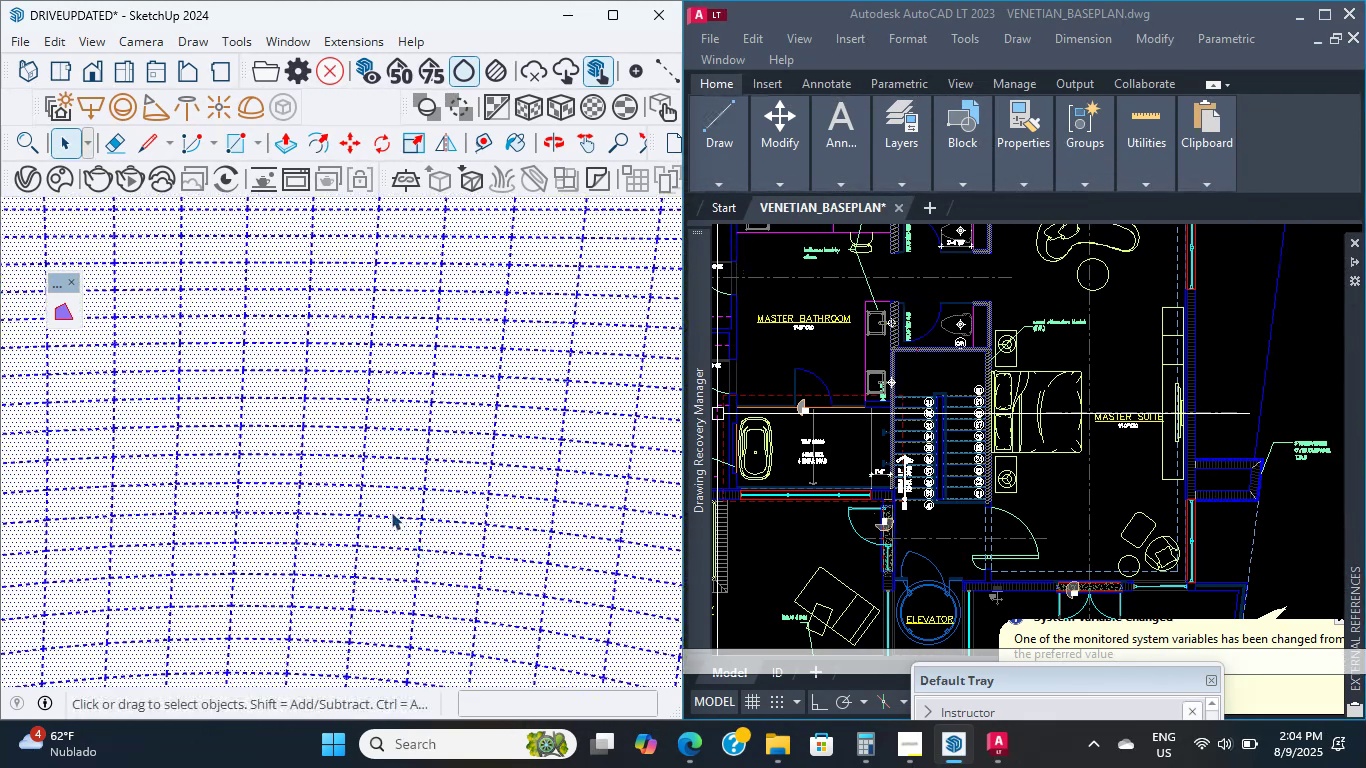 
scroll: coordinate [121, 475], scroll_direction: none, amount: 0.0
 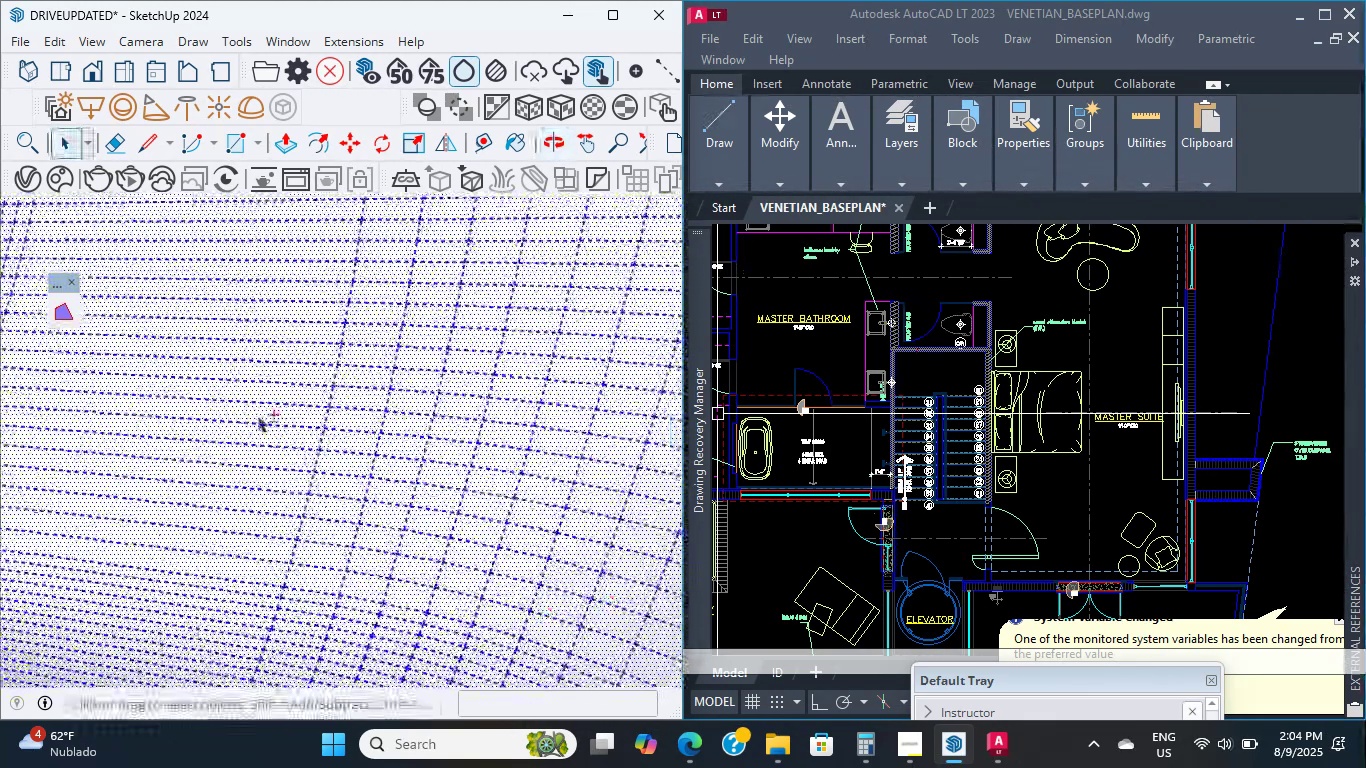 
hold_key(key=ShiftLeft, duration=2.76)
scroll: coordinate [233, 403], scroll_direction: up, amount: 3.0
 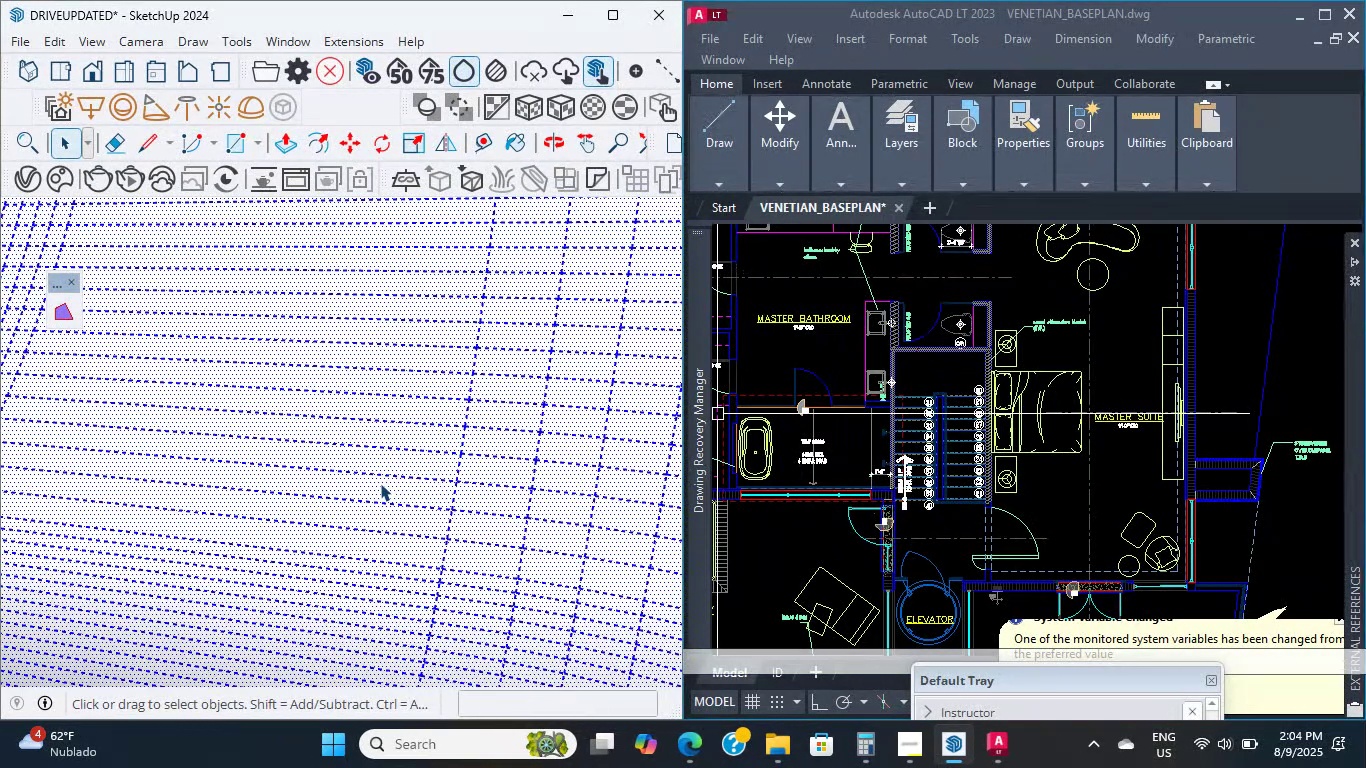 
wait(15.18)
 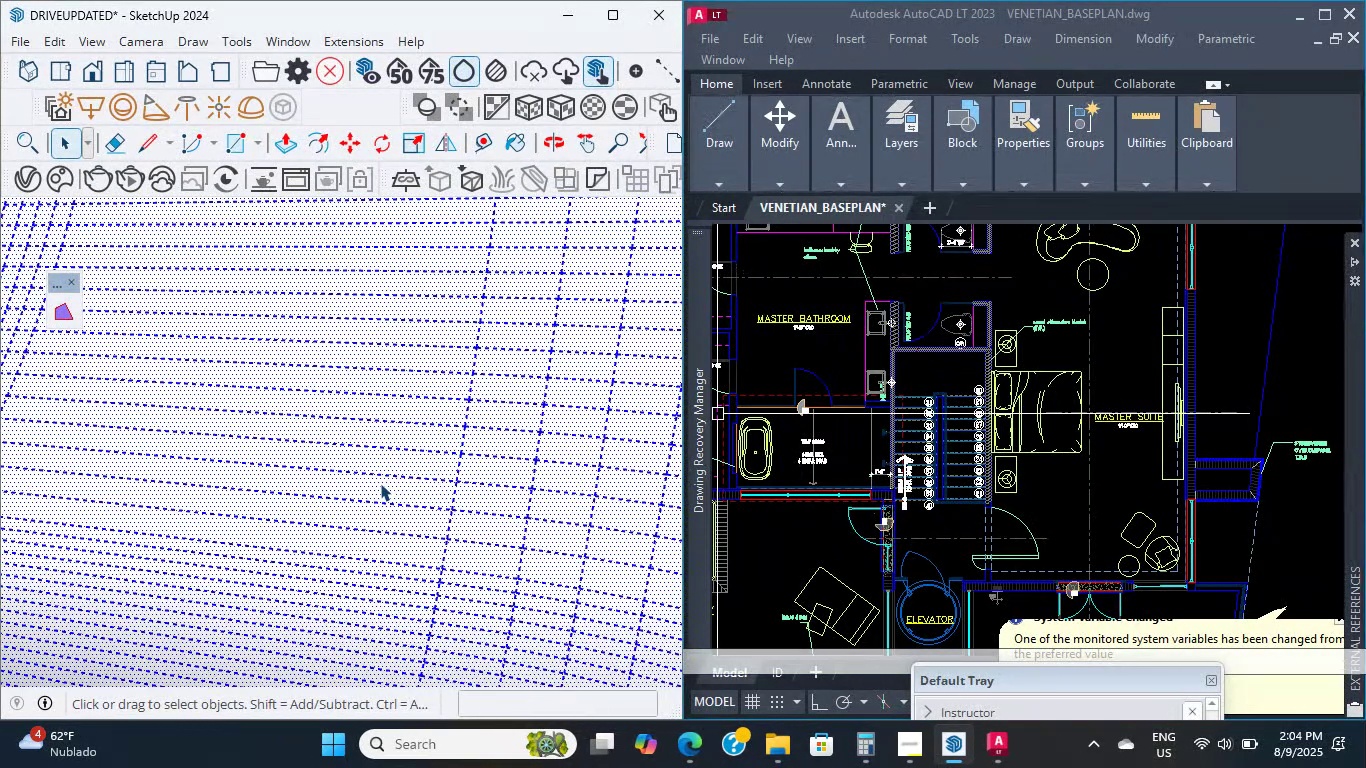 
scroll: coordinate [433, 441], scroll_direction: down, amount: 5.0
 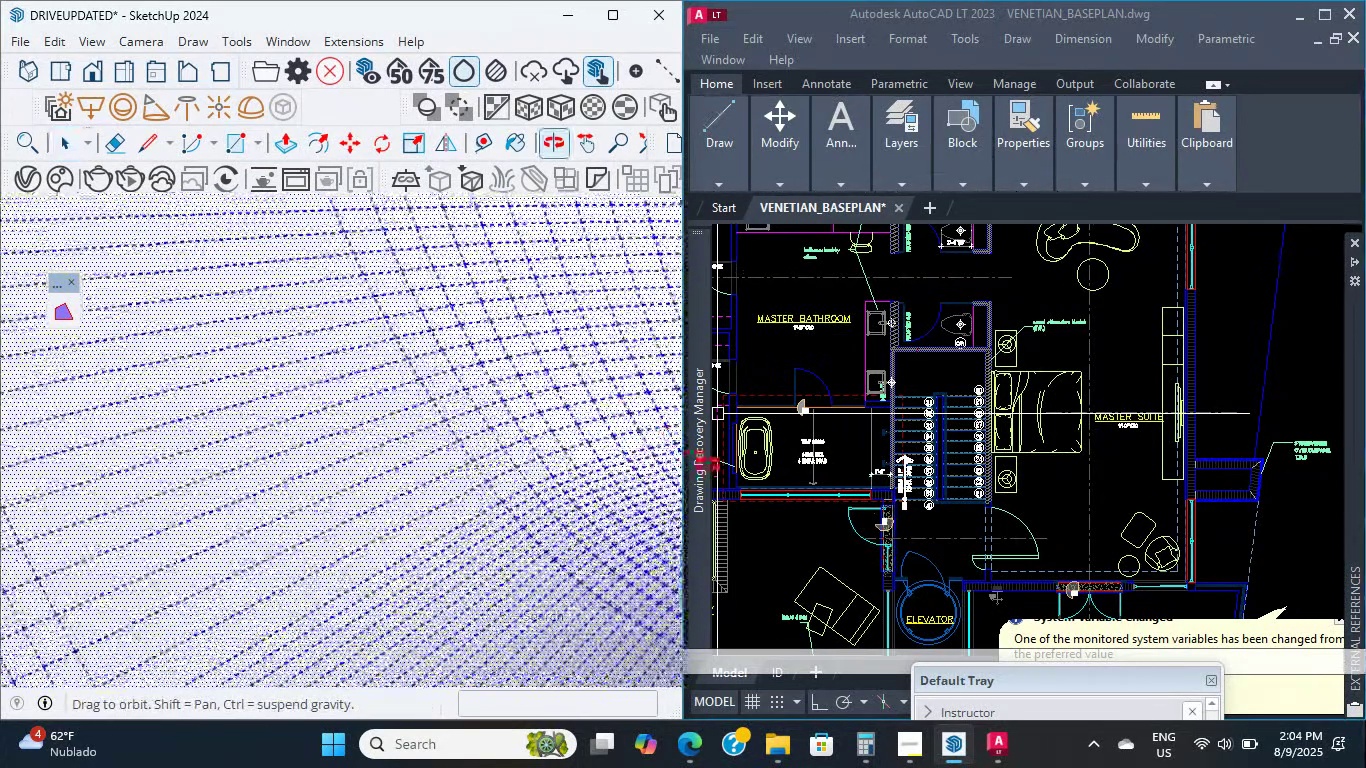 
scroll: coordinate [693, 437], scroll_direction: up, amount: 1.0
 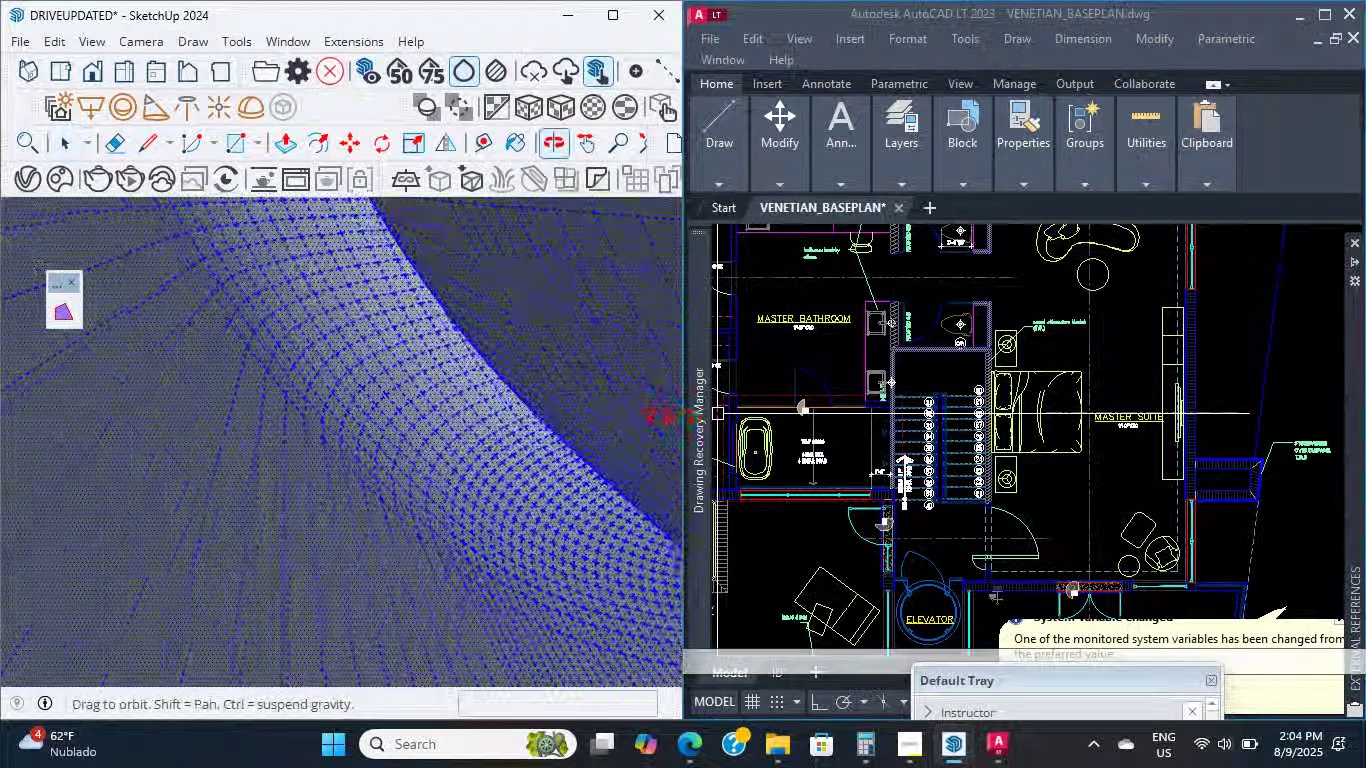 
scroll: coordinate [397, 511], scroll_direction: down, amount: 6.0
 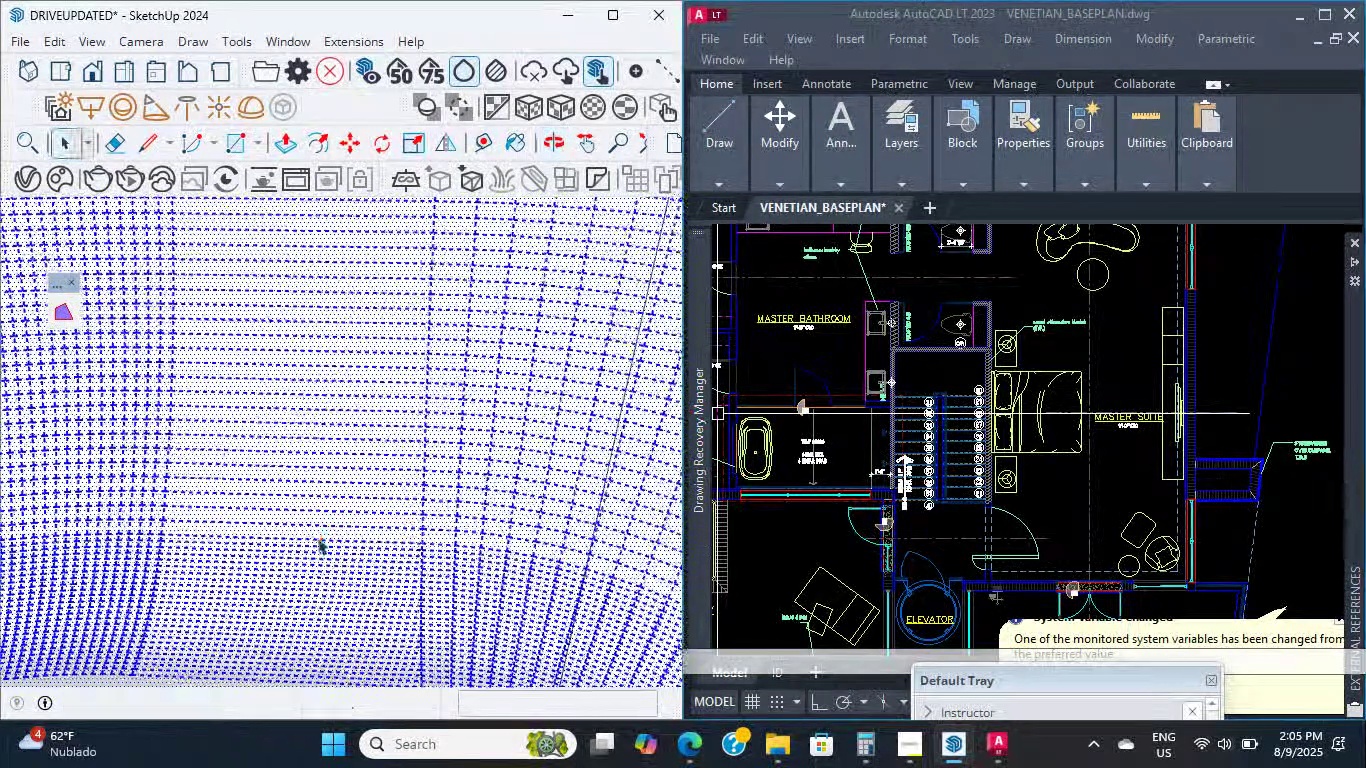 
scroll: coordinate [225, 363], scroll_direction: up, amount: 32.0
 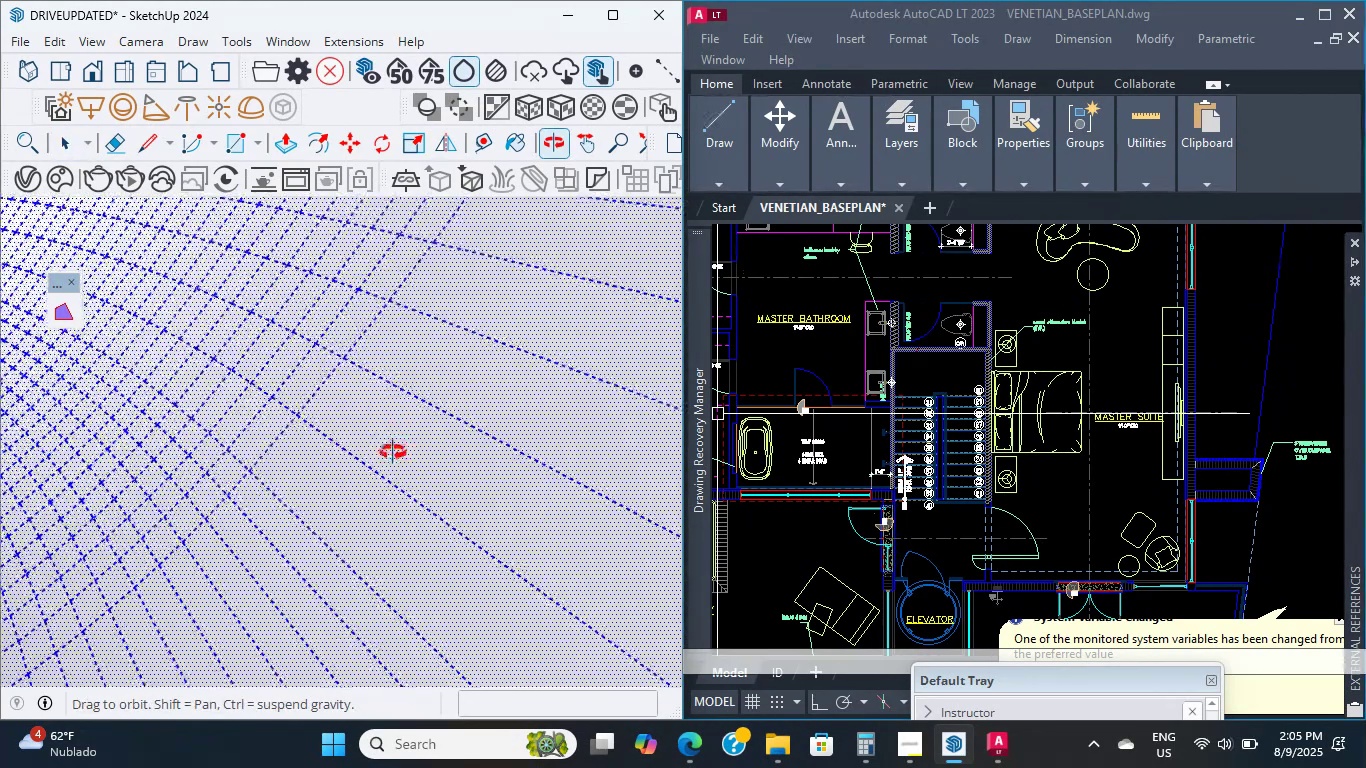 
wait(32.67)
 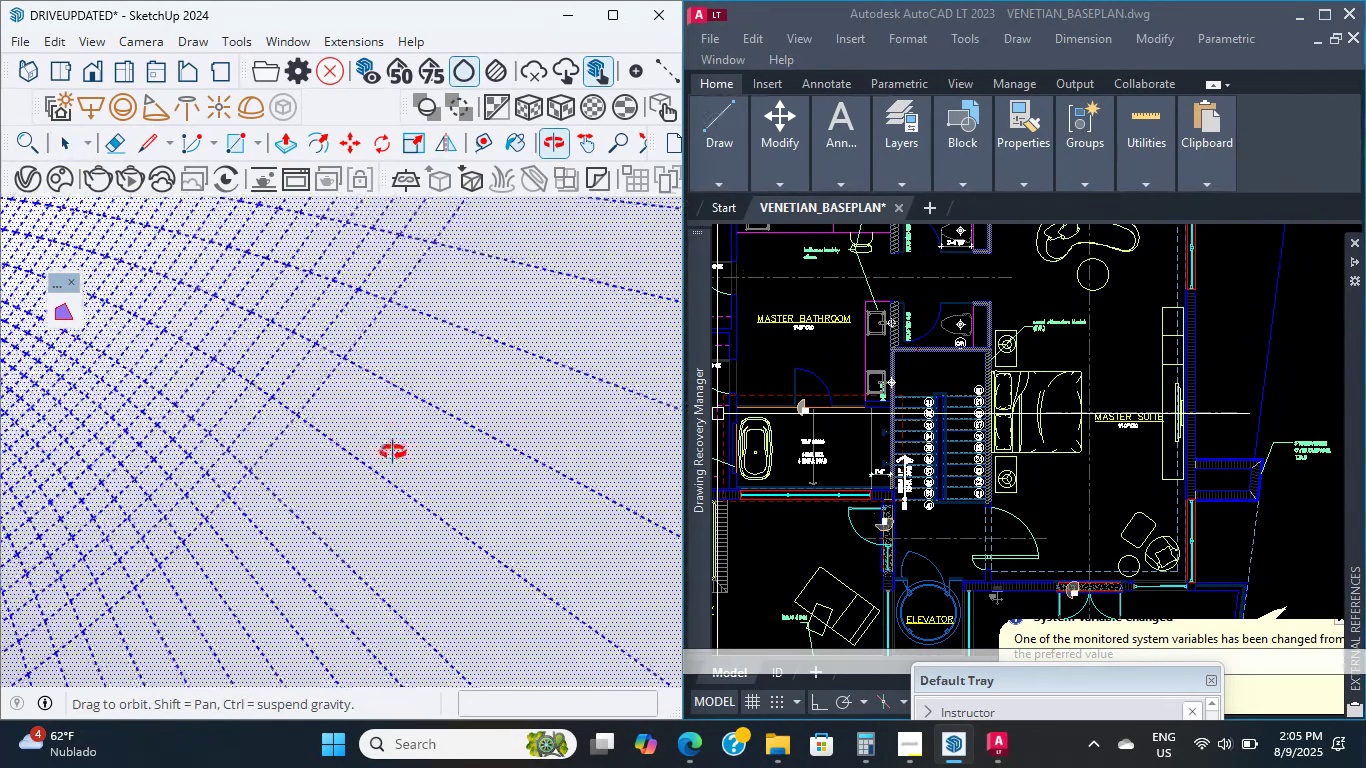 
scroll: coordinate [401, 490], scroll_direction: up, amount: 1.0
 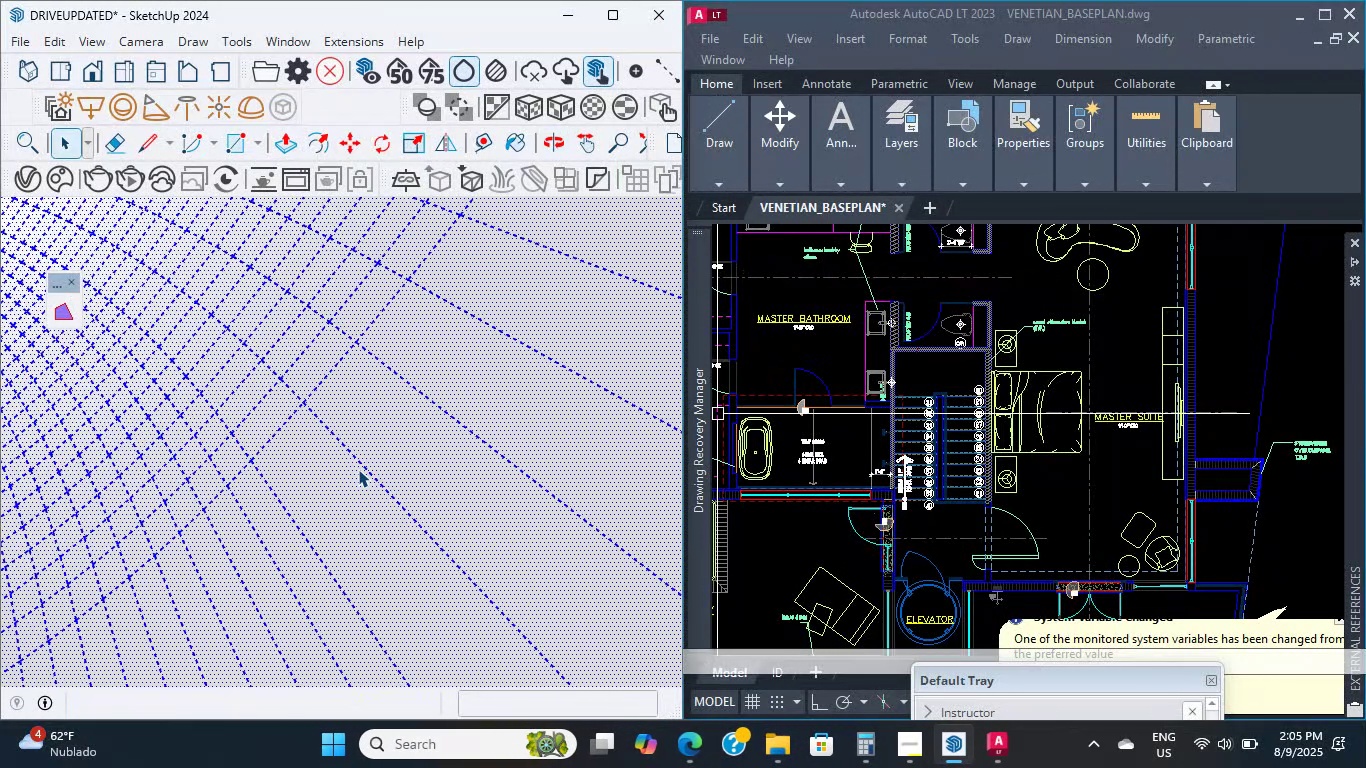 
wait(13.64)
 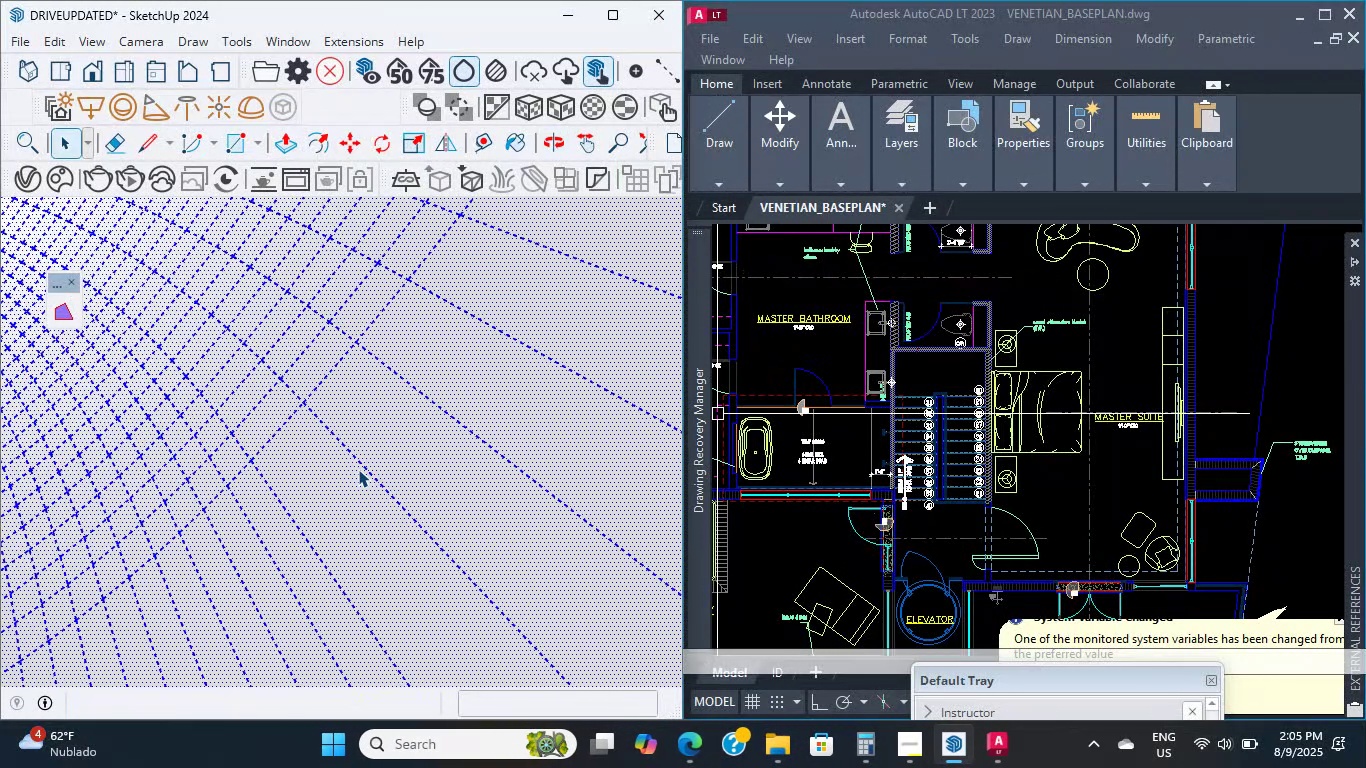 
middle_click([371, 476])
 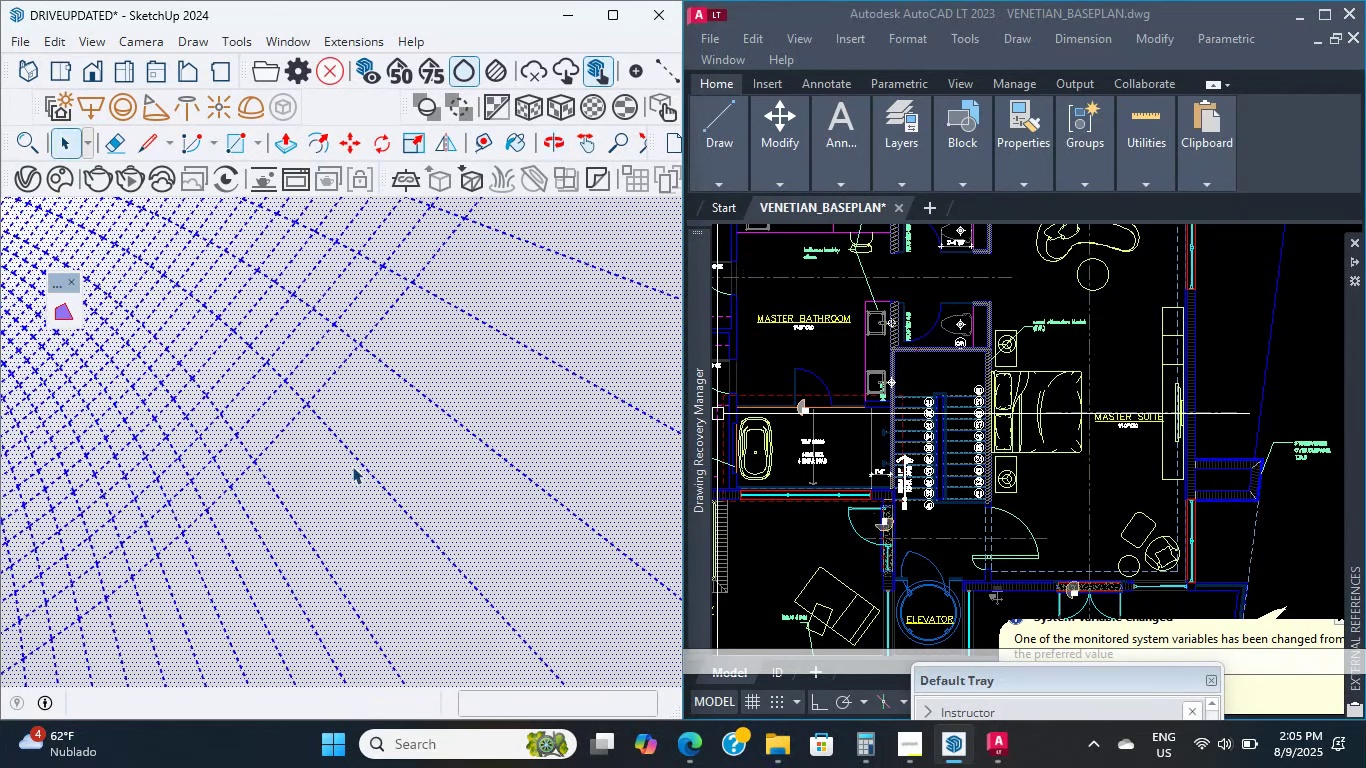 
wait(5.18)
 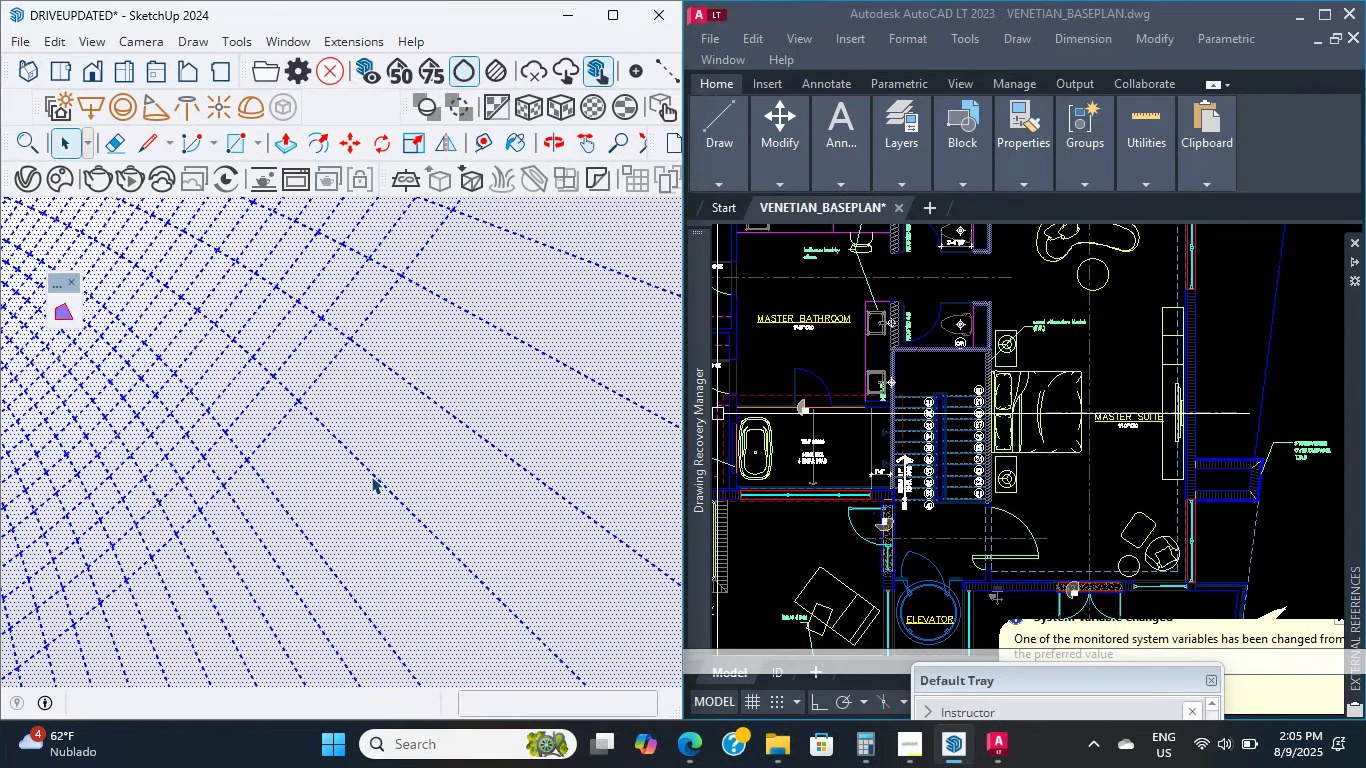 
scroll: coordinate [352, 466], scroll_direction: up, amount: 6.0
 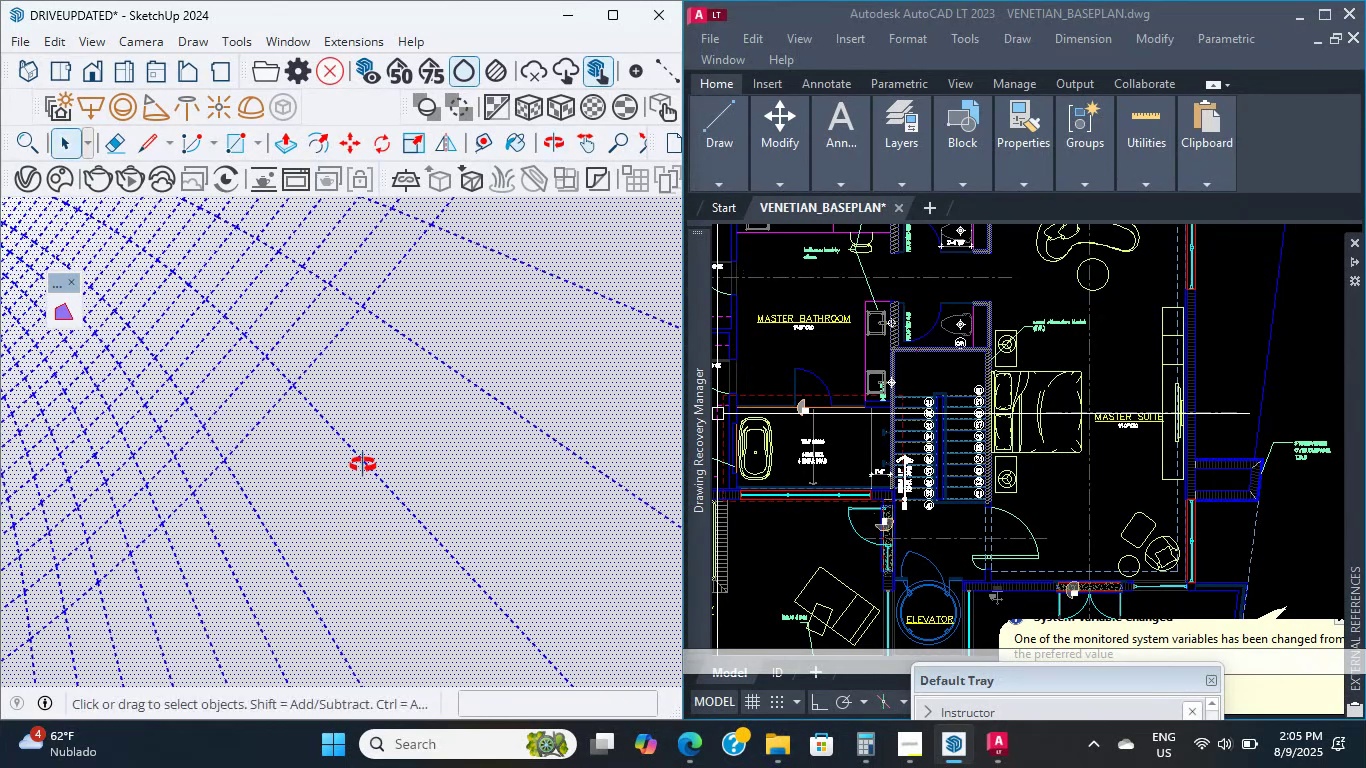 
scroll: coordinate [387, 480], scroll_direction: down, amount: 1.0
 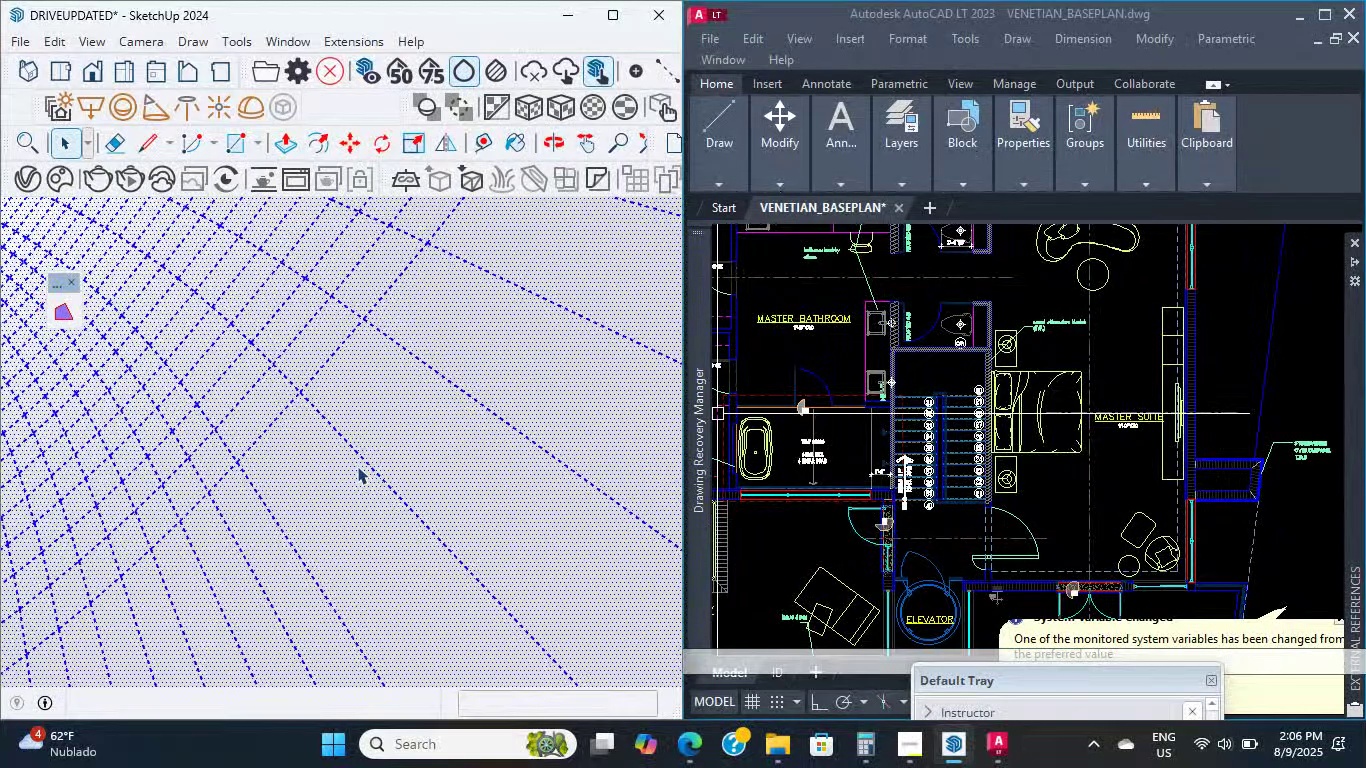 
wait(5.48)
 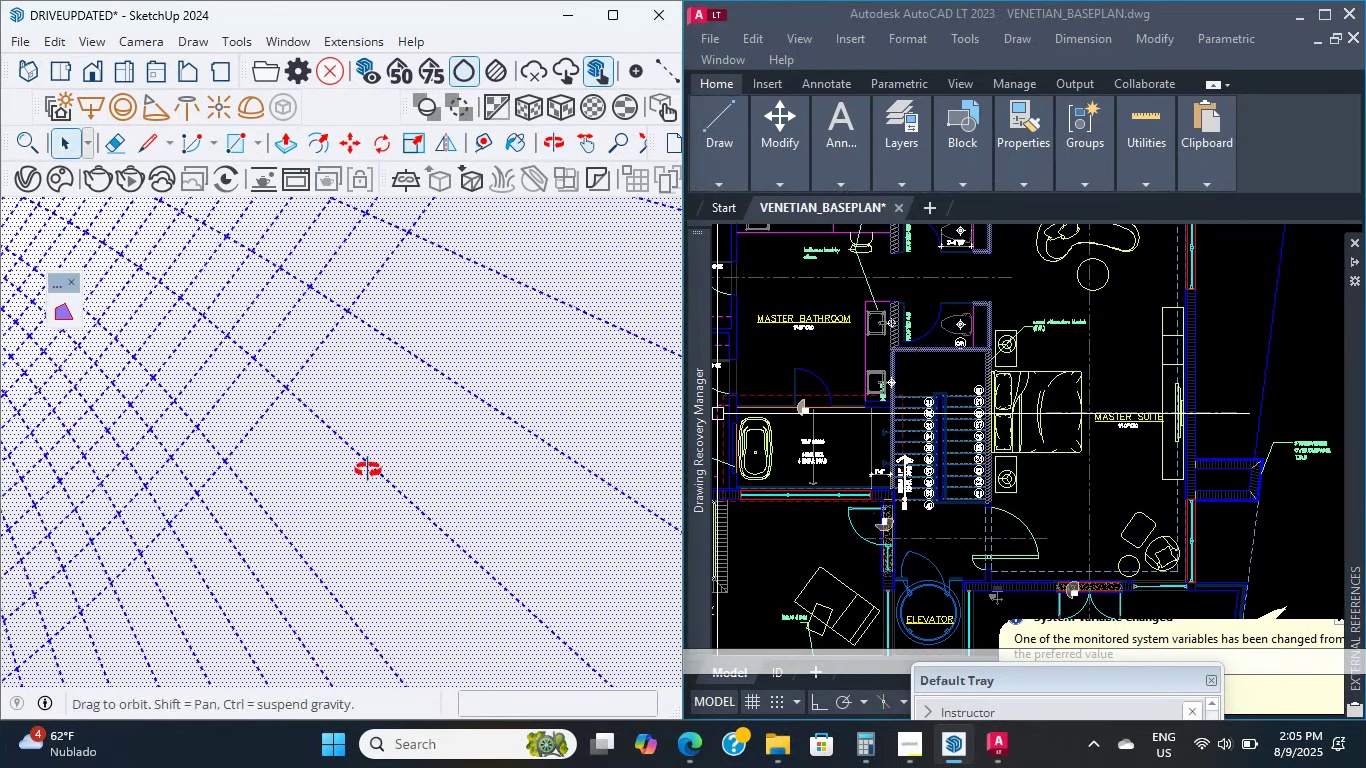 
scroll: coordinate [429, 423], scroll_direction: up, amount: 31.0
 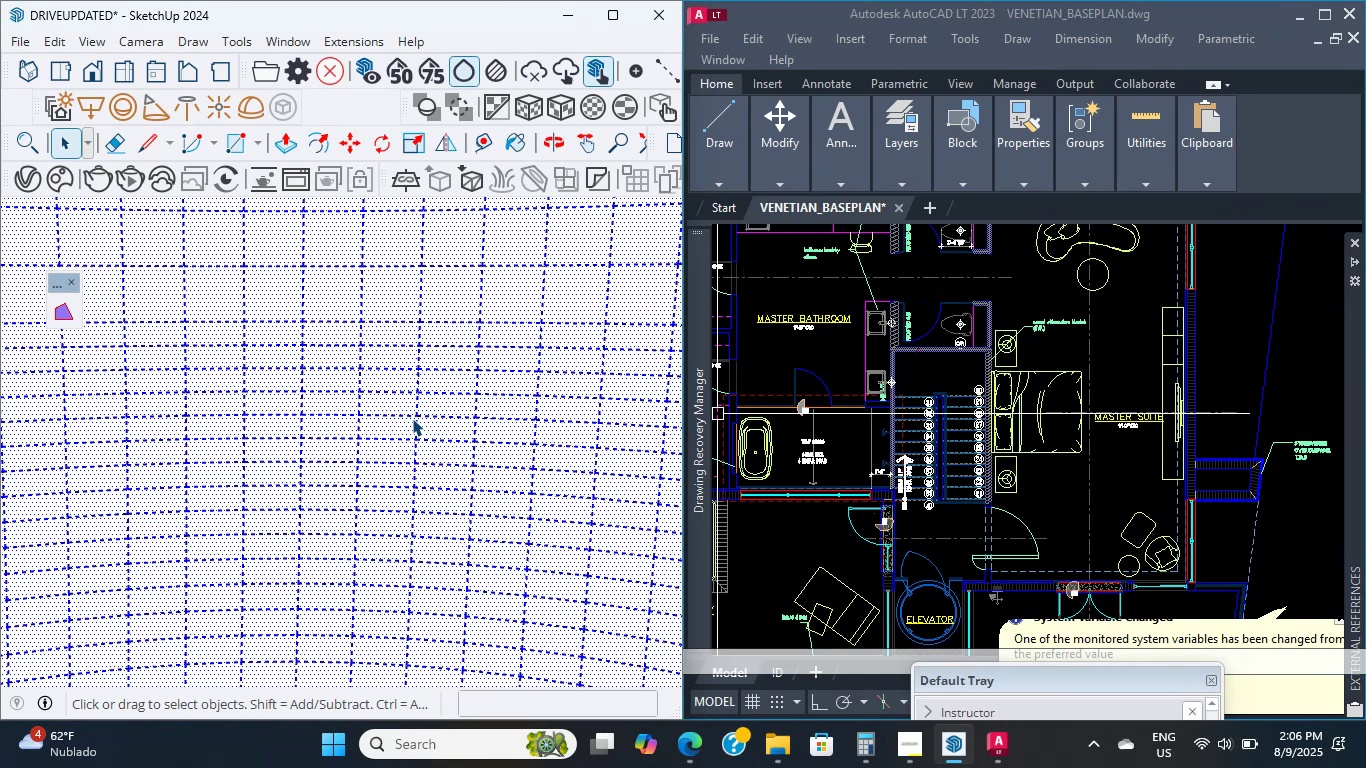 
wait(24.29)
 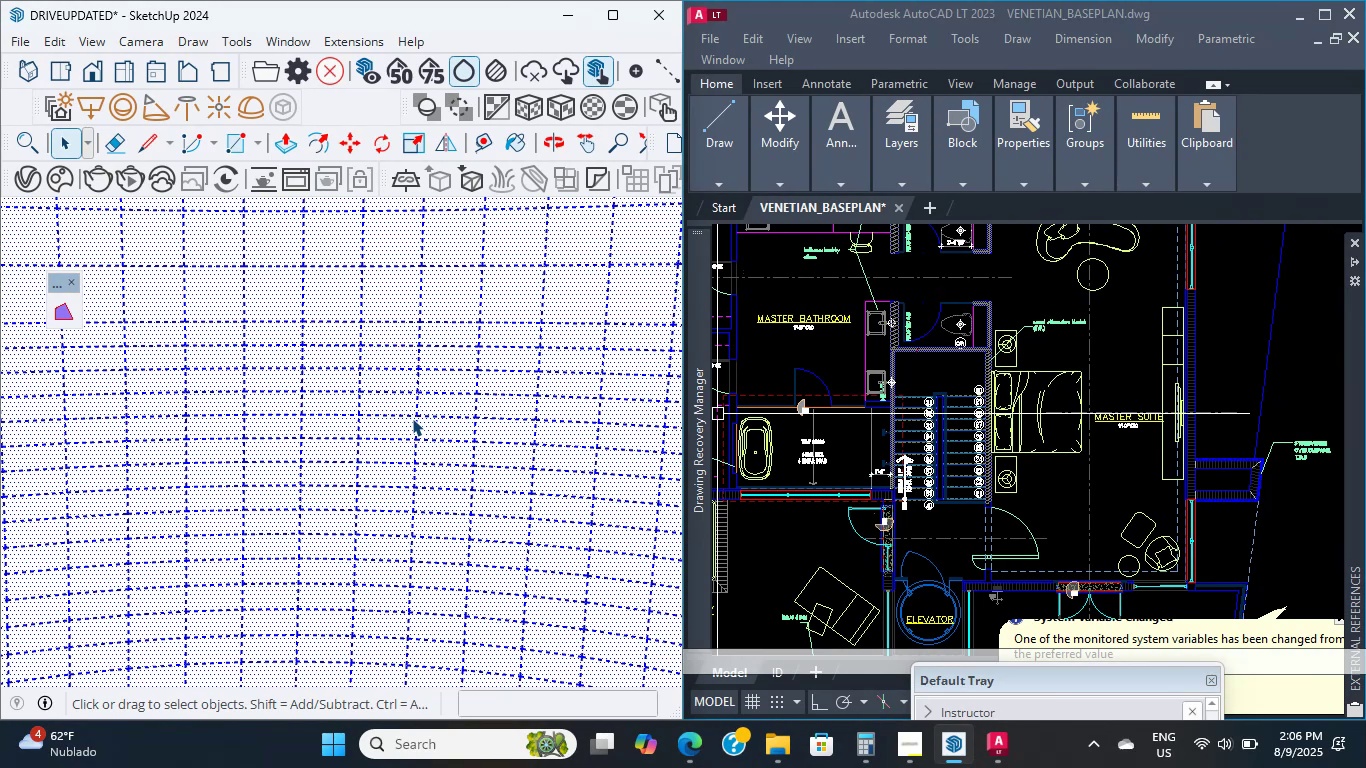 
scroll: coordinate [505, 547], scroll_direction: down, amount: 1.0
 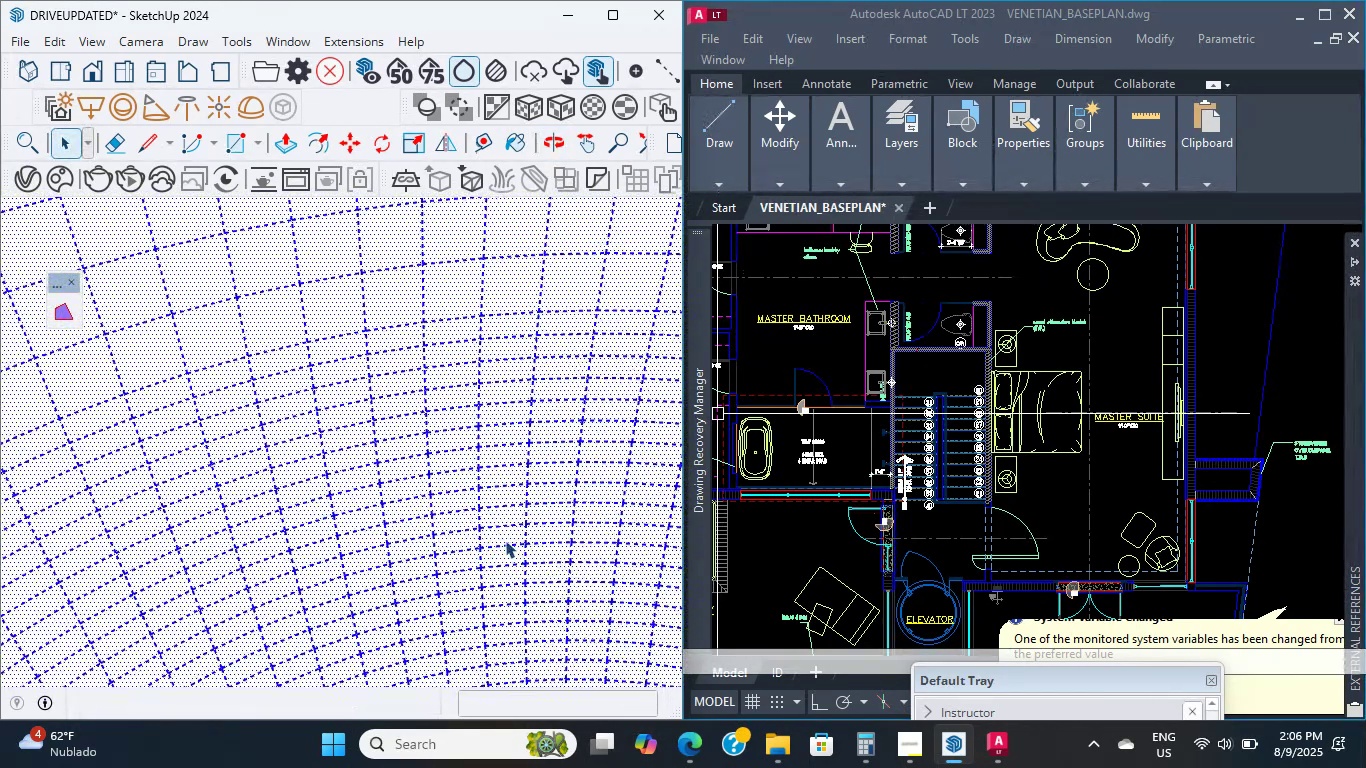 
scroll: coordinate [408, 276], scroll_direction: up, amount: 22.0
 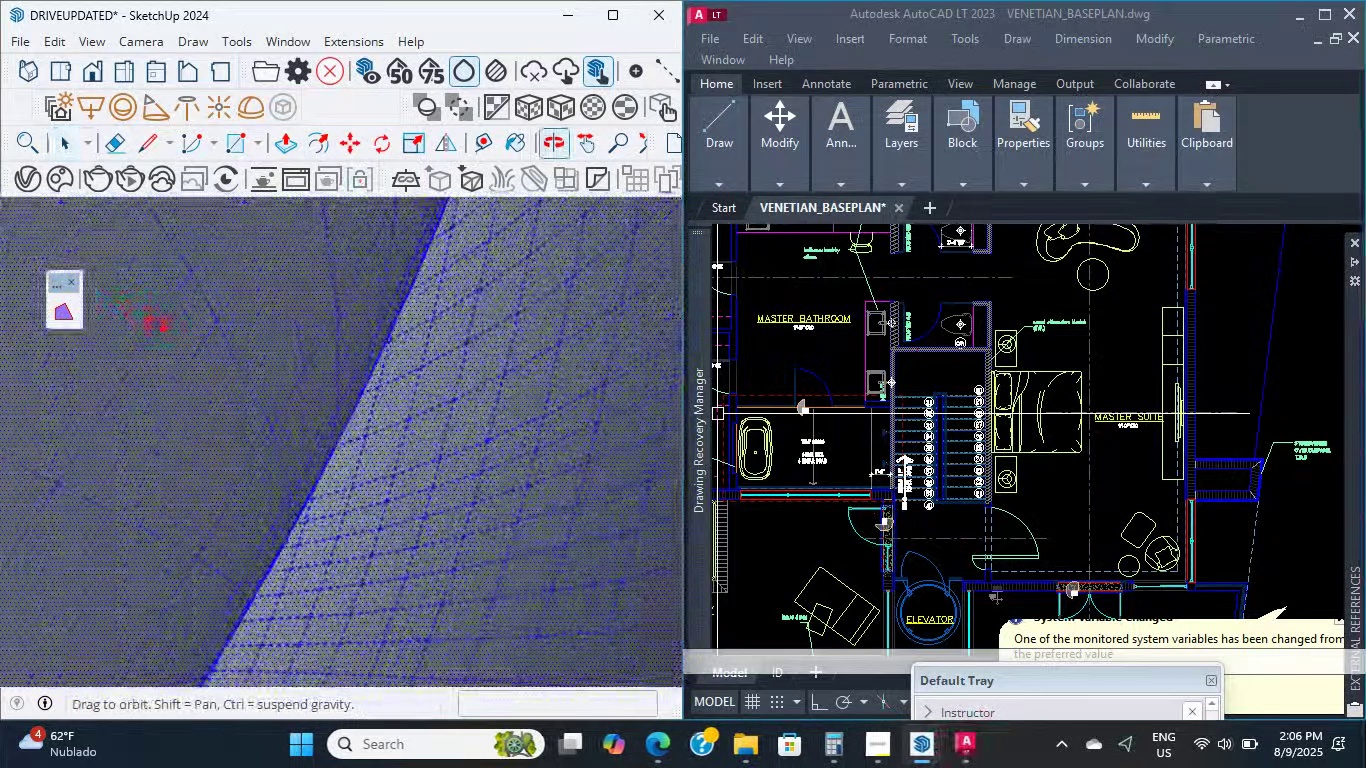 
scroll: coordinate [472, 495], scroll_direction: down, amount: 14.0
 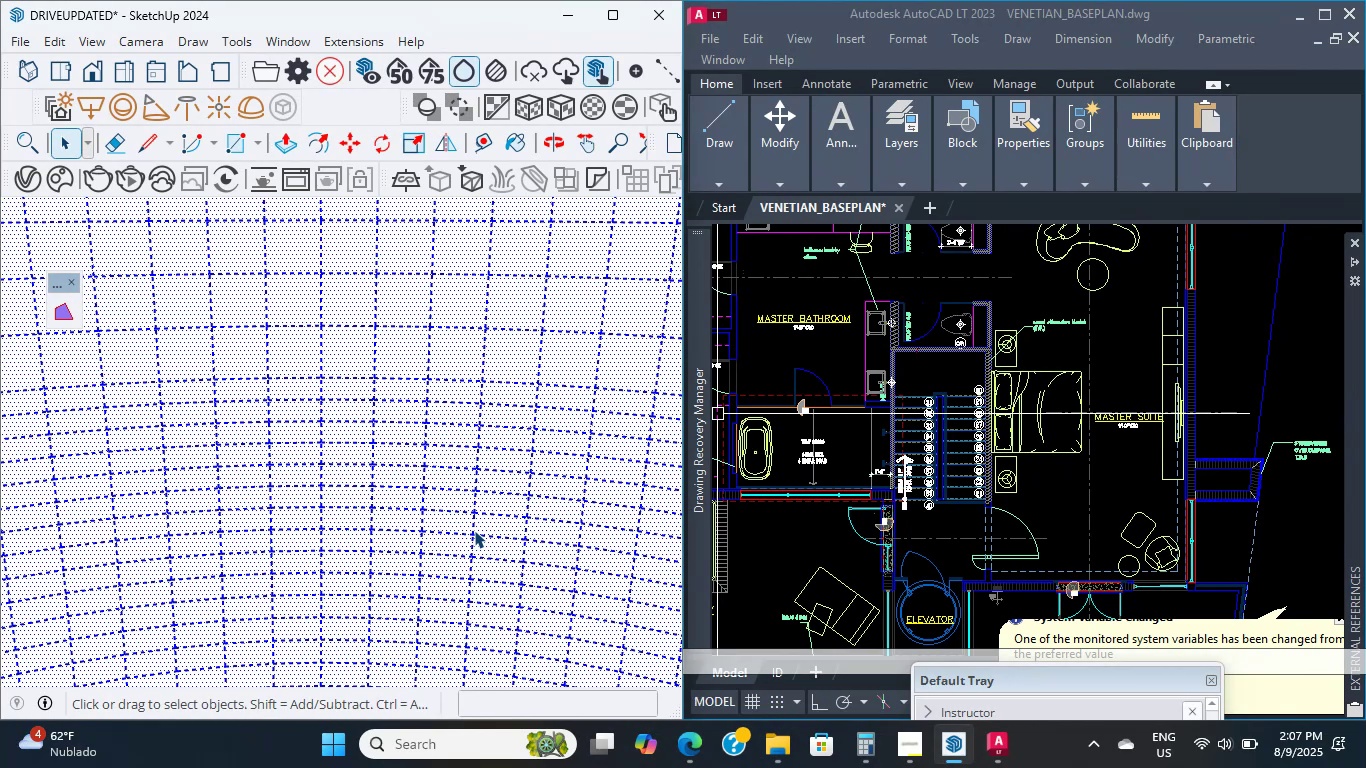 
wait(35.76)
 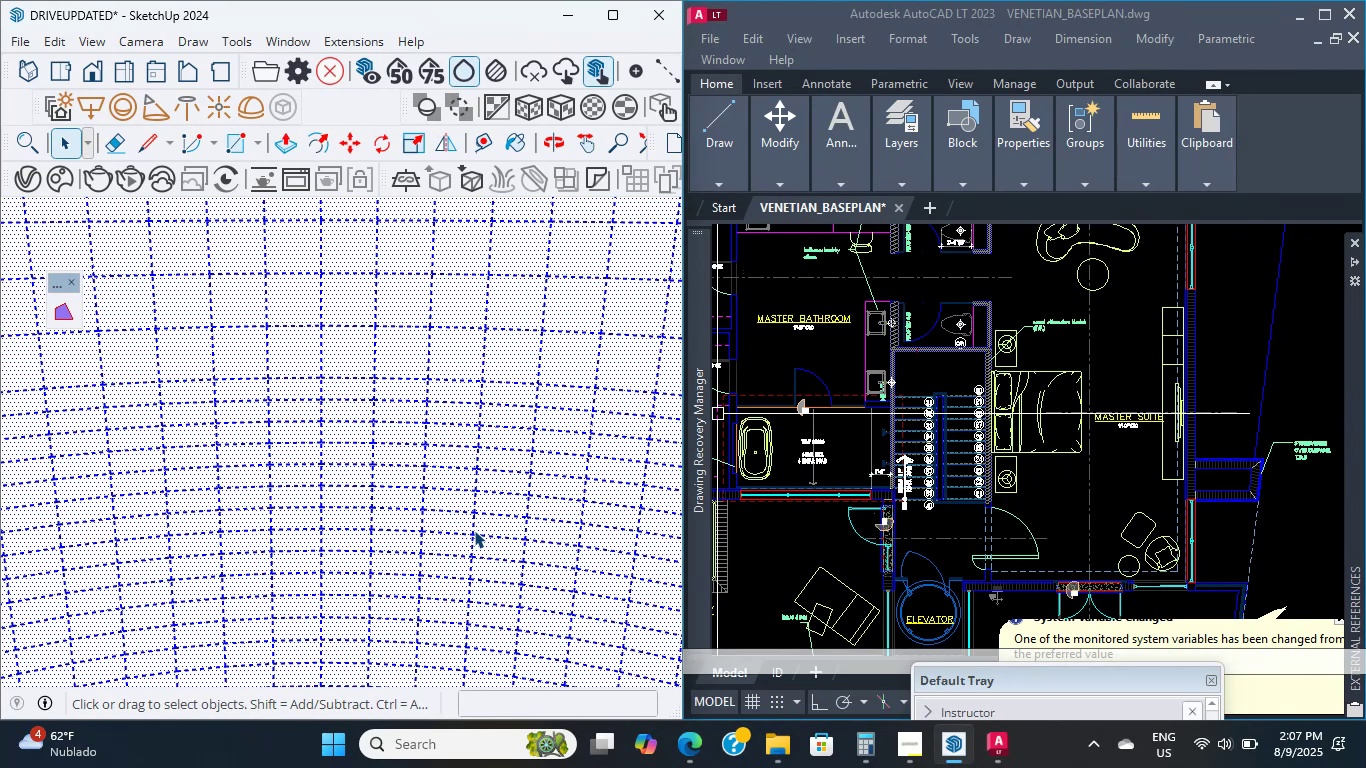 
scroll: coordinate [438, 511], scroll_direction: up, amount: 3.0
 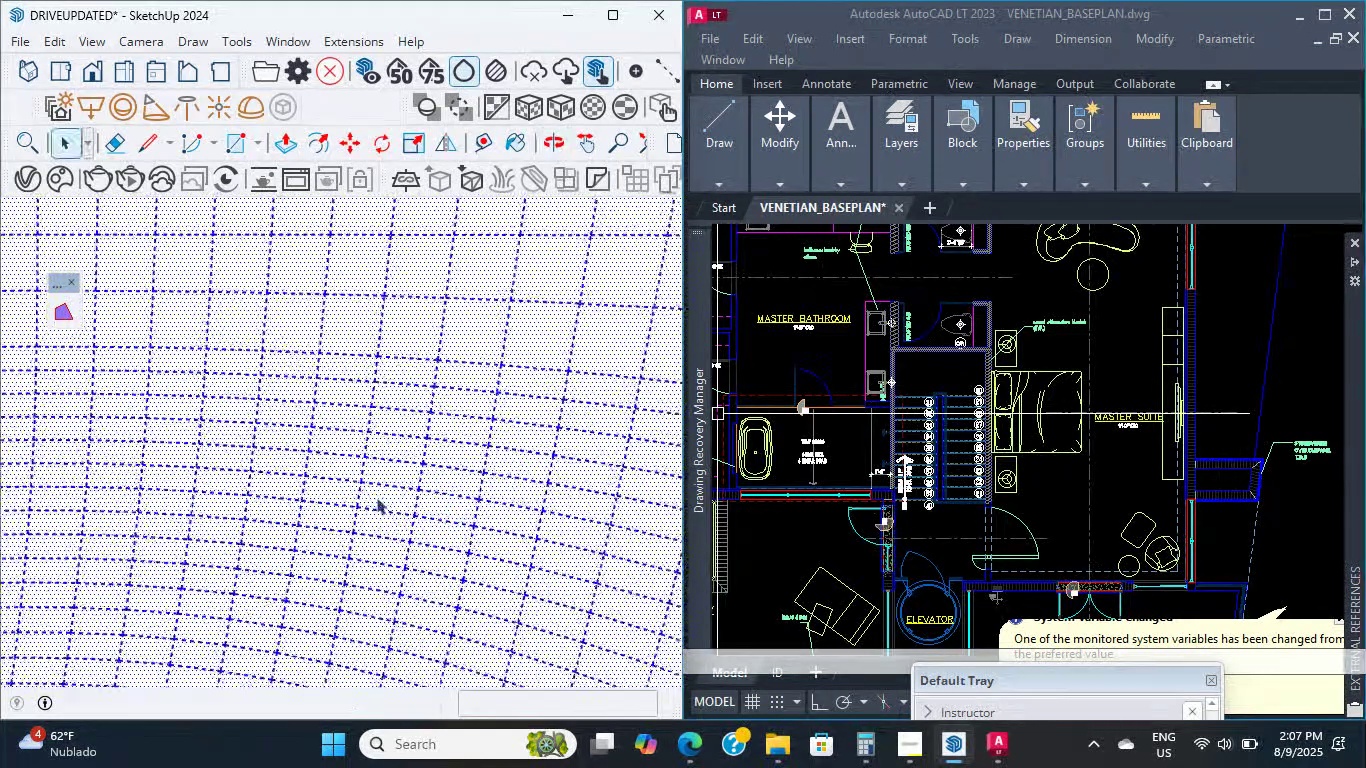 
scroll: coordinate [559, 503], scroll_direction: down, amount: 43.0
 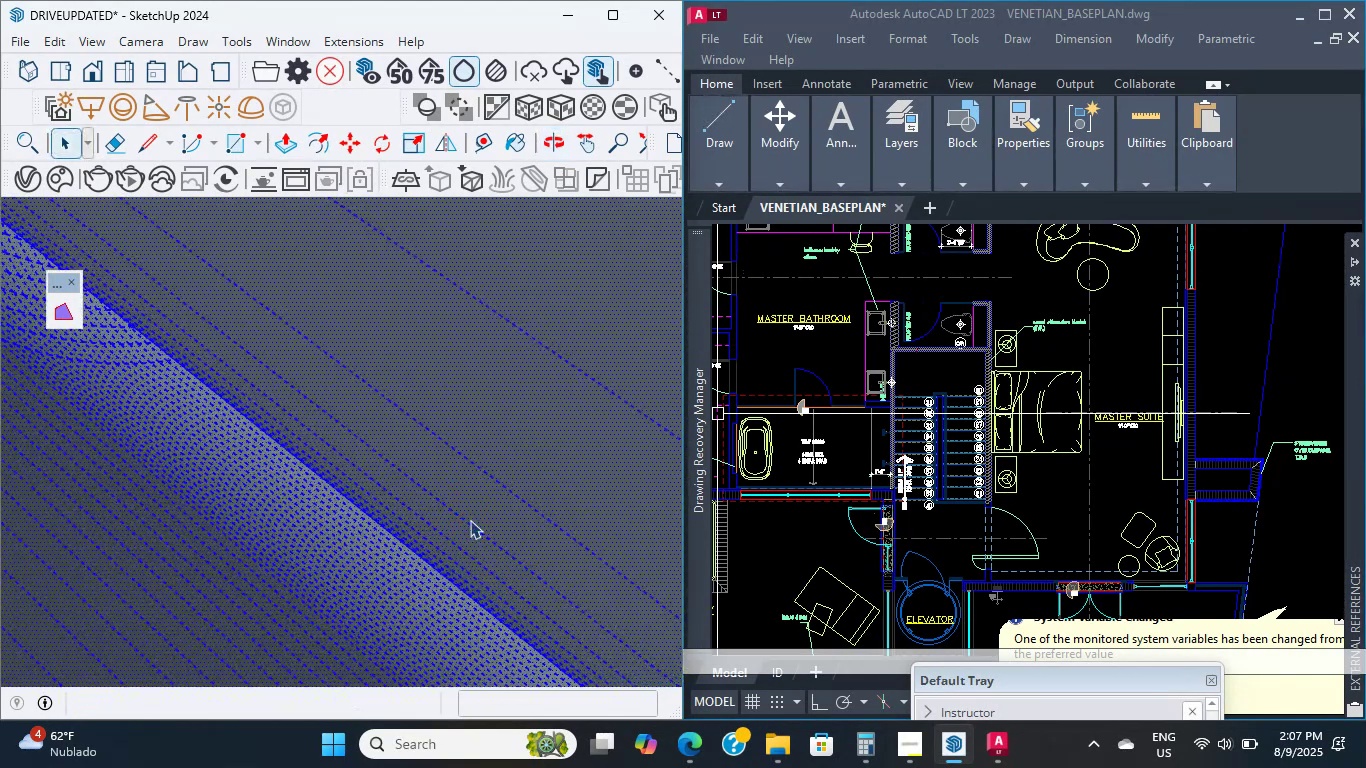 
wait(6.45)
 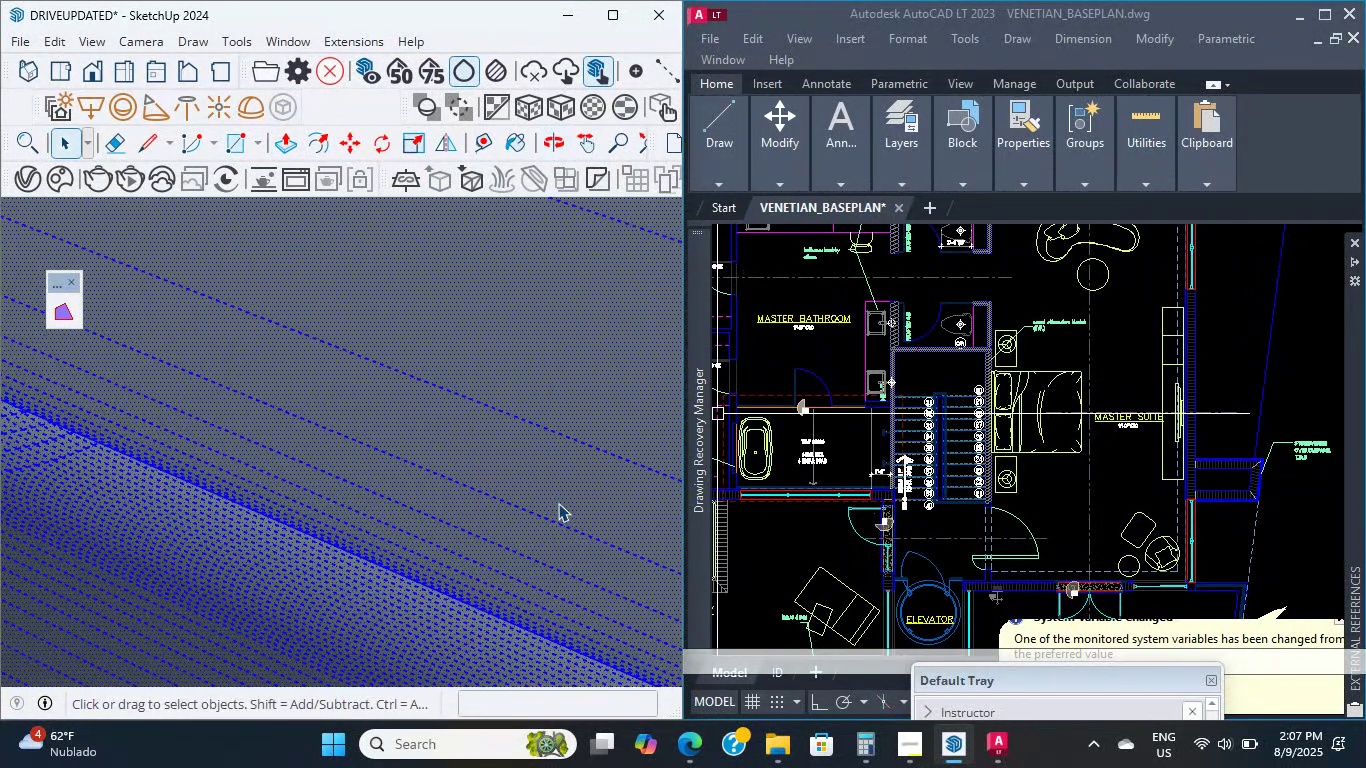 
scroll: coordinate [409, 559], scroll_direction: down, amount: 25.0
 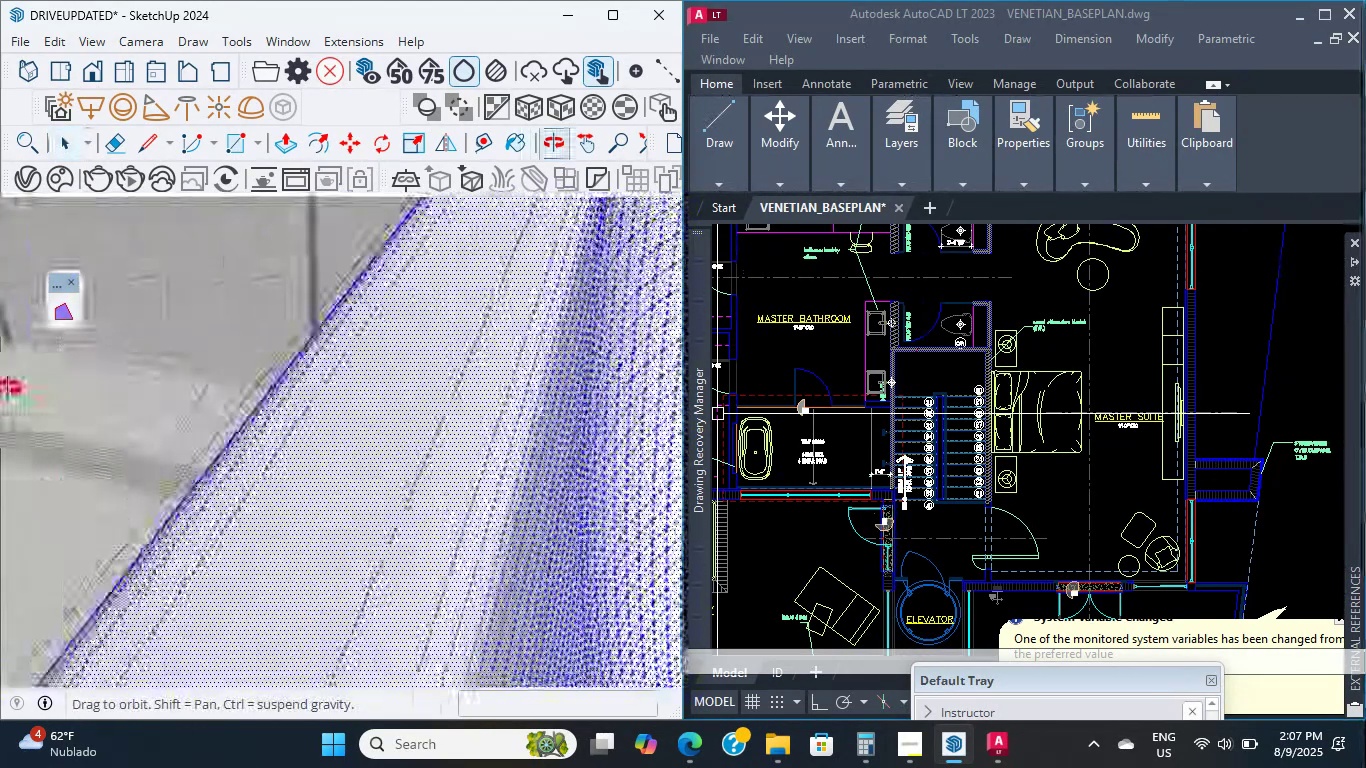 
scroll: coordinate [596, 534], scroll_direction: up, amount: 13.0
 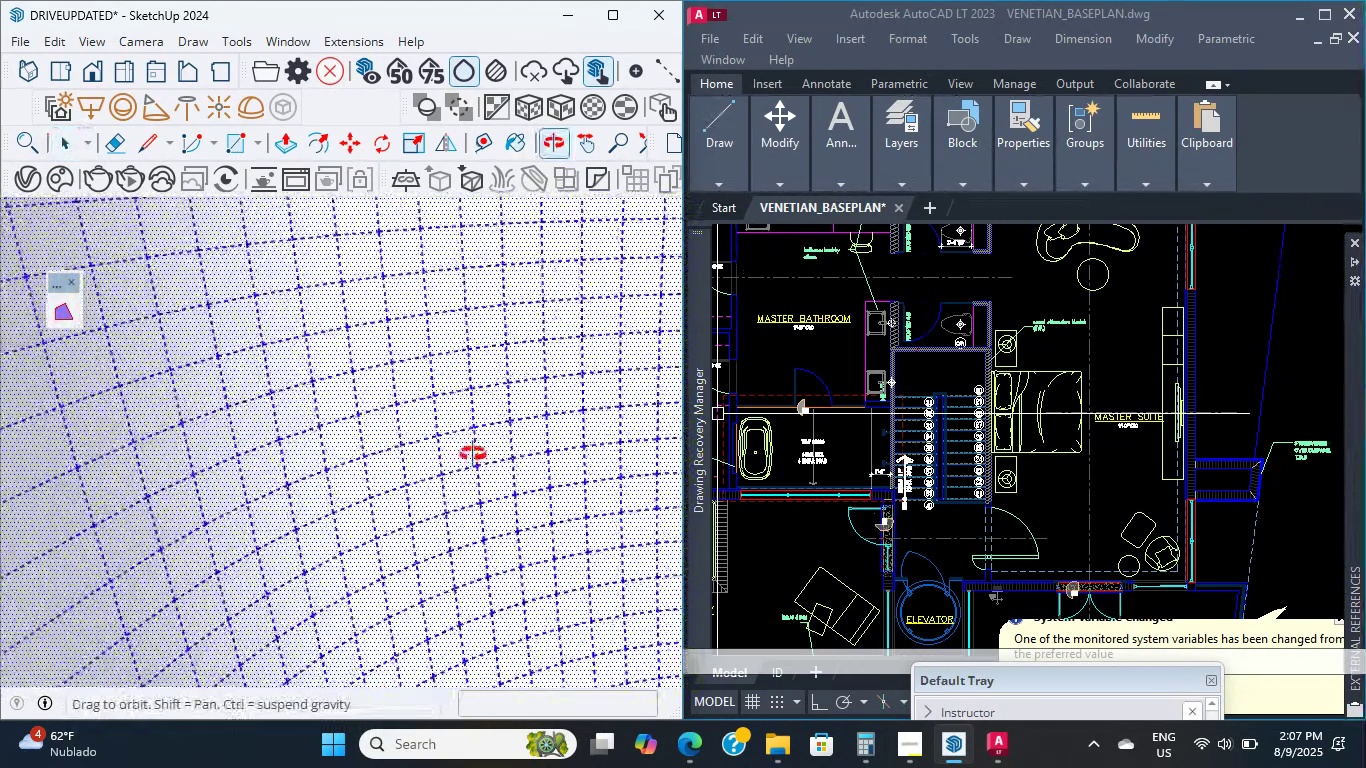 
scroll: coordinate [470, 454], scroll_direction: down, amount: 9.0
 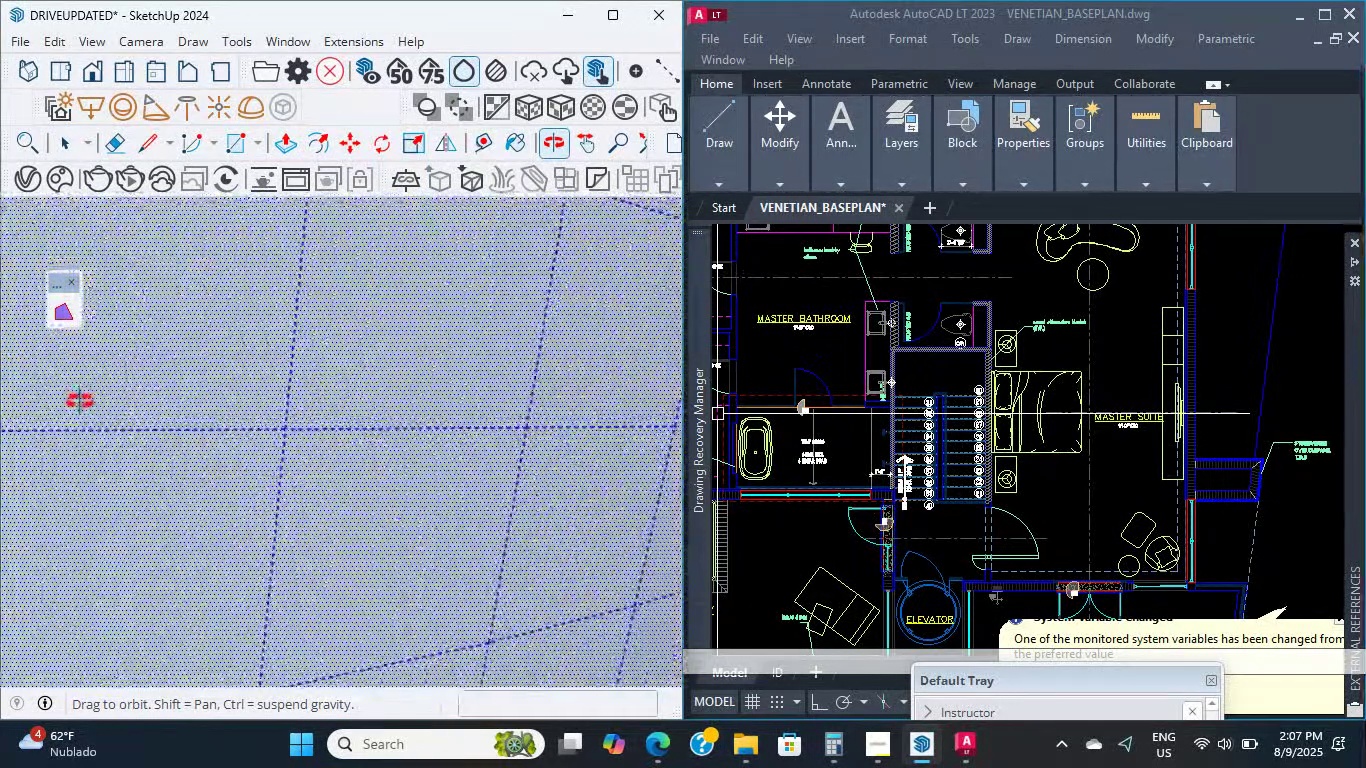 
wait(5.58)
 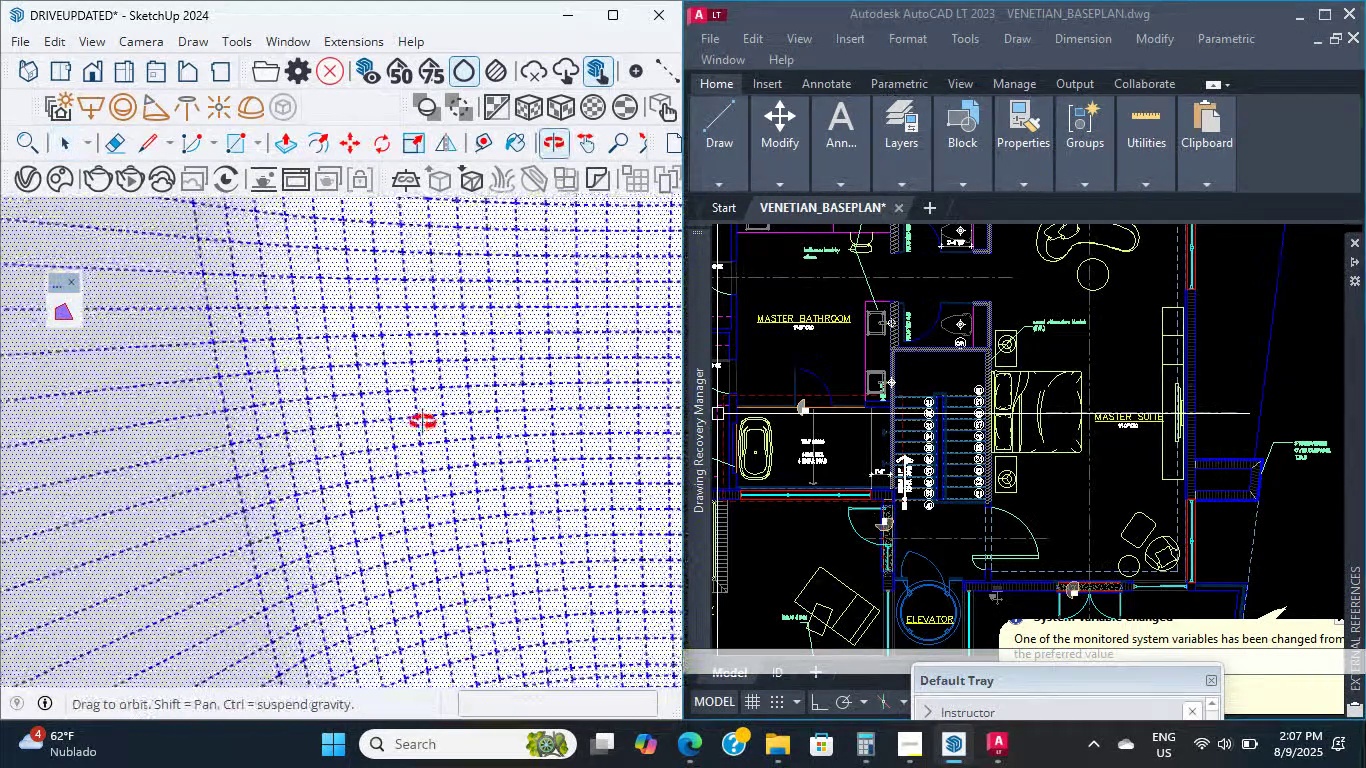 
scroll: coordinate [373, 437], scroll_direction: down, amount: 14.0
 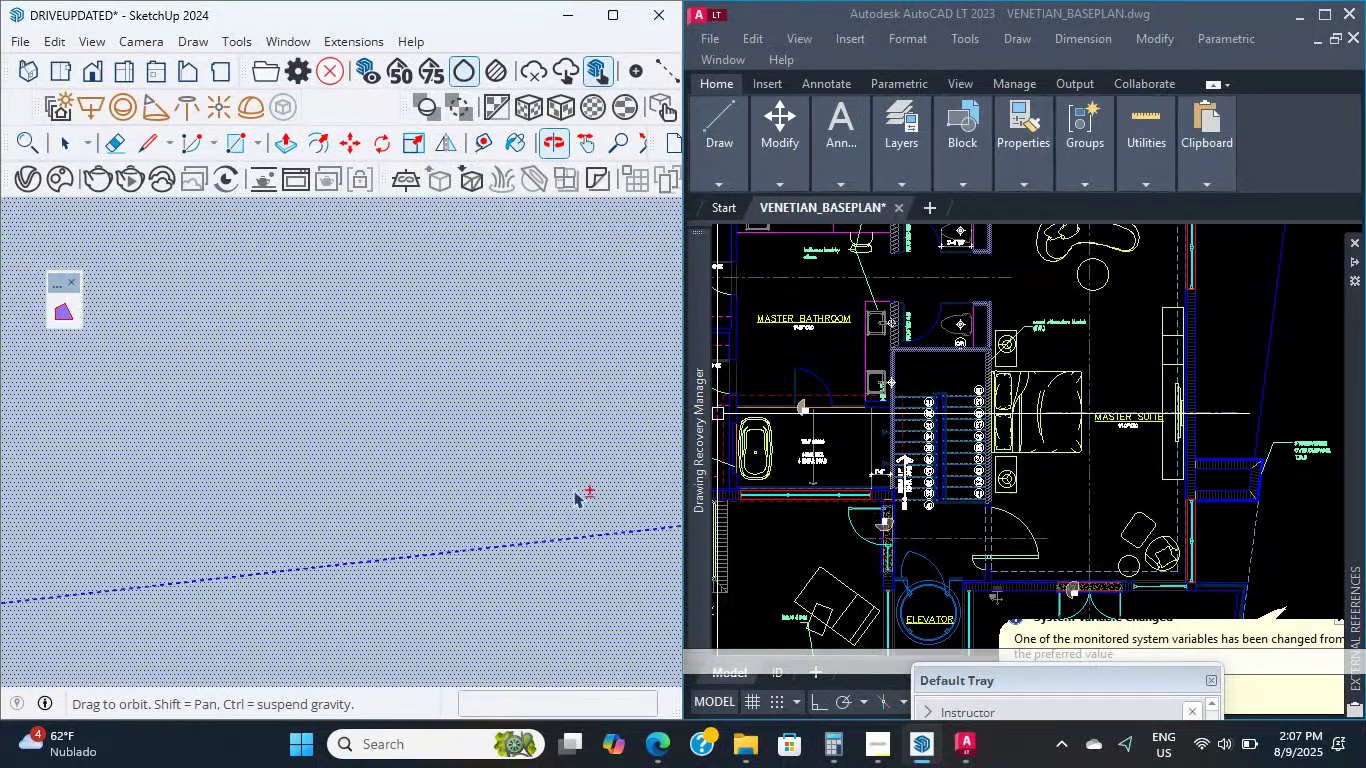 
hold_key(key=ShiftLeft, duration=1.78)
 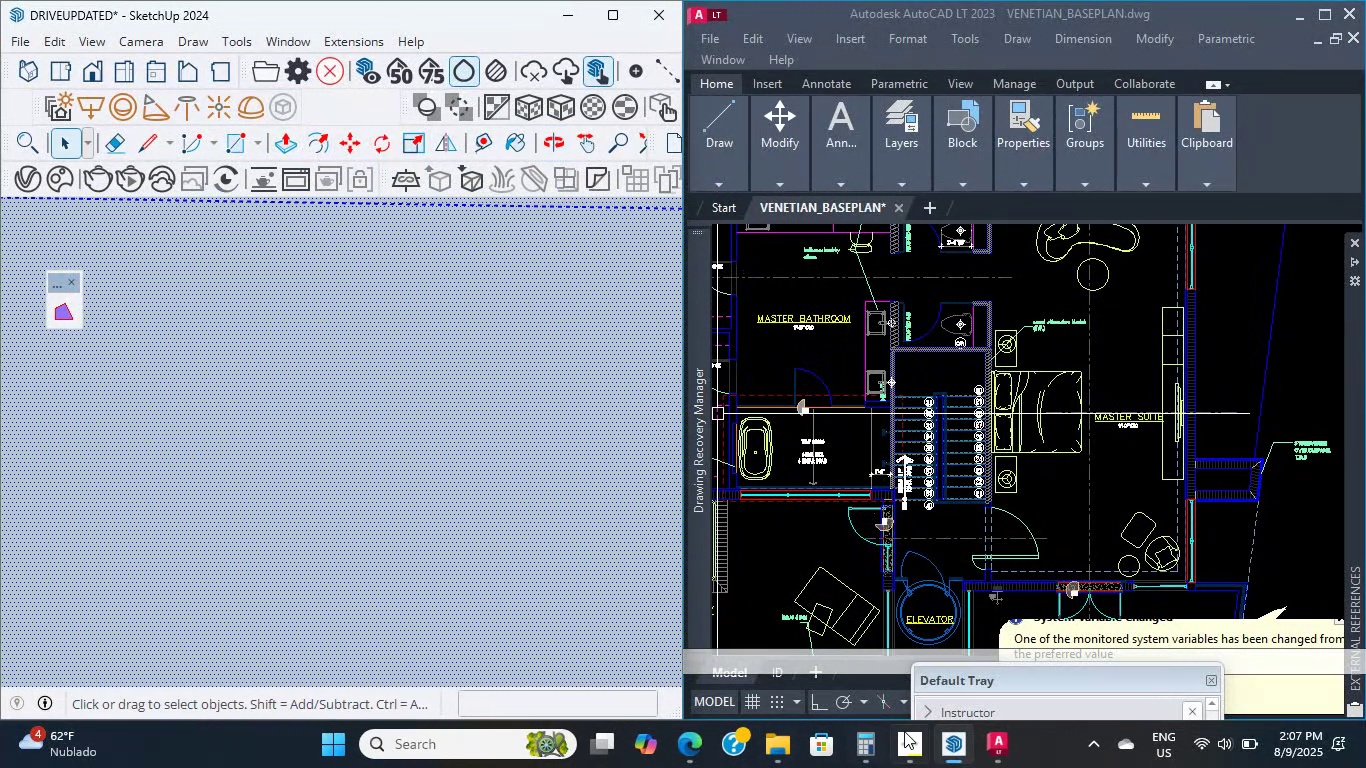 
left_click([906, 758])
 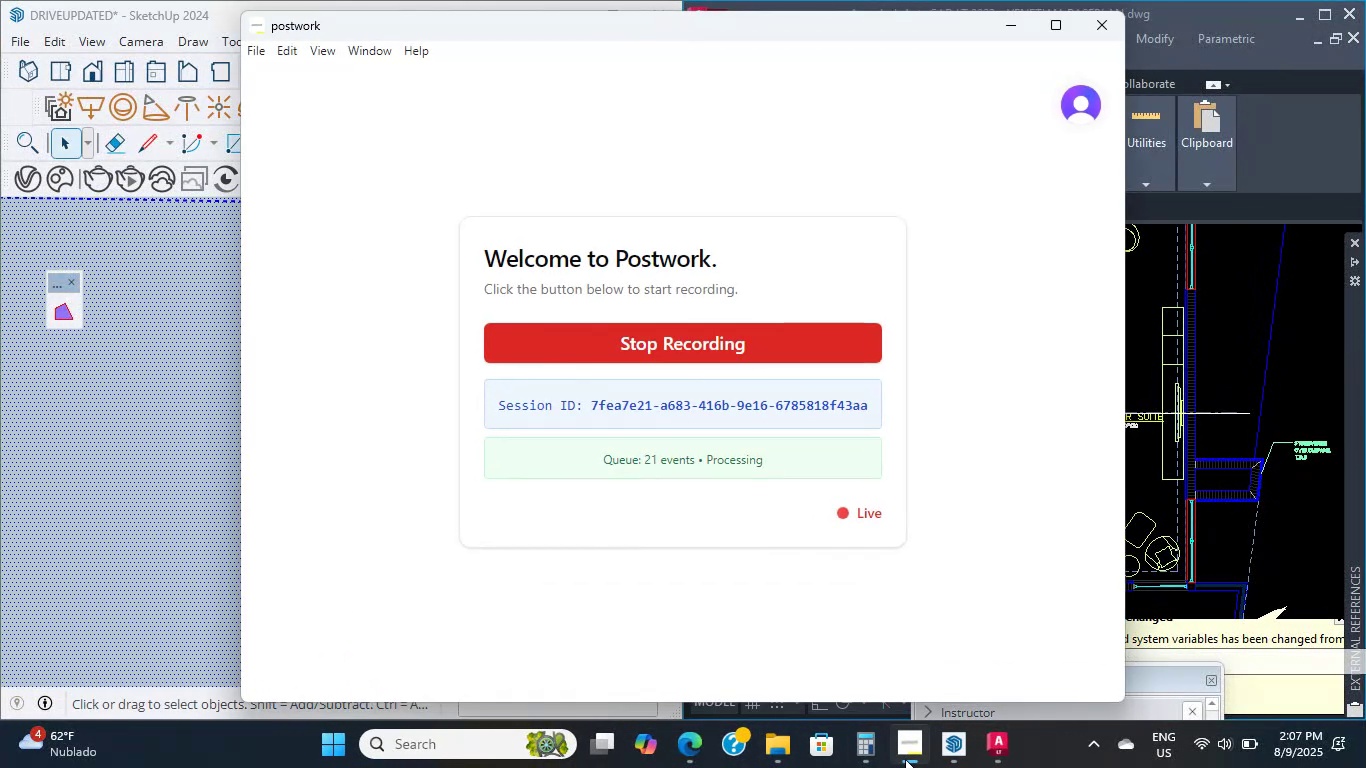 
left_click([905, 759])
 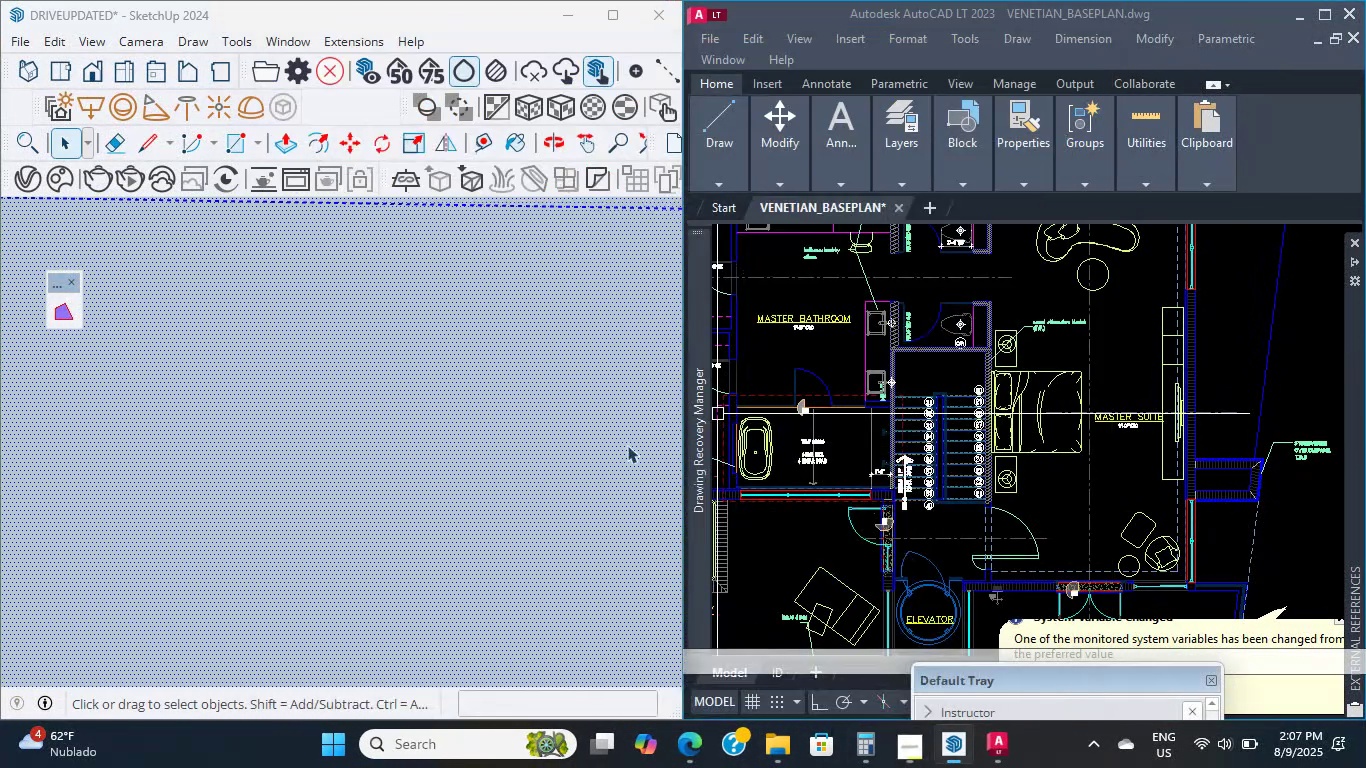 
key(Shift+ShiftLeft)
 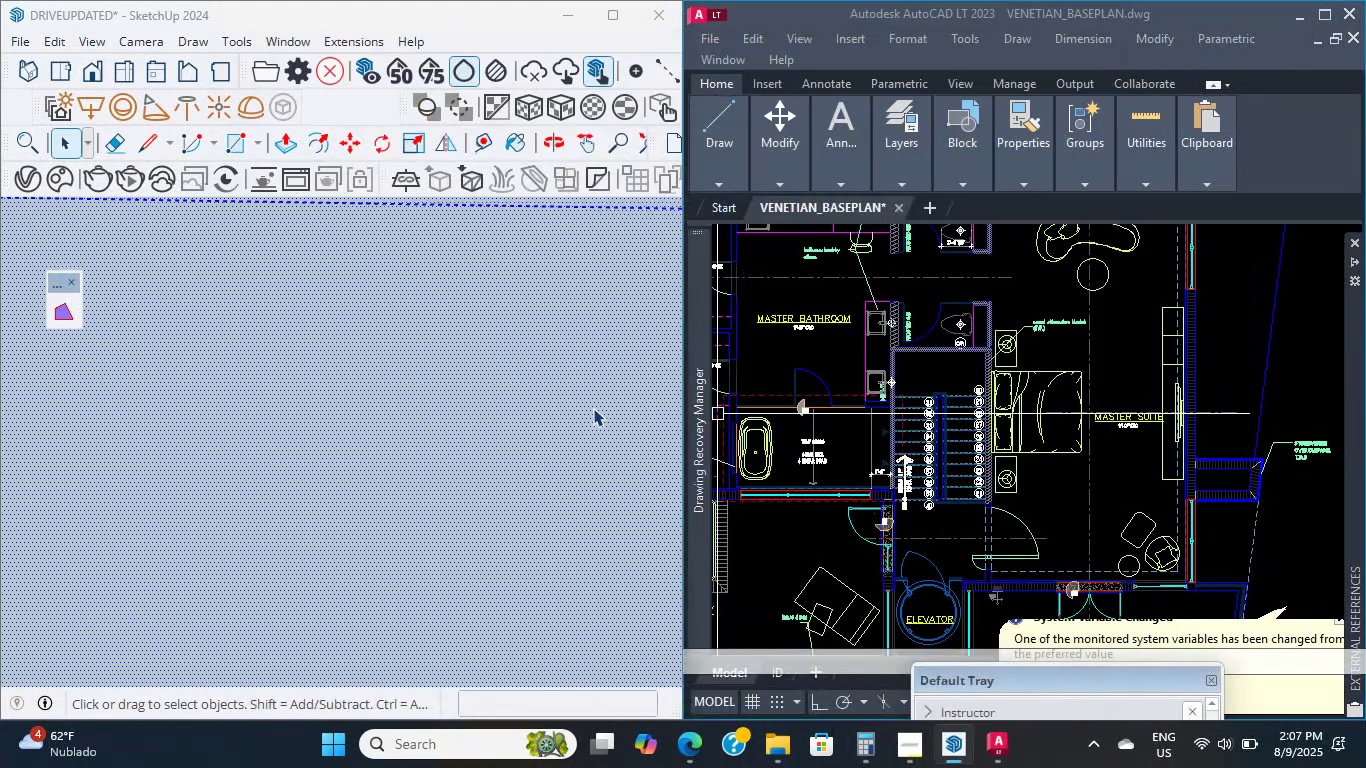 
scroll: coordinate [541, 416], scroll_direction: down, amount: 4.0
 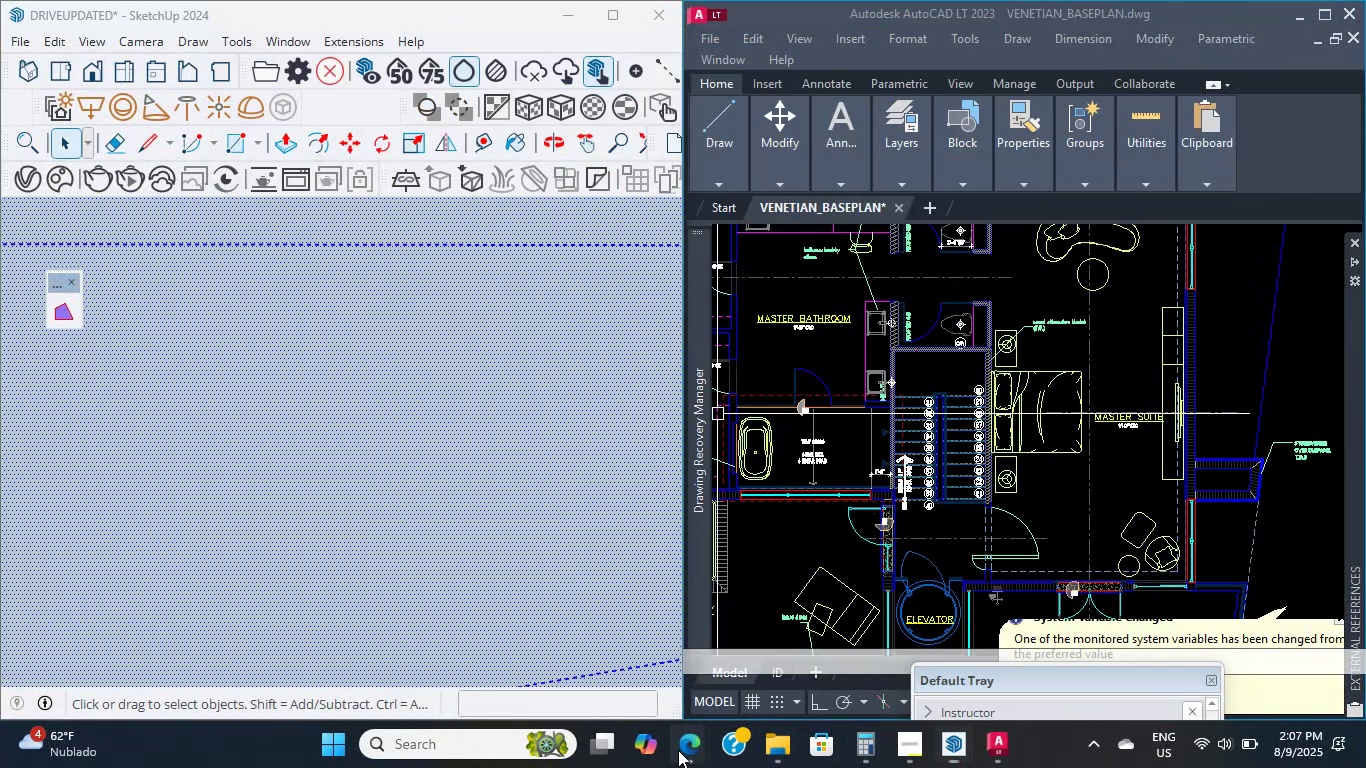 
double_click([554, 629])
 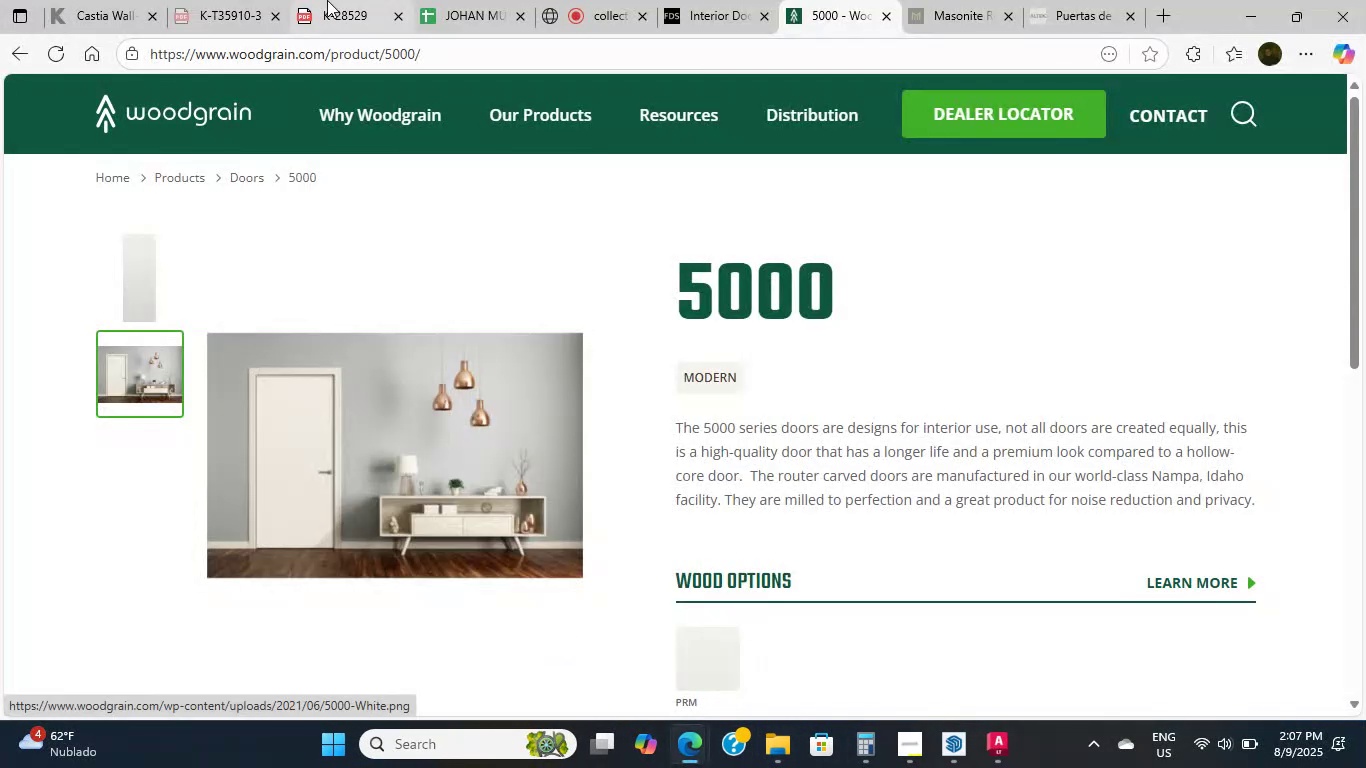 
left_click([378, 0])
 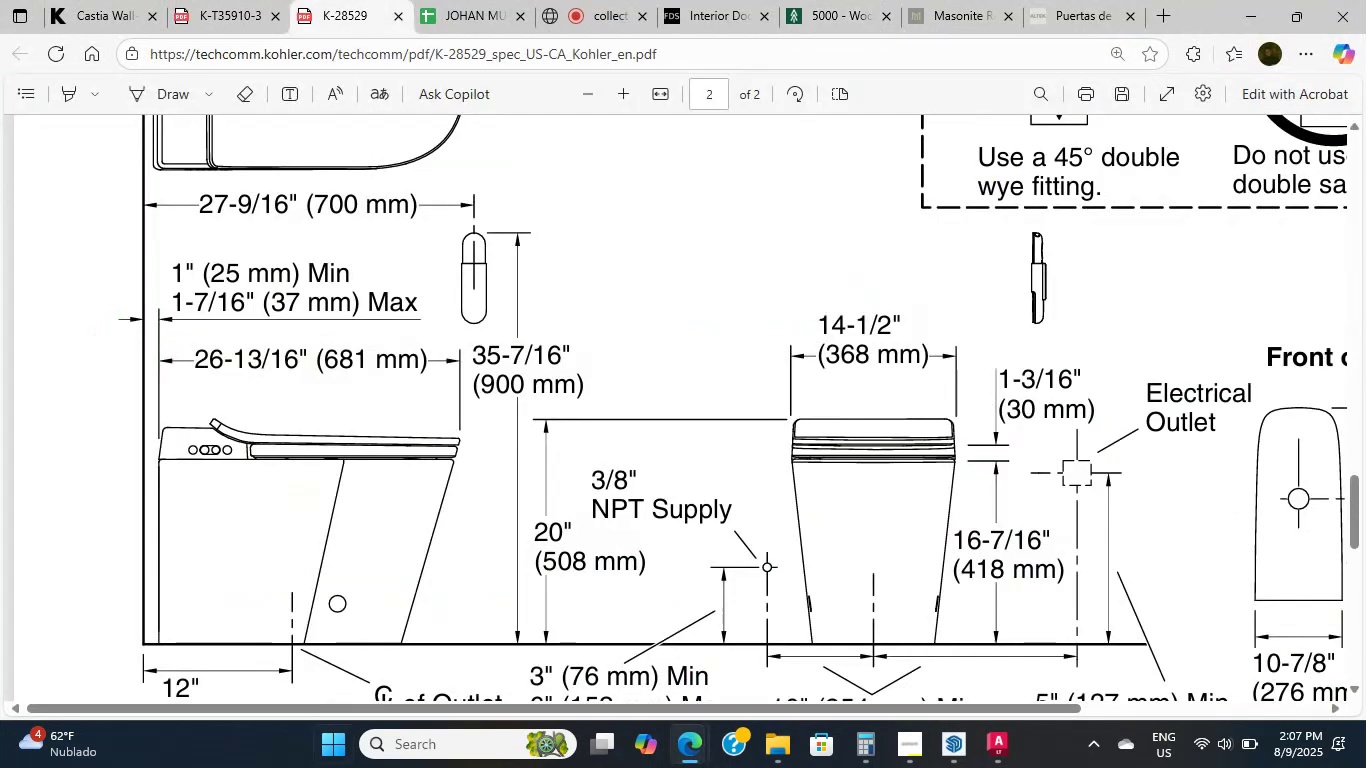 
scroll: coordinate [415, 508], scroll_direction: up, amount: 6.0
 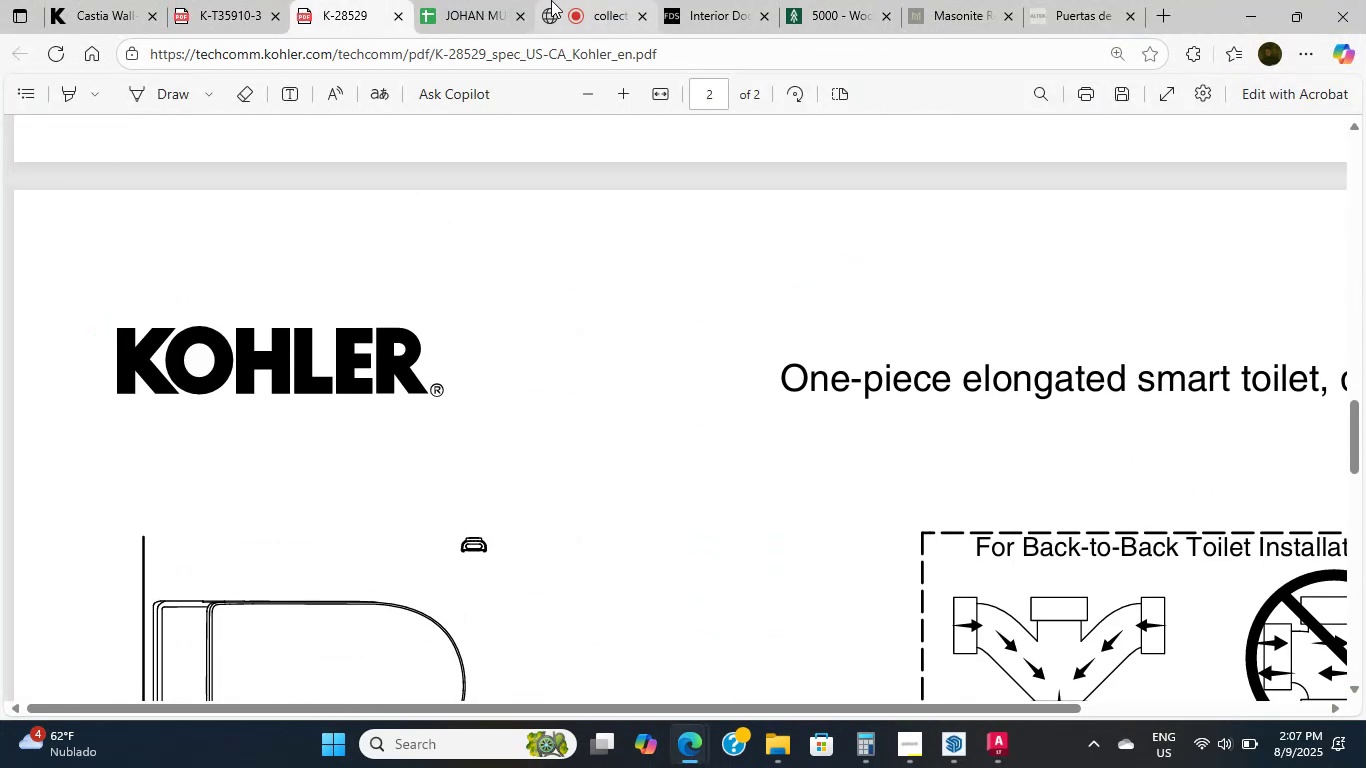 
left_click([563, 0])
 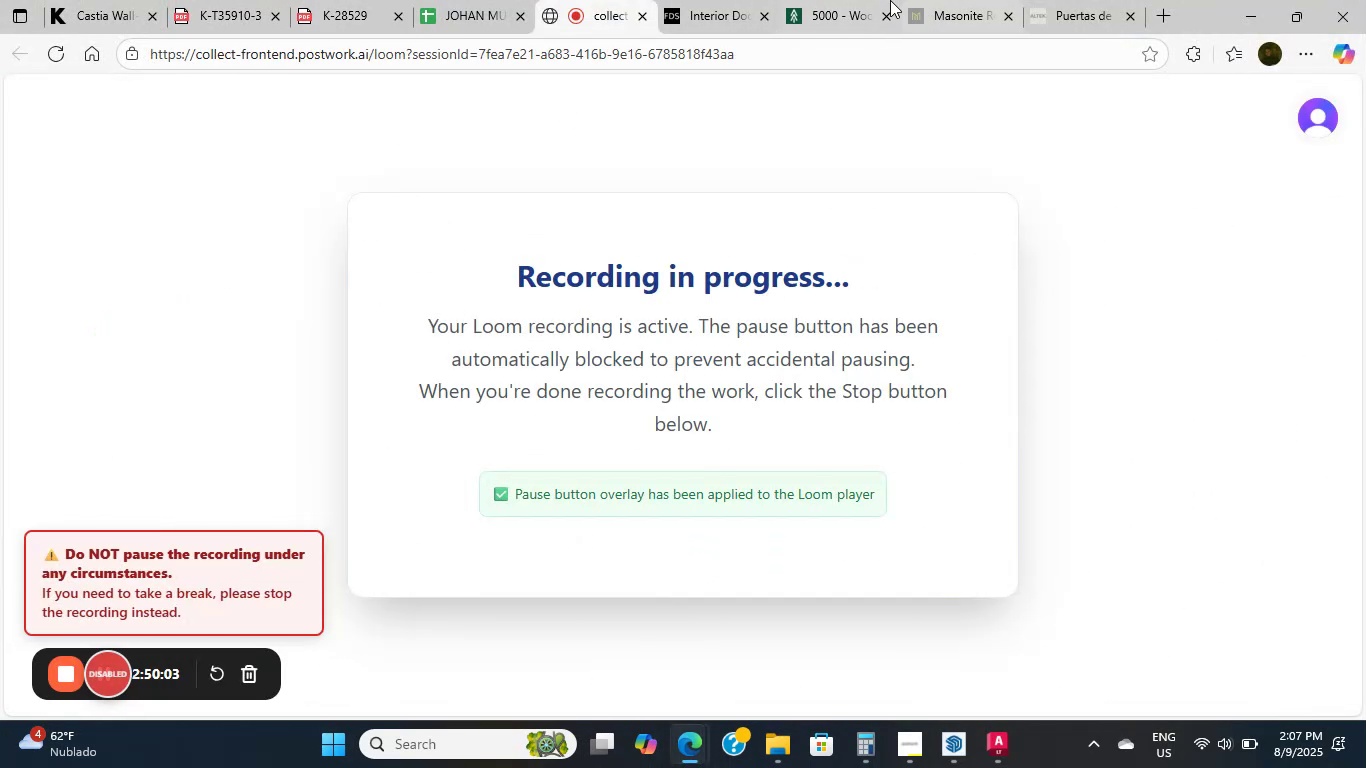 
left_click([848, 0])
 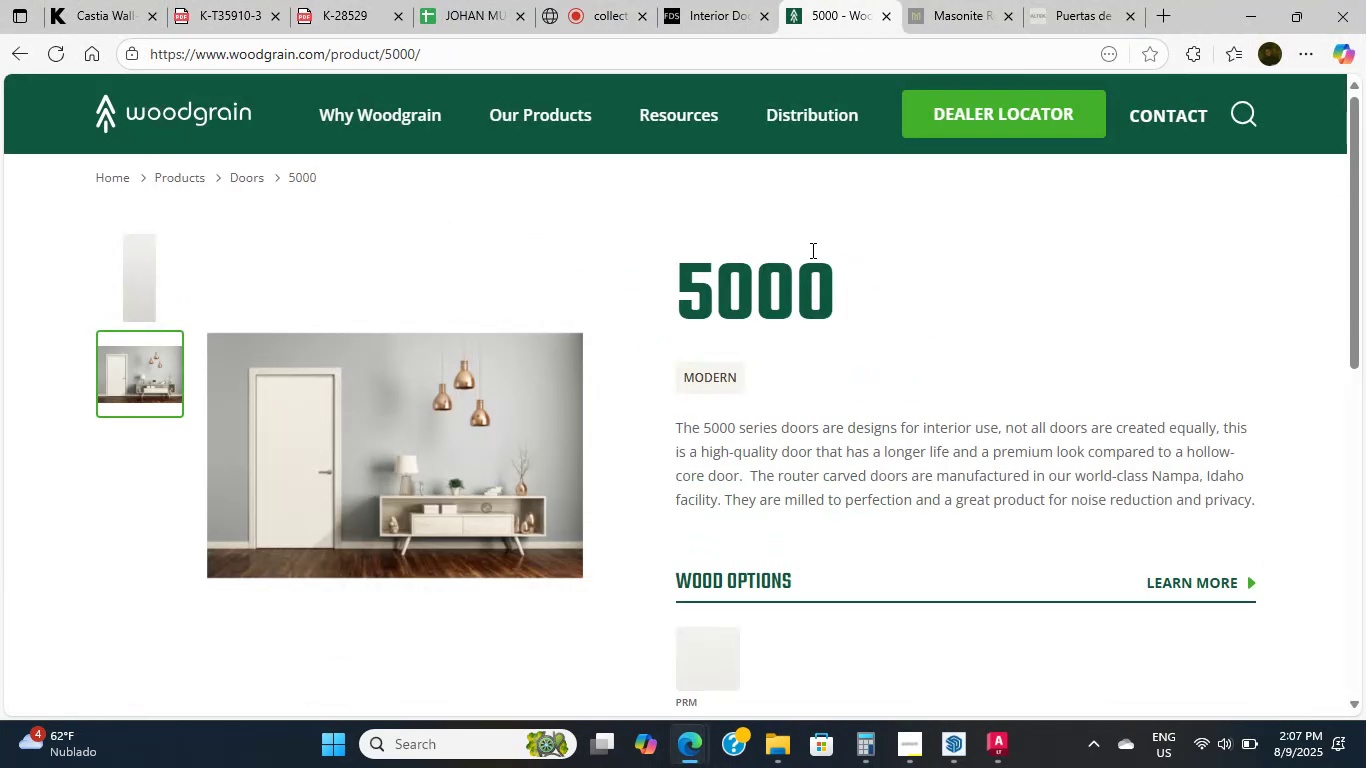 
scroll: coordinate [805, 216], scroll_direction: up, amount: 4.0
 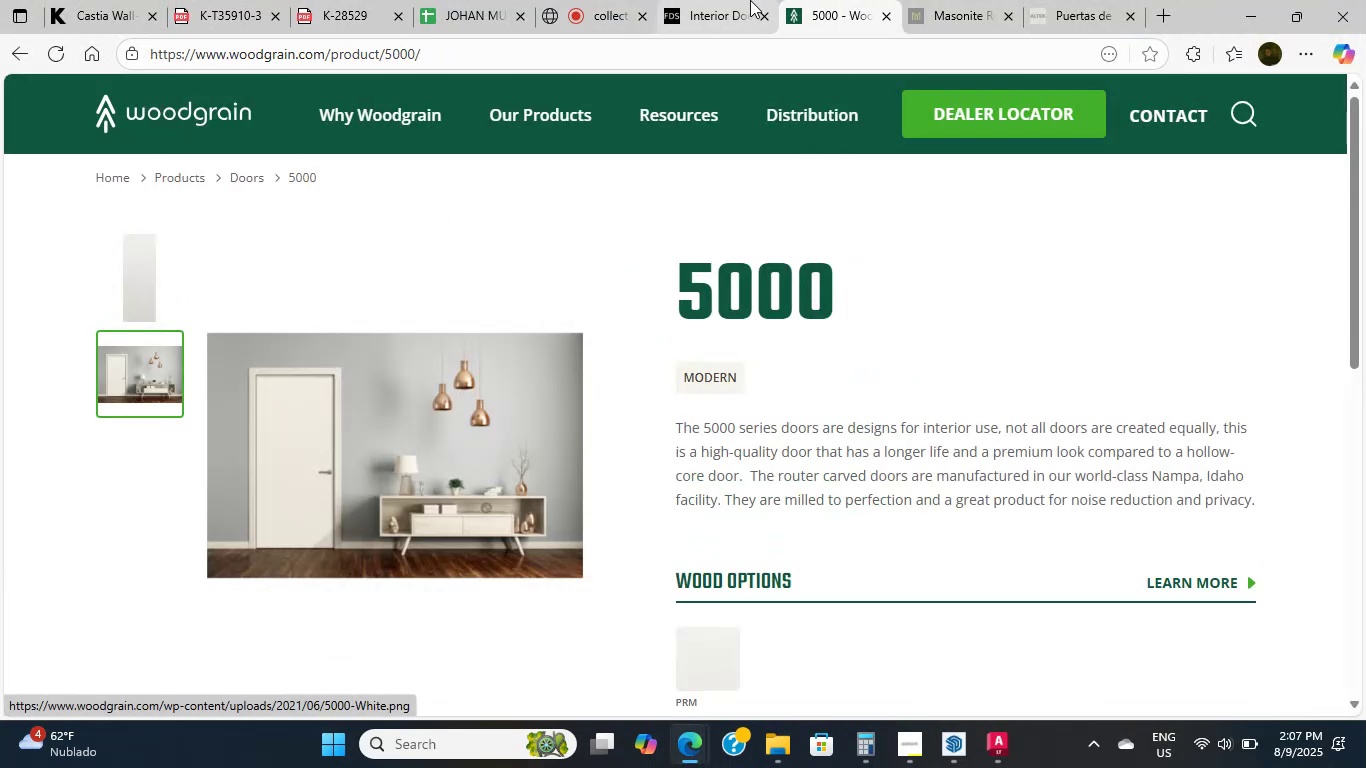 
left_click([749, 0])
 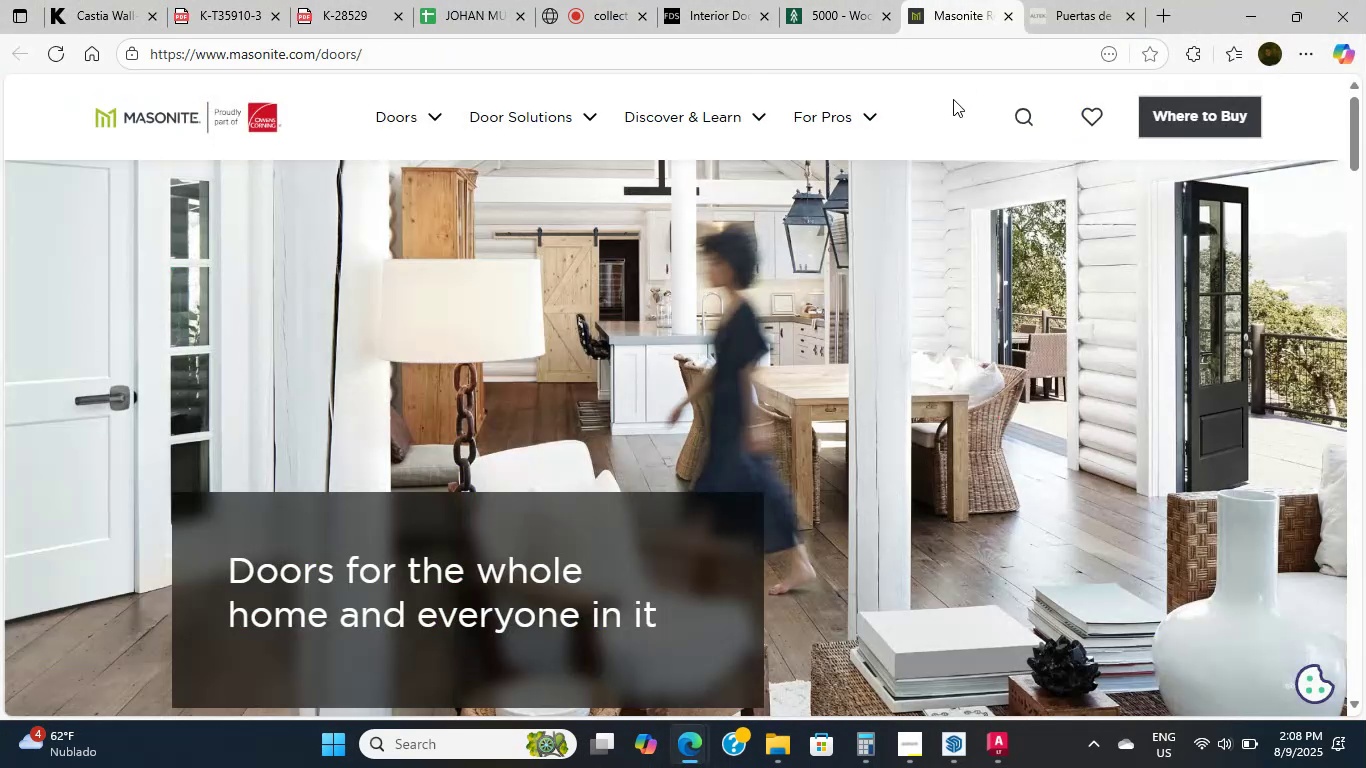 
left_click([1062, 0])
 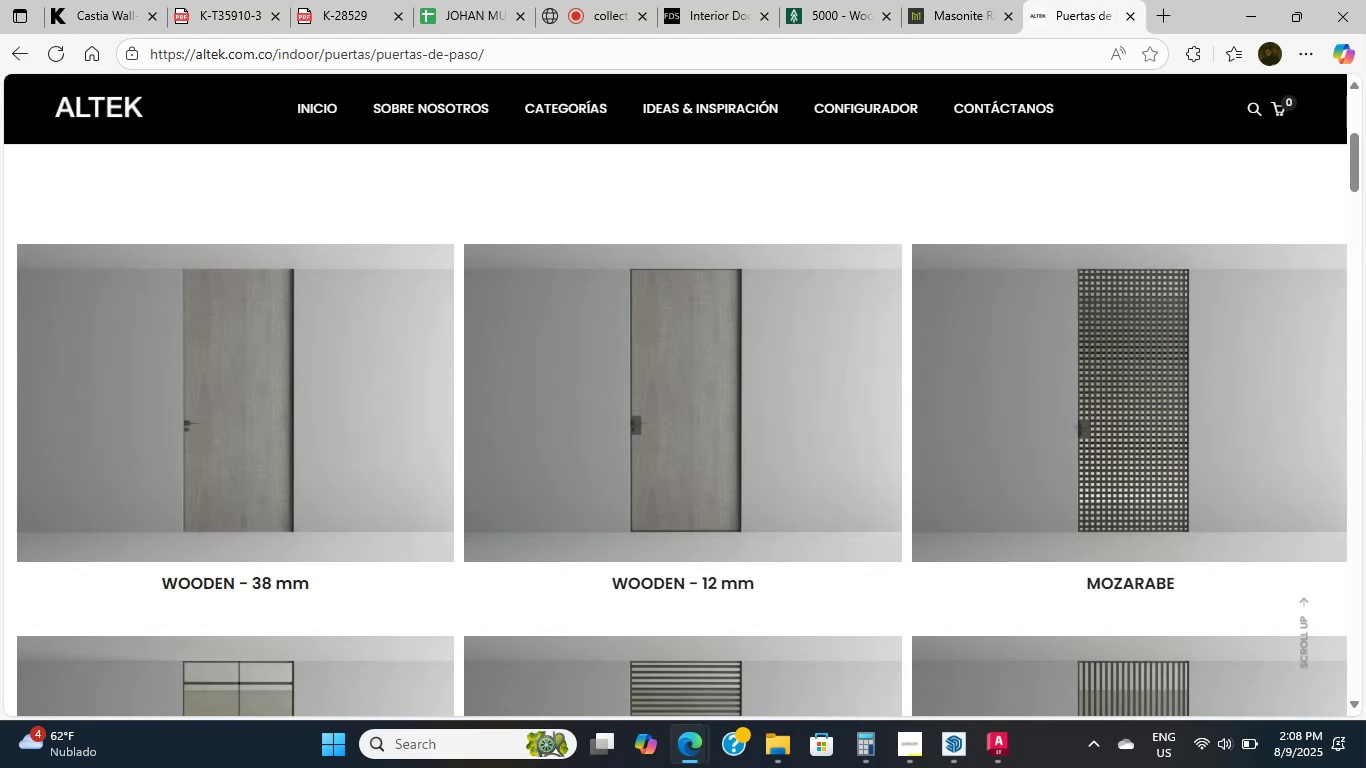 
scroll: coordinate [532, 566], scroll_direction: down, amount: 5.0
 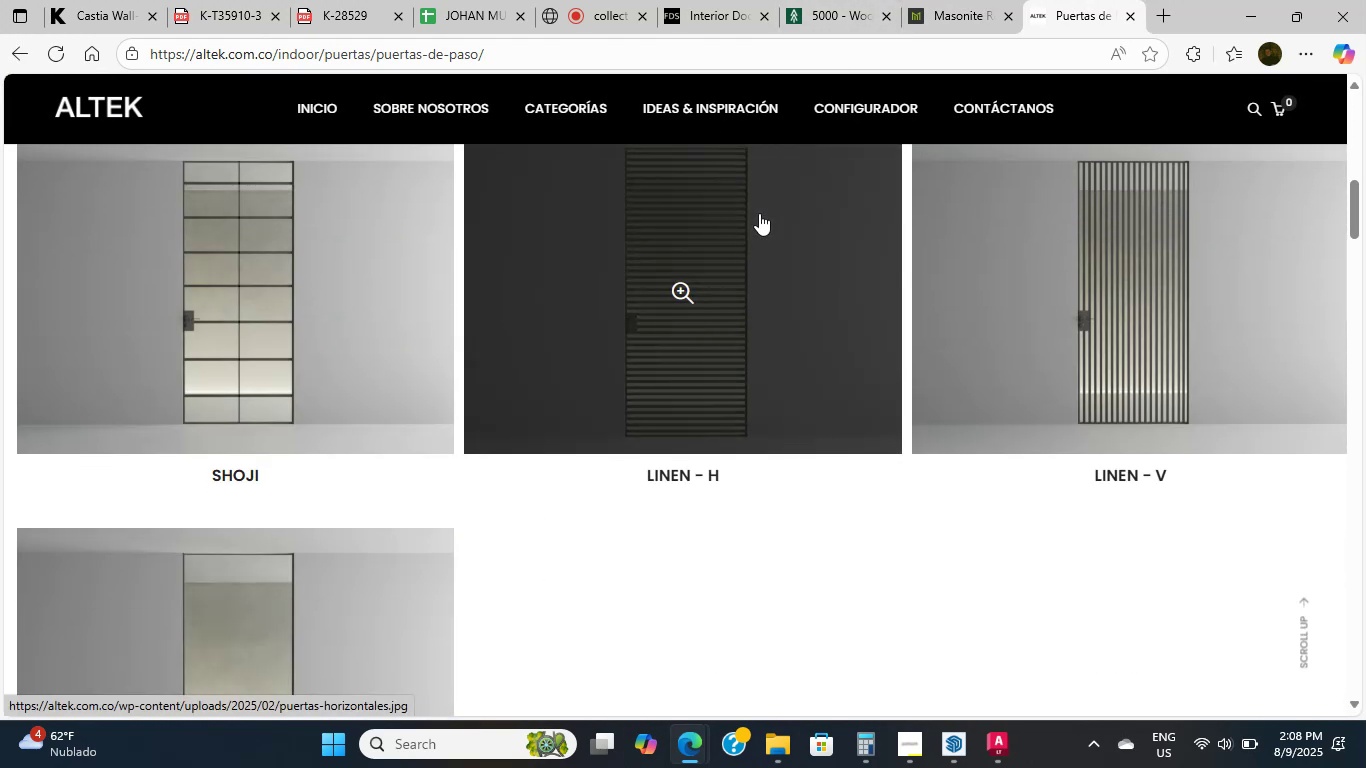 
scroll: coordinate [759, 213], scroll_direction: up, amount: 9.0
 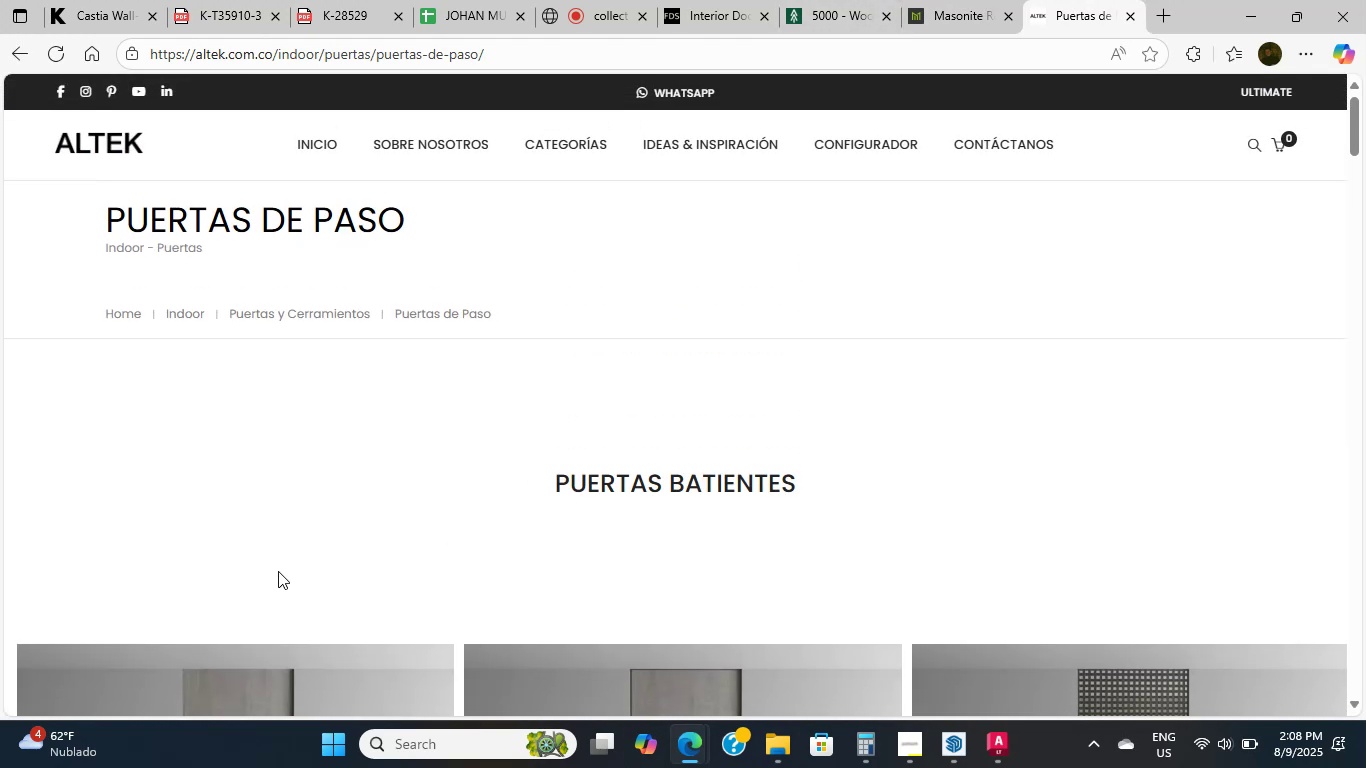 
scroll: coordinate [278, 571], scroll_direction: down, amount: 3.0
 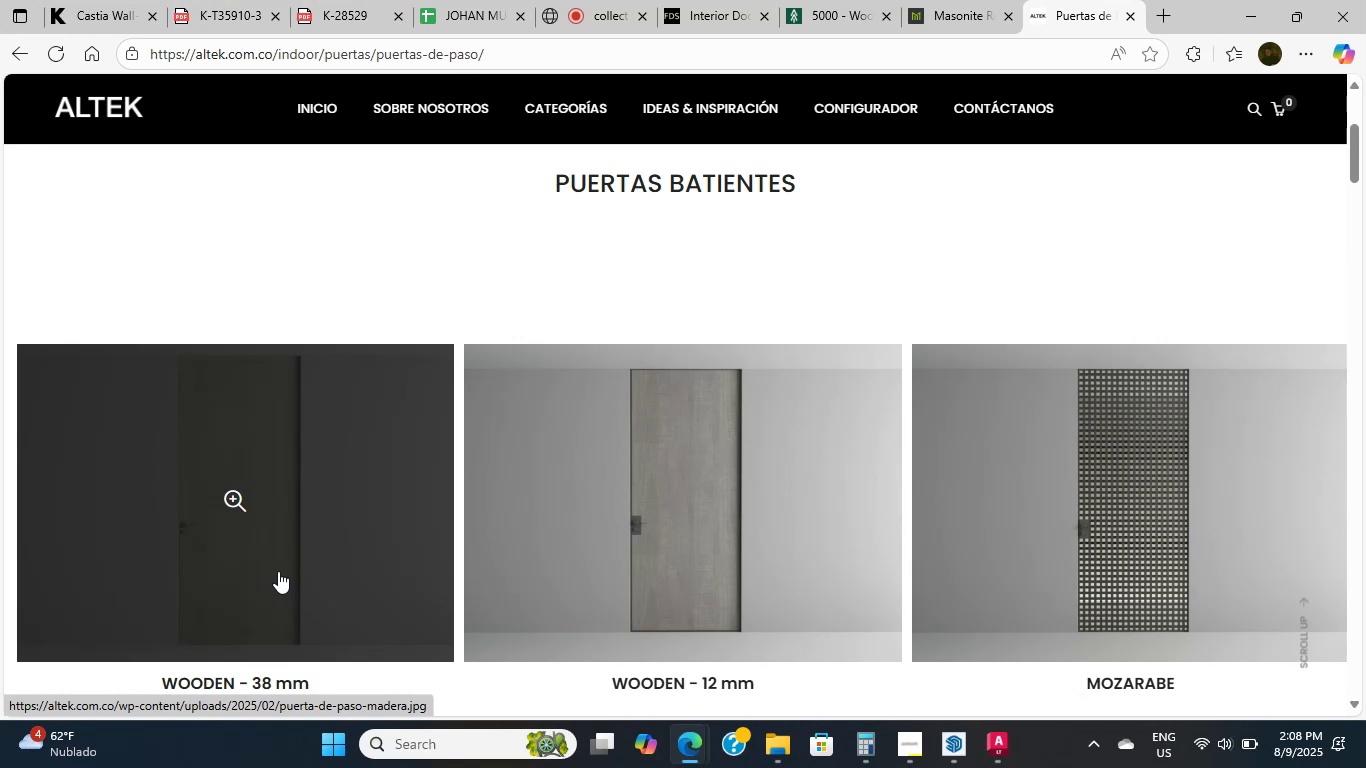 
wait(33.78)
 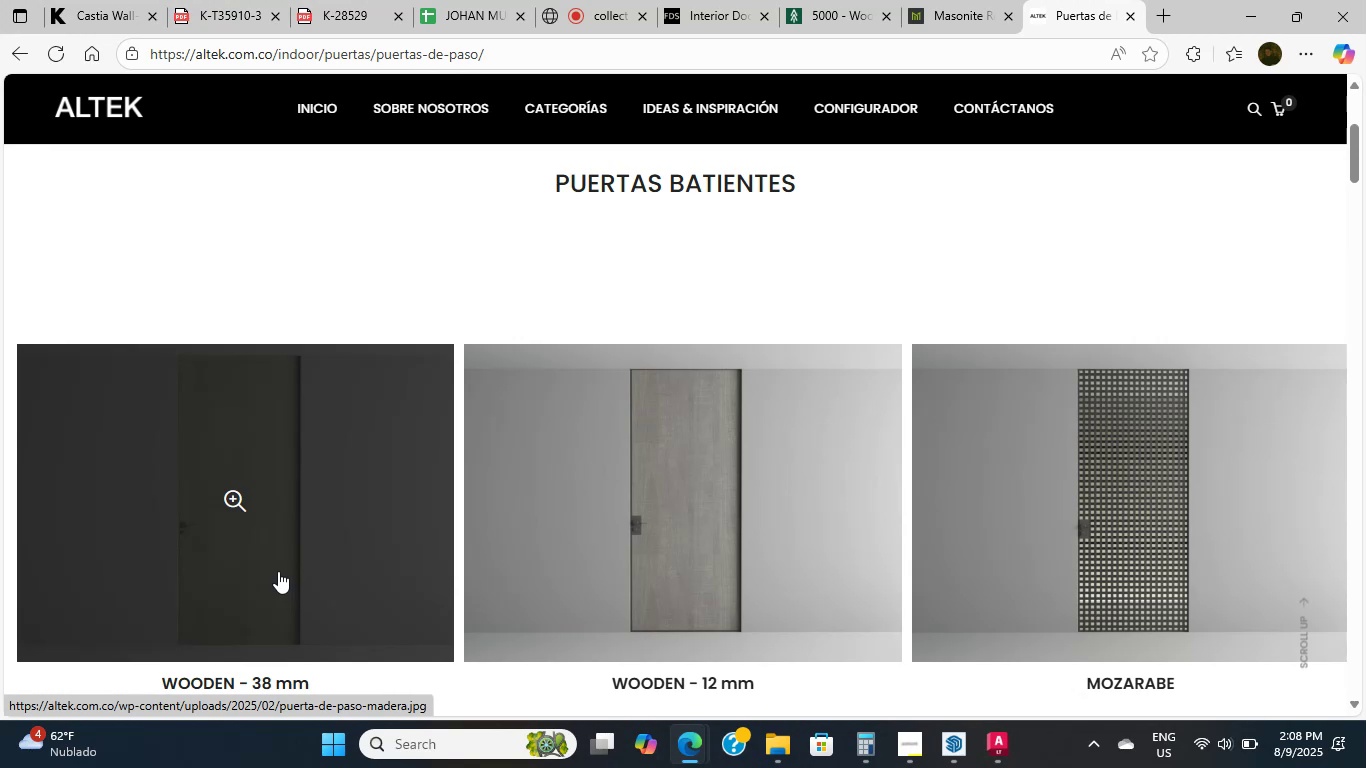 
scroll: coordinate [495, 404], scroll_direction: up, amount: 6.0
 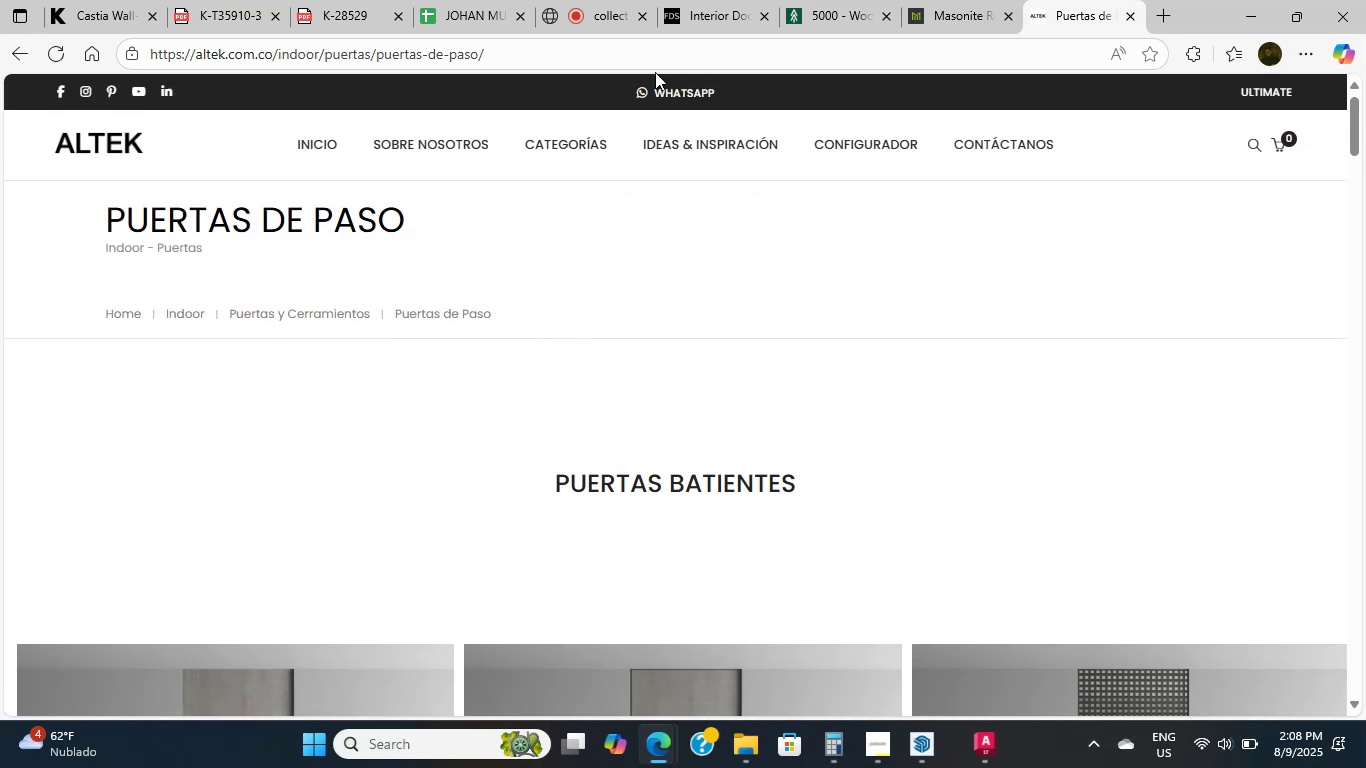 
left_click([701, 0])
 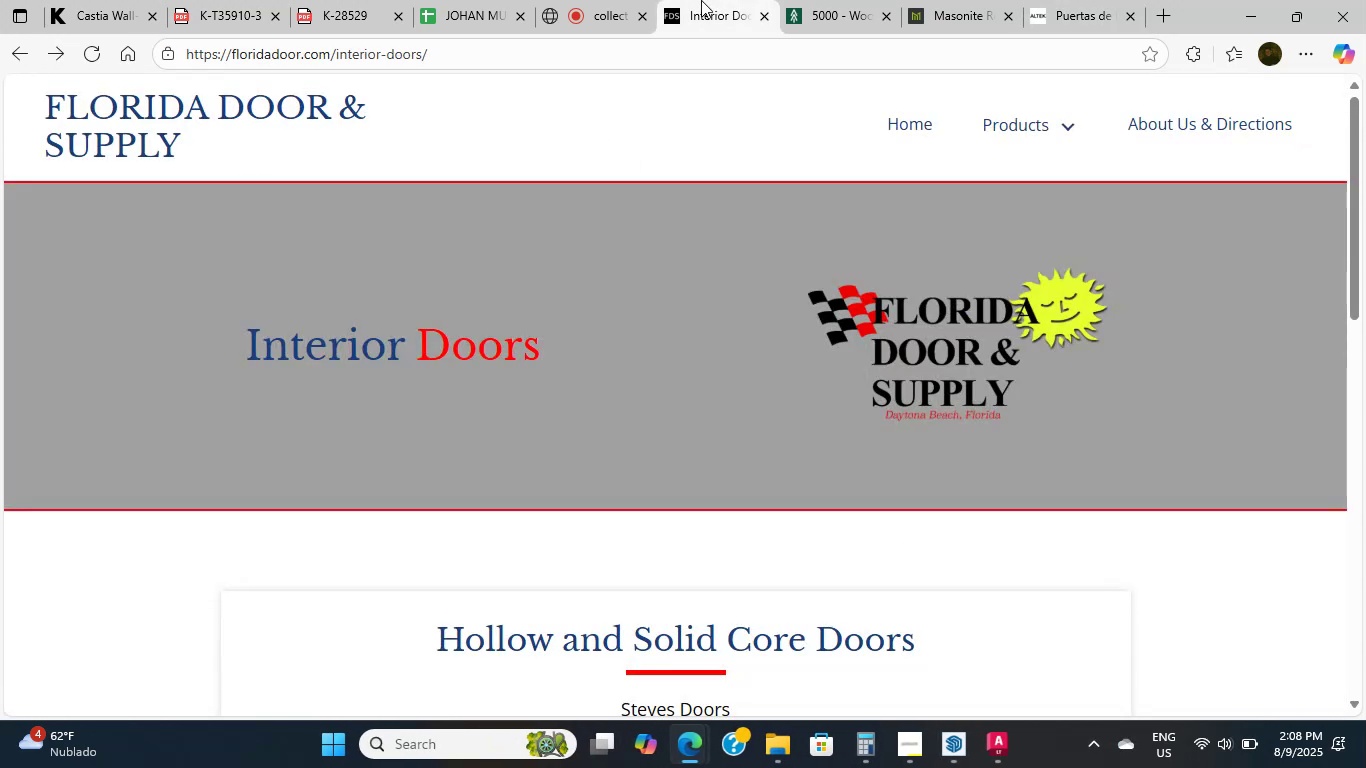 
scroll: coordinate [700, 424], scroll_direction: down, amount: 9.0
 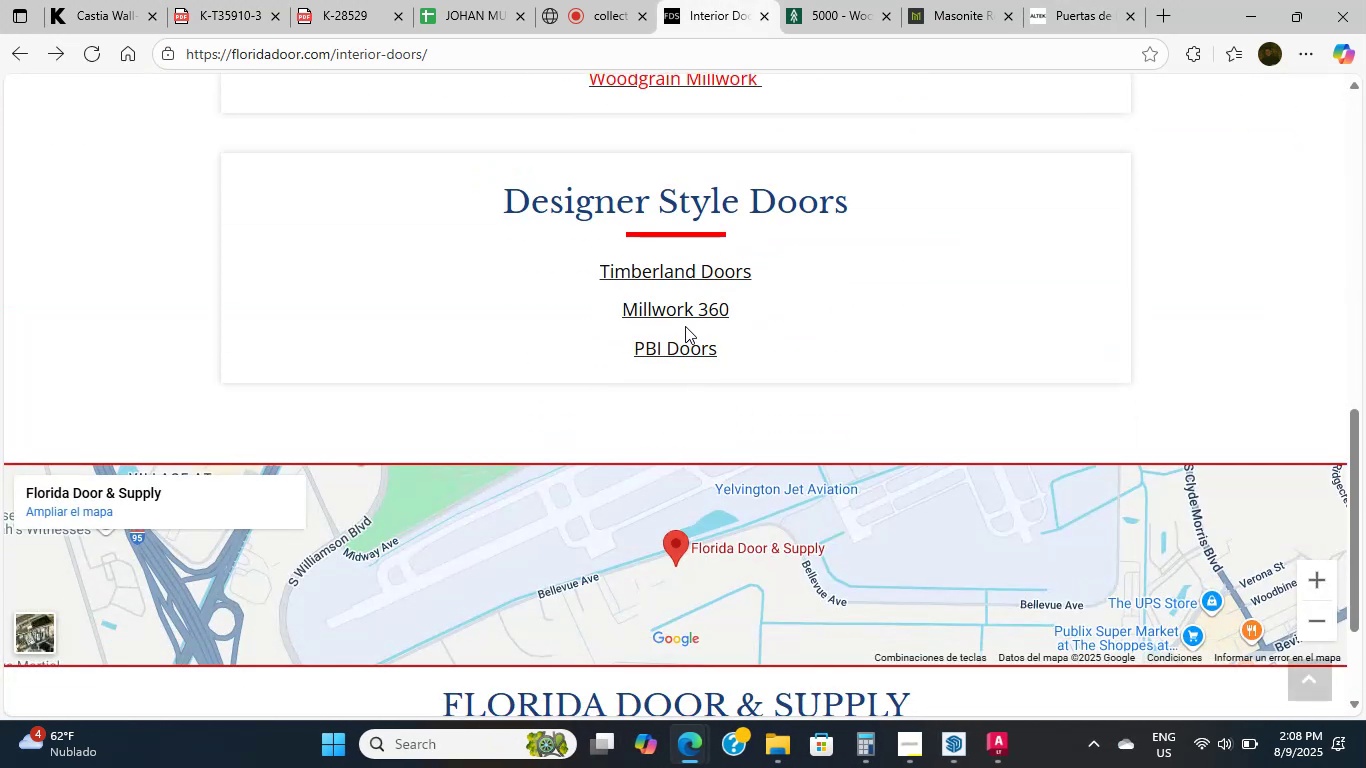 
left_click([685, 306])
 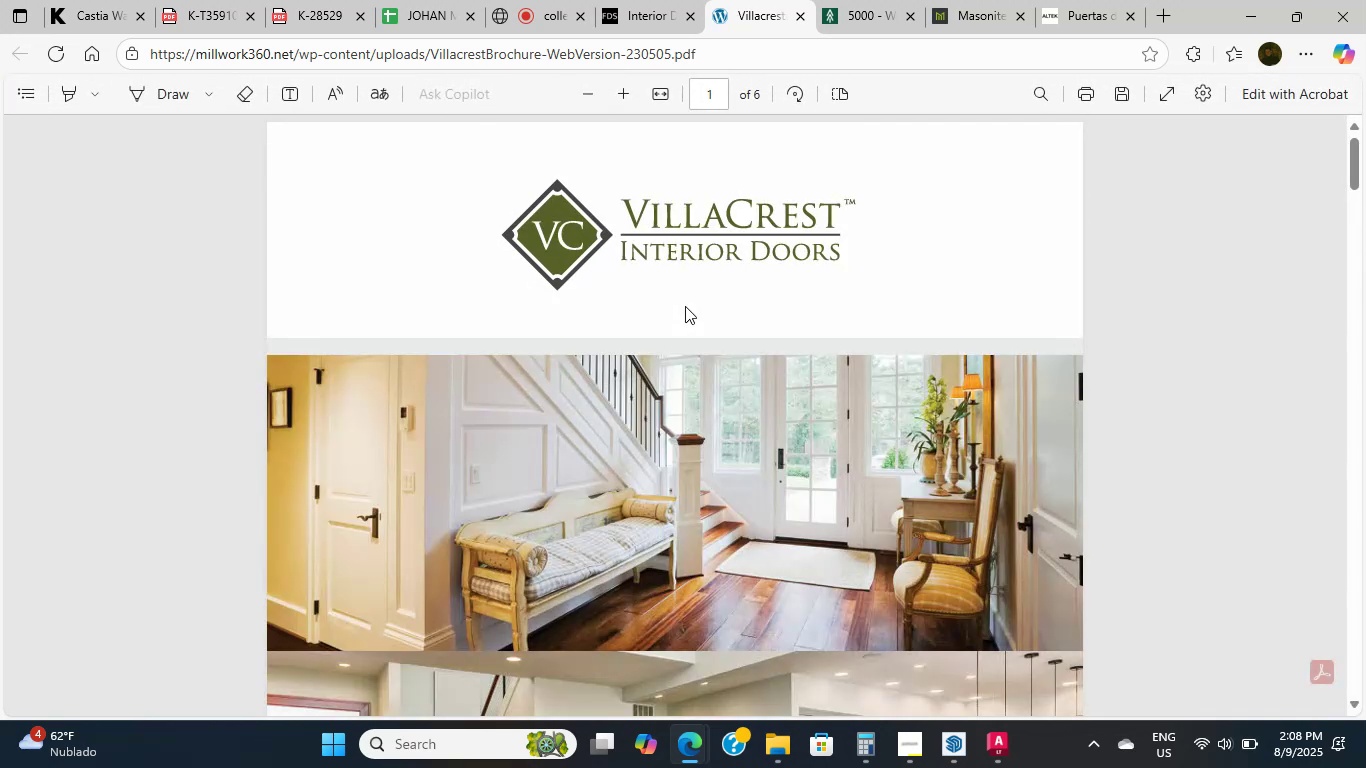 
wait(9.47)
 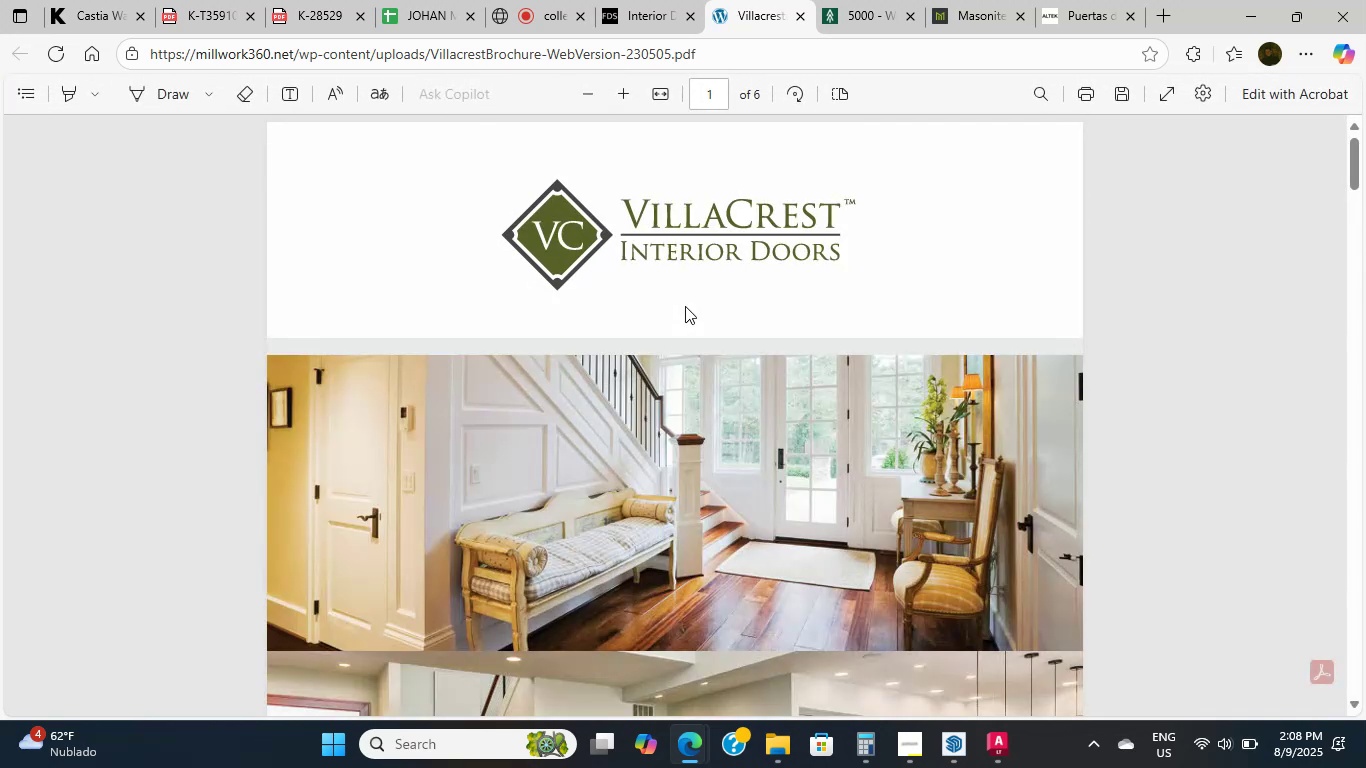 
scroll: coordinate [686, 326], scroll_direction: down, amount: 3.0
 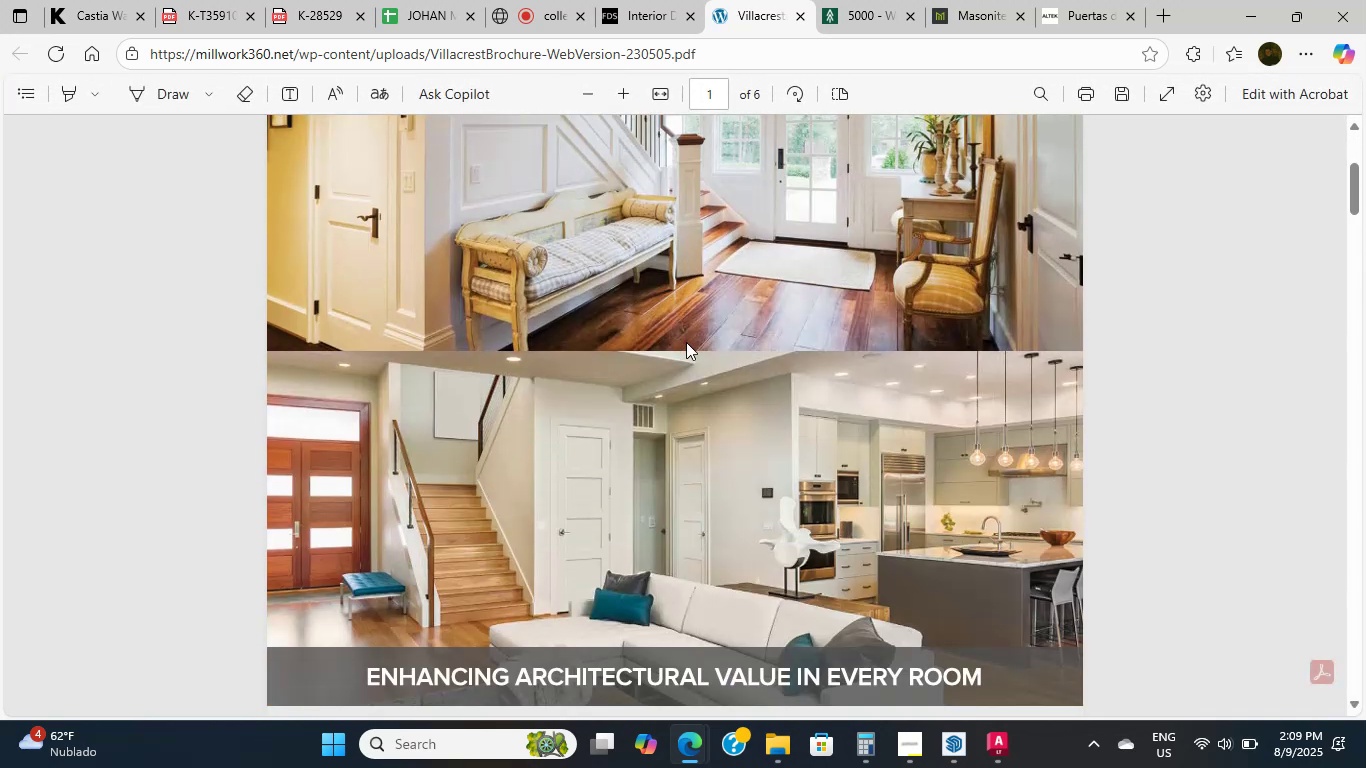 
left_click([686, 342])
 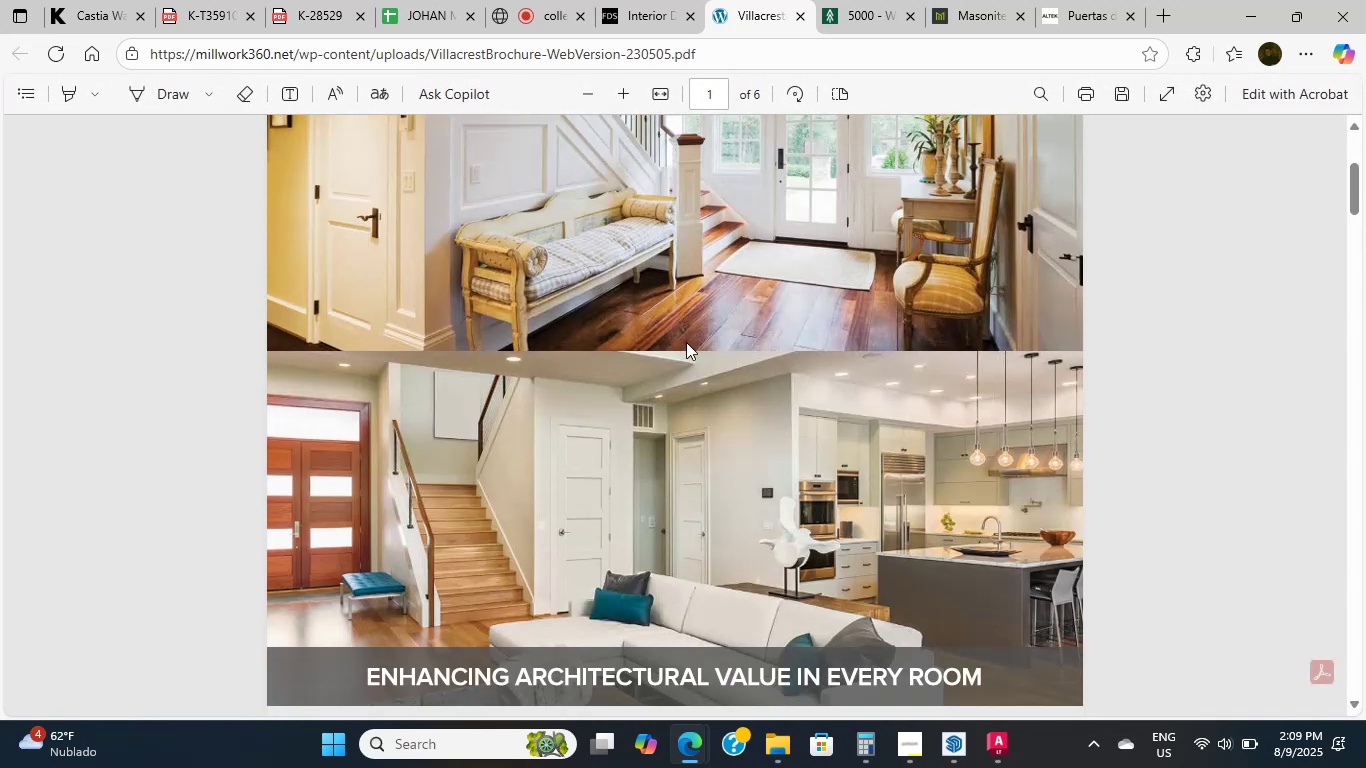 
scroll: coordinate [686, 342], scroll_direction: down, amount: 5.0
 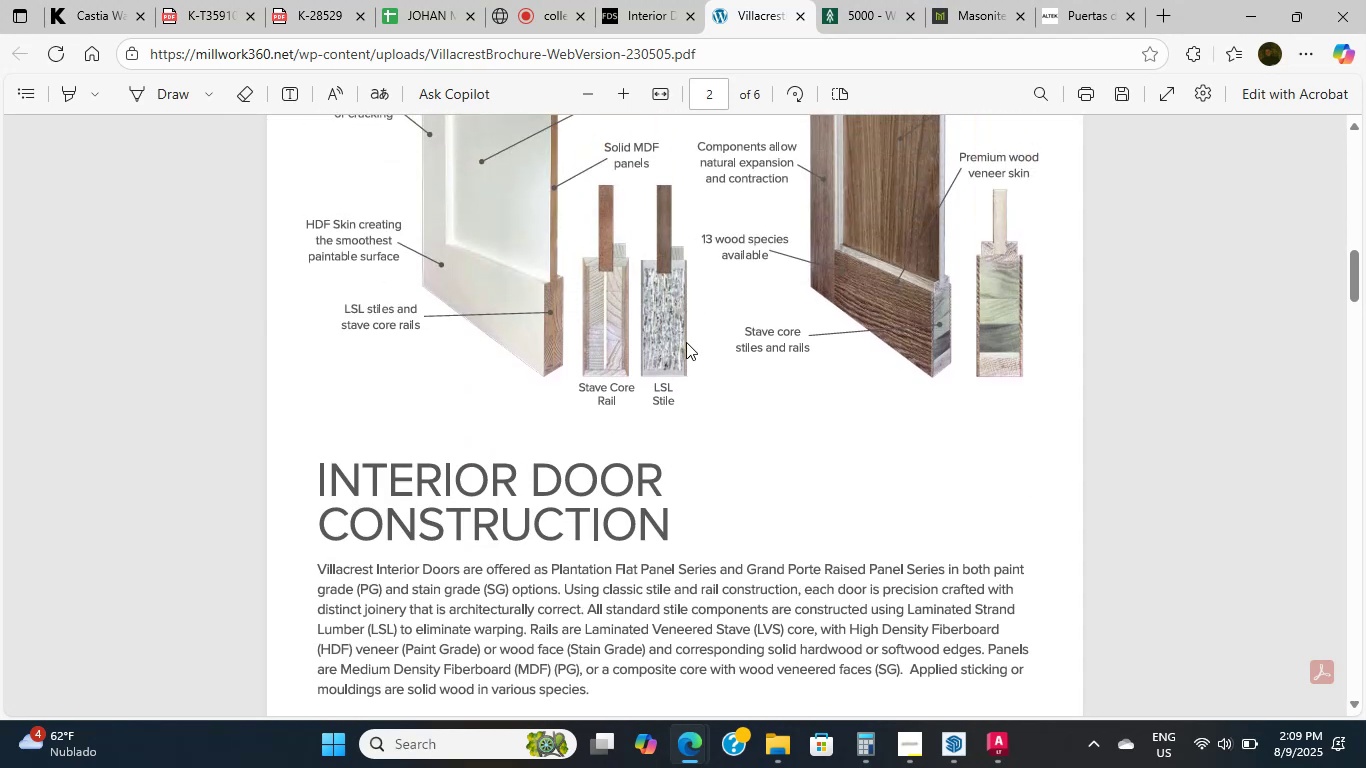 
left_click([686, 342])
 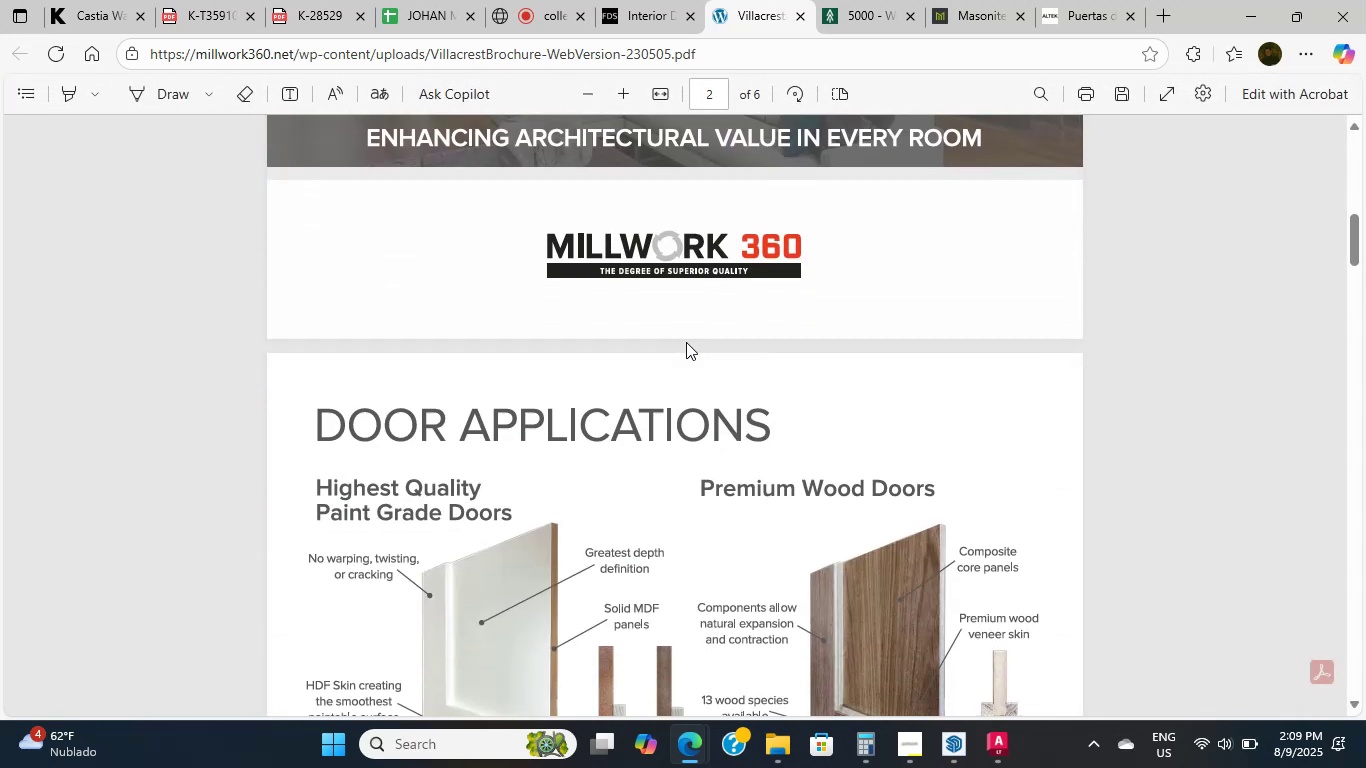 
left_click([686, 342])
 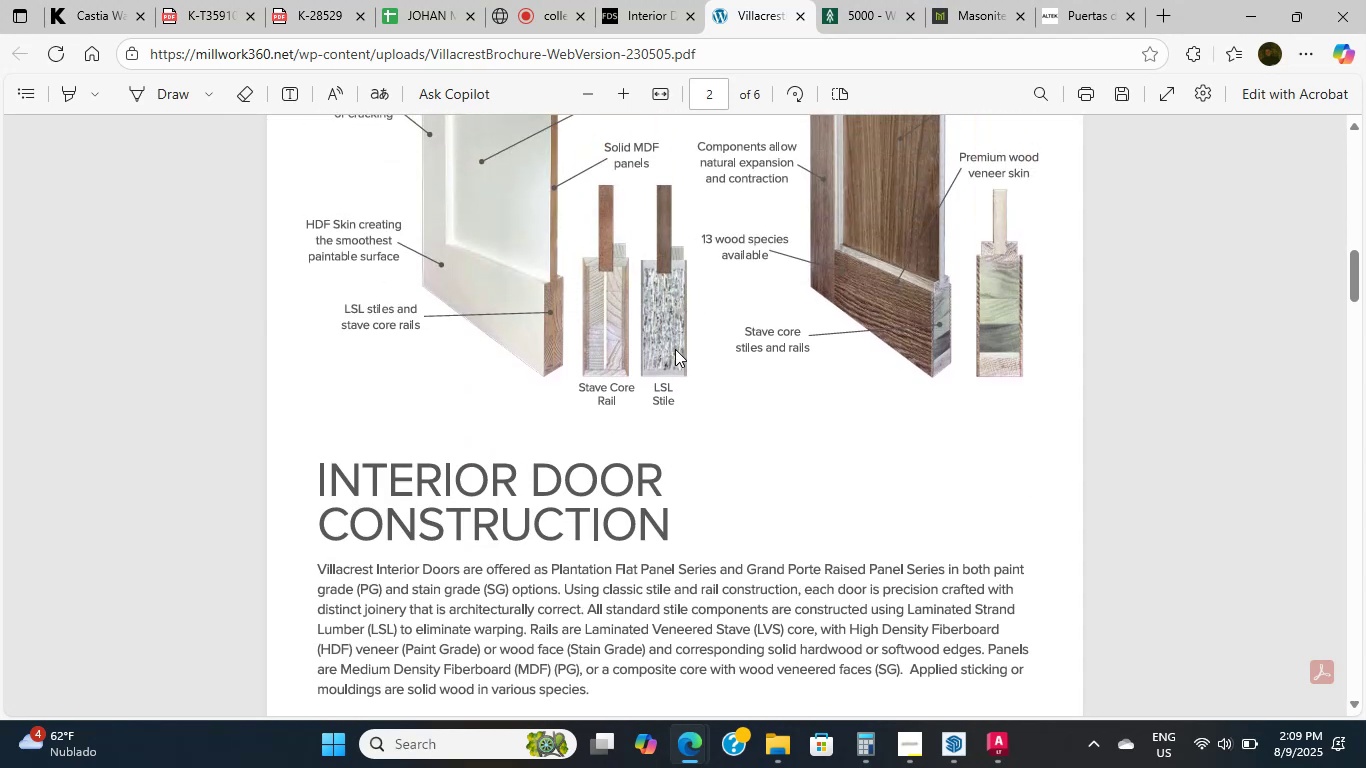 
left_click([675, 349])
 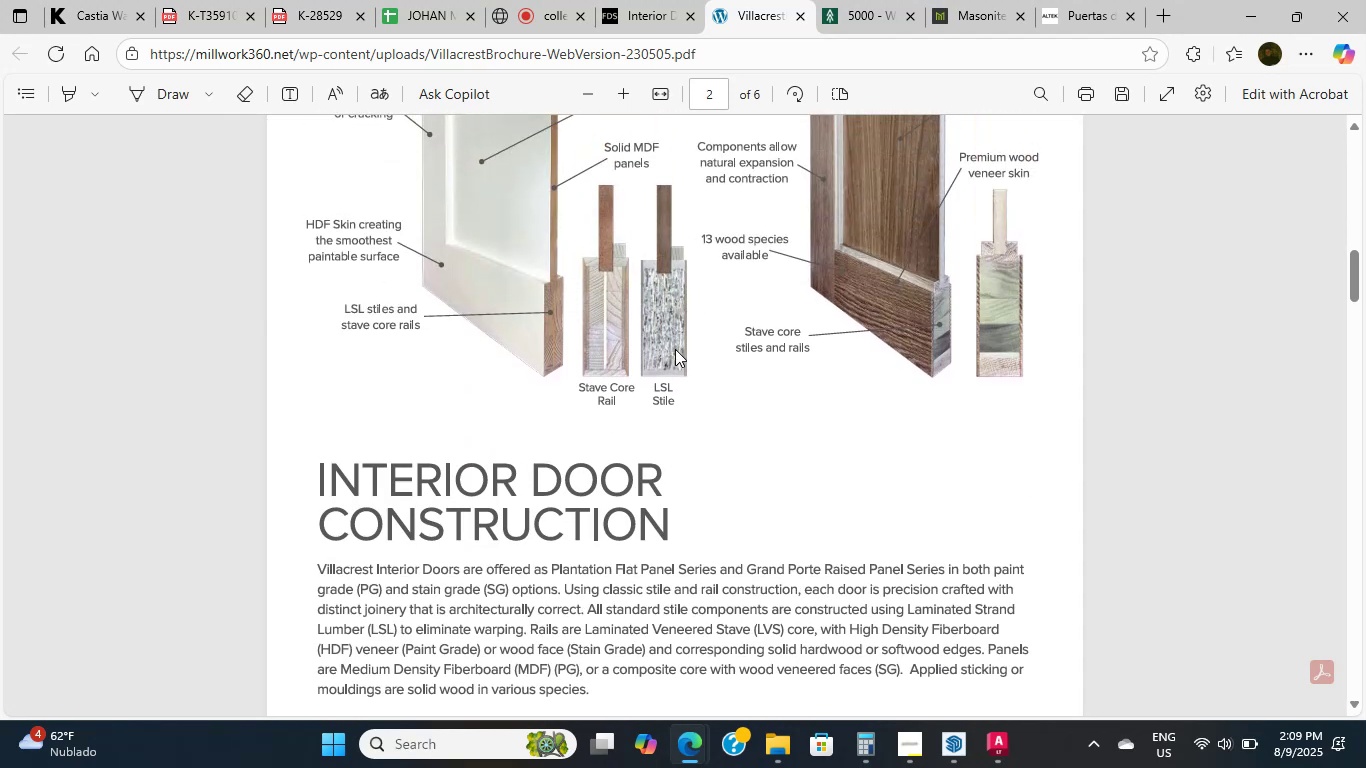 
scroll: coordinate [675, 349], scroll_direction: down, amount: 1.0
 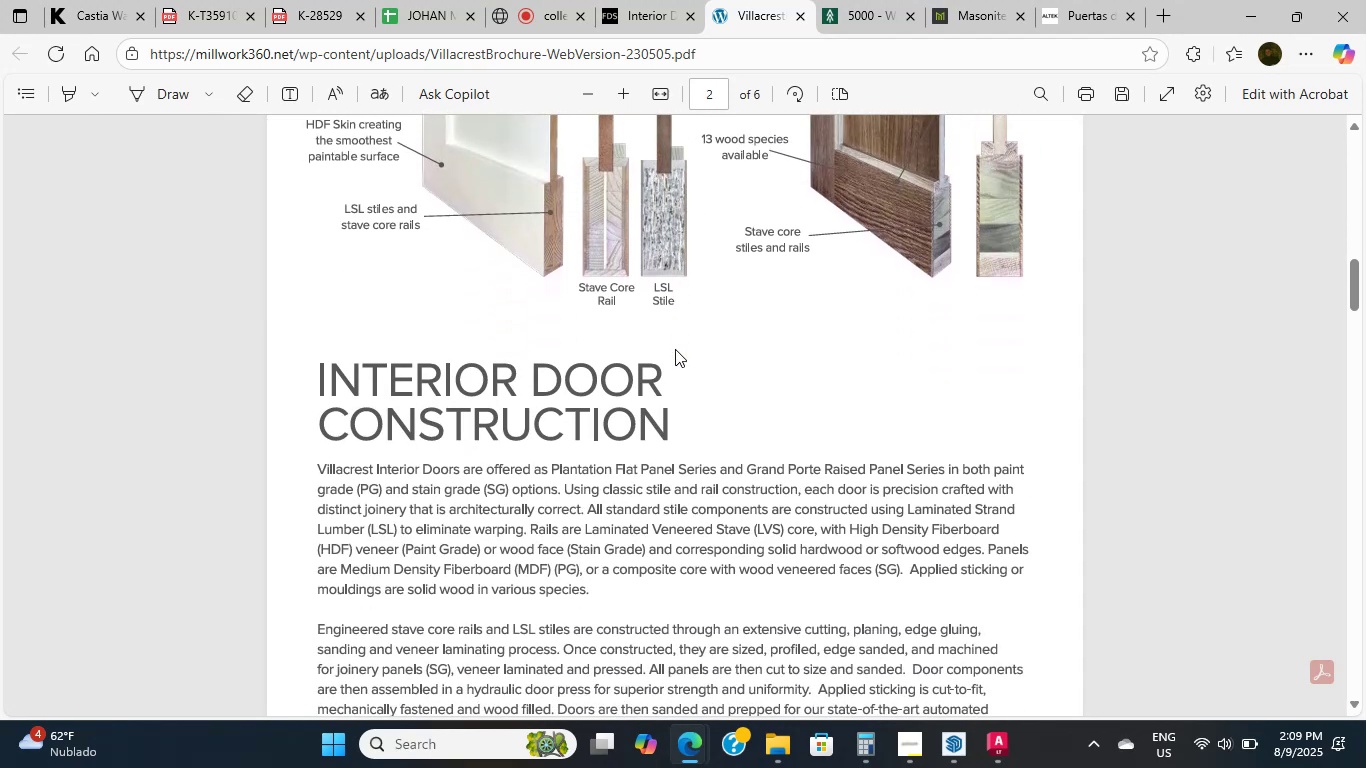 
wait(5.62)
 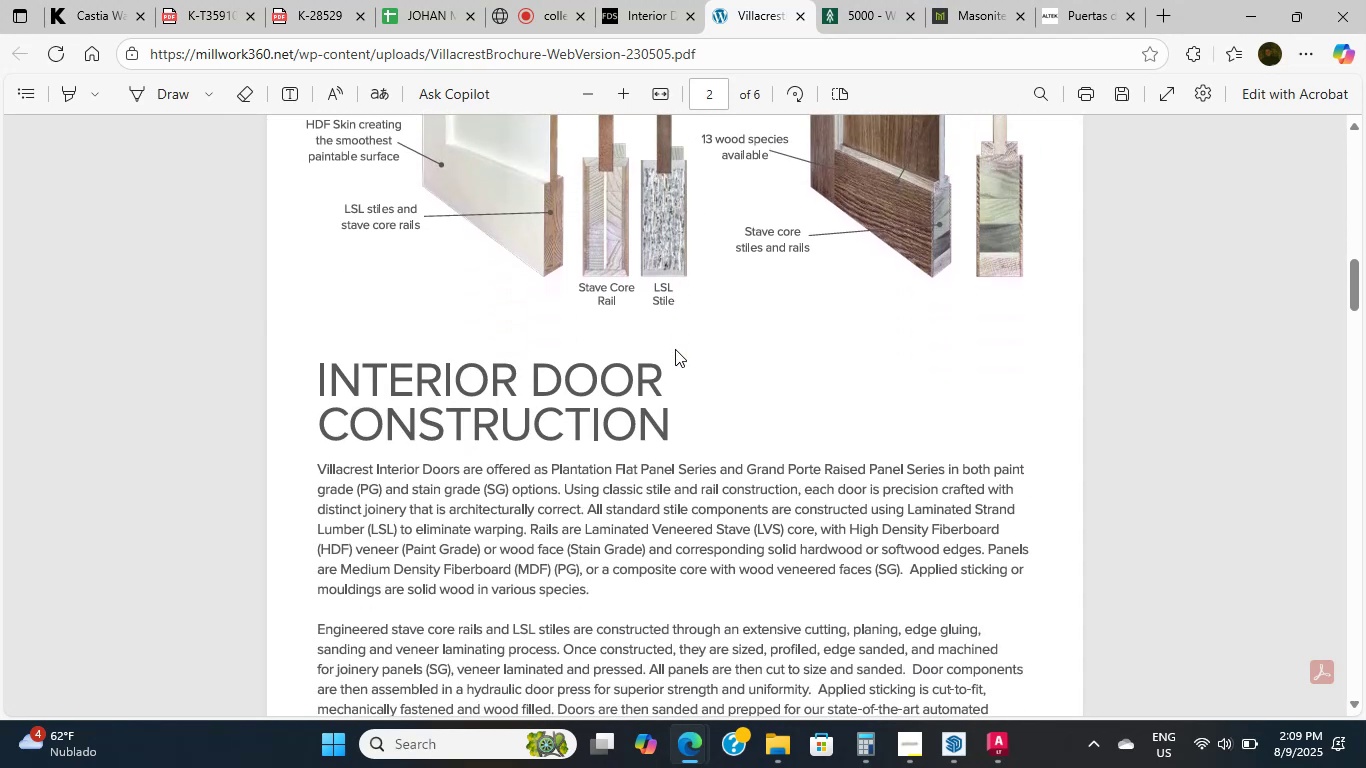 
scroll: coordinate [675, 349], scroll_direction: down, amount: 9.0
 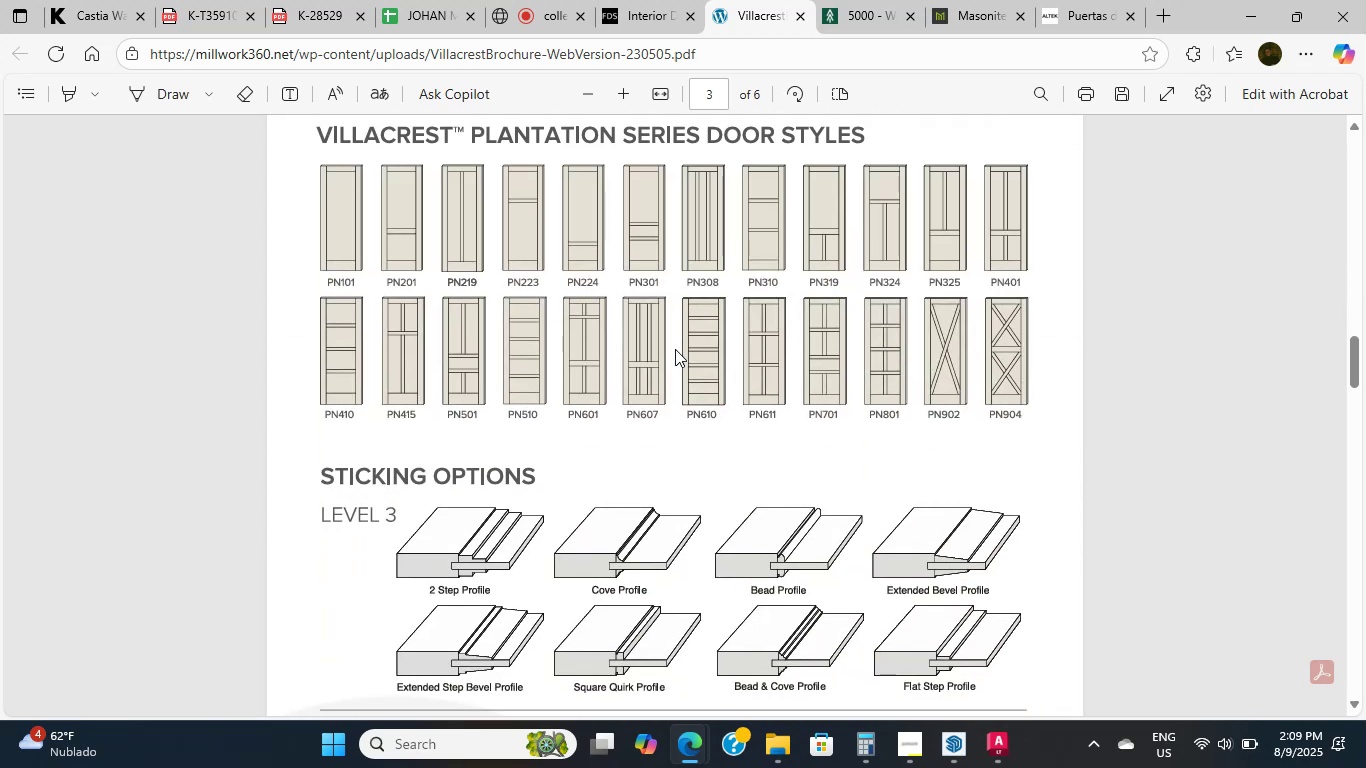 
scroll: coordinate [675, 349], scroll_direction: up, amount: 2.0
 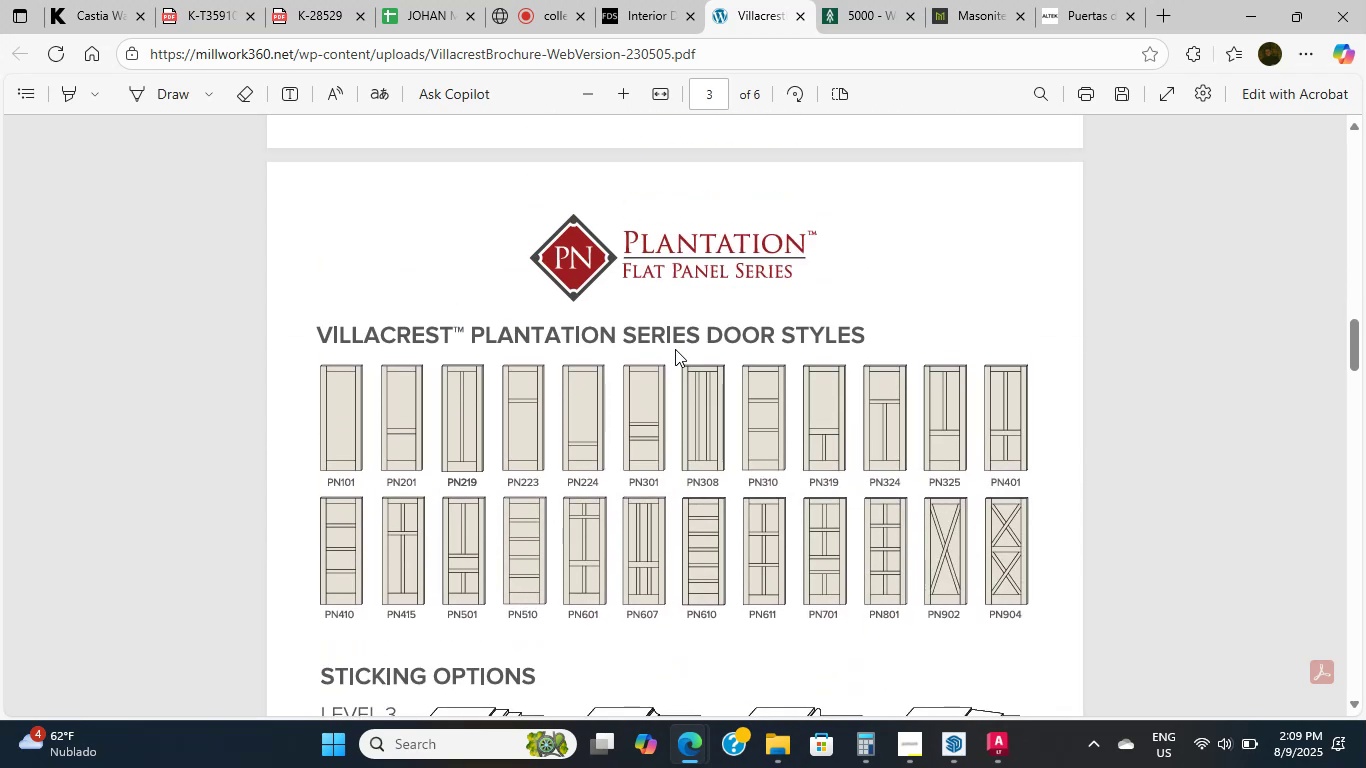 
scroll: coordinate [675, 349], scroll_direction: down, amount: 1.0
 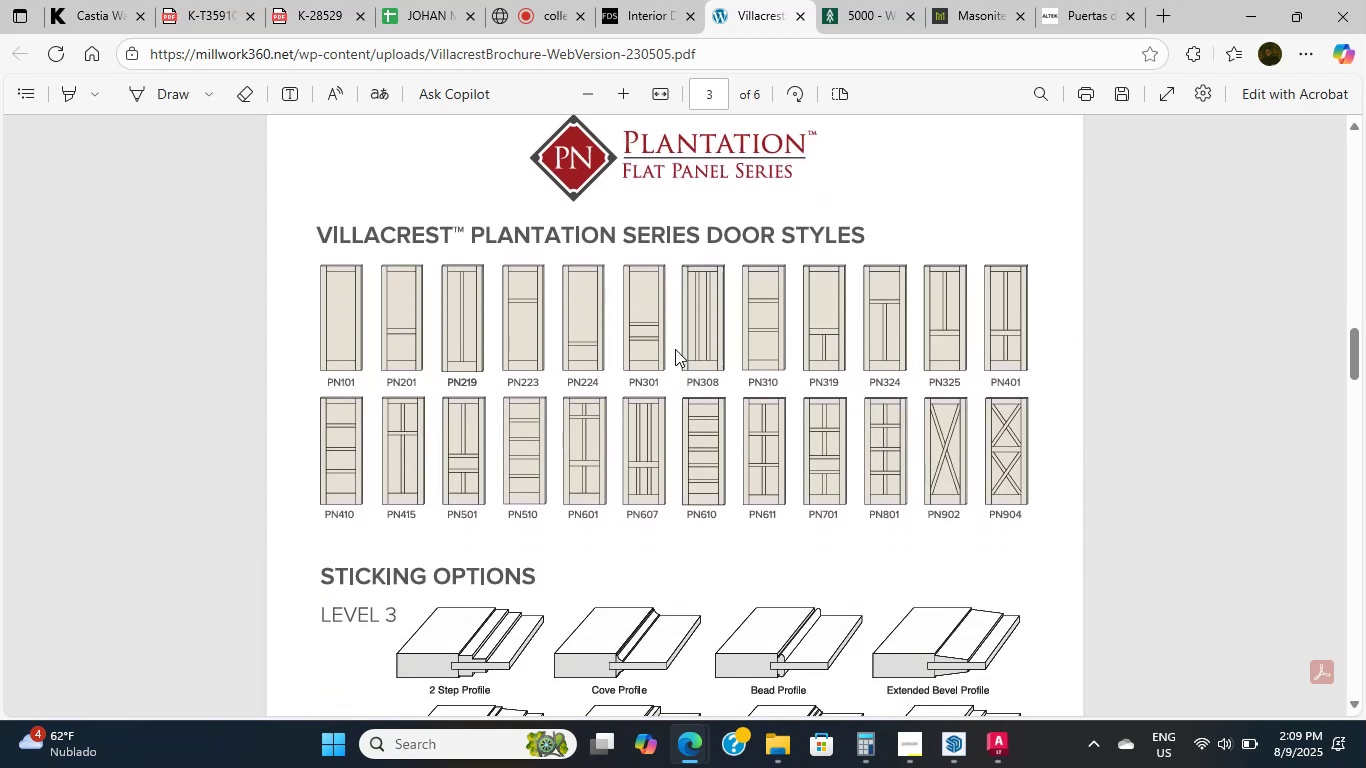 
left_click([675, 349])
 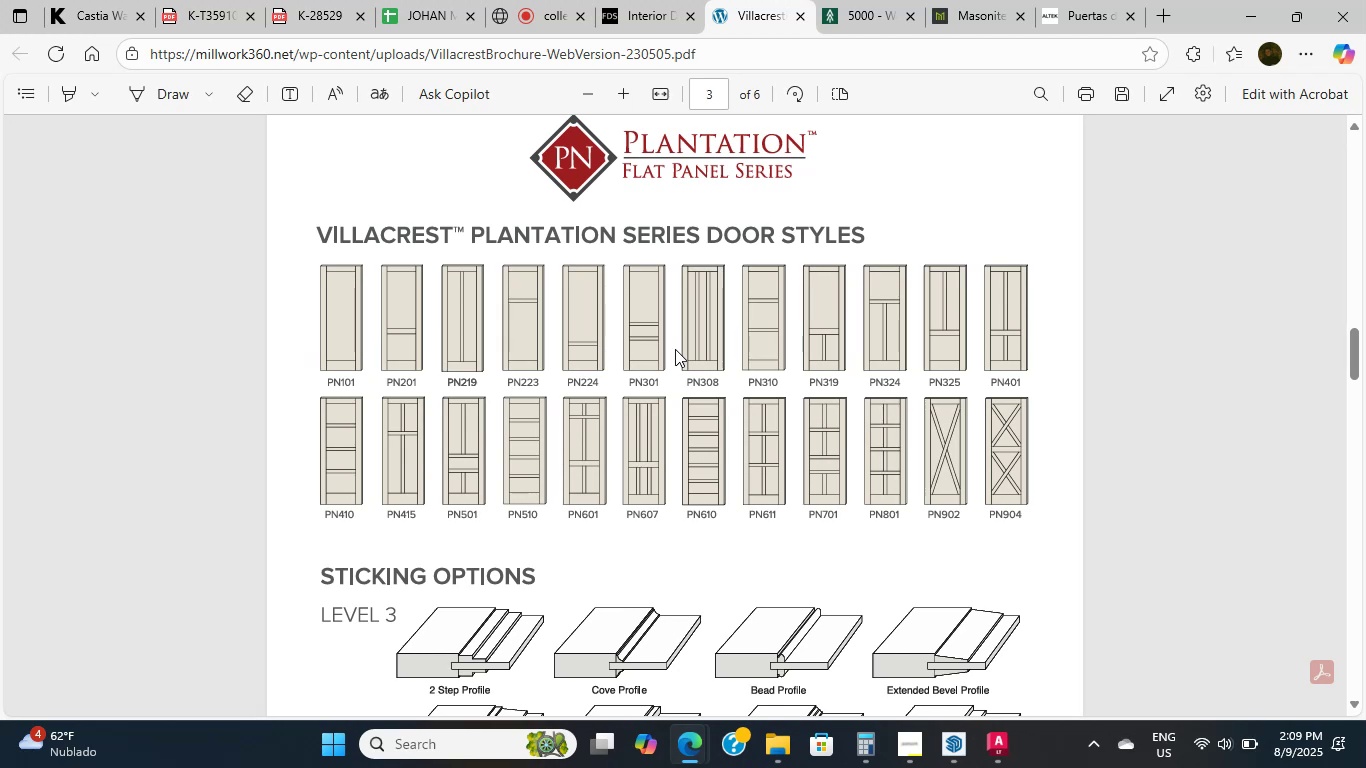 
scroll: coordinate [675, 349], scroll_direction: down, amount: 5.0
 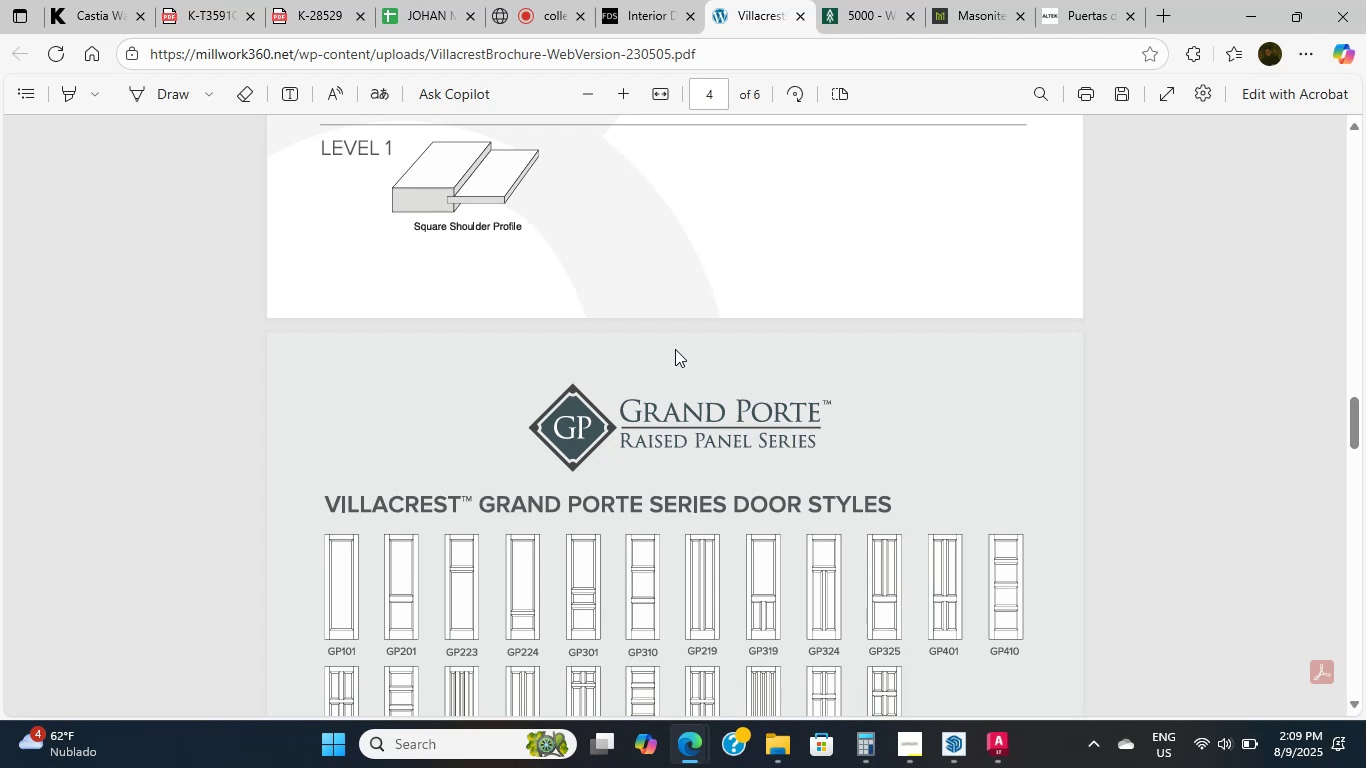 
wait(5.24)
 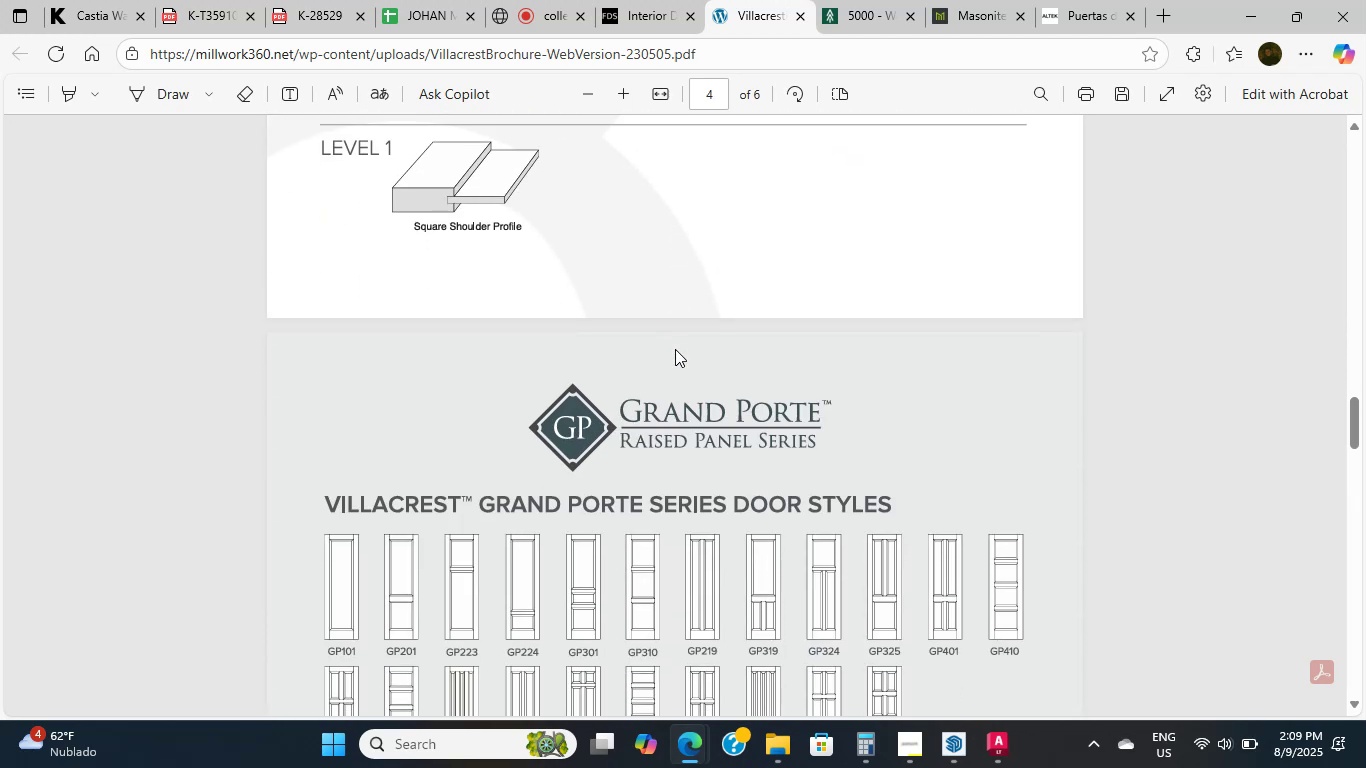 
scroll: coordinate [675, 349], scroll_direction: down, amount: 2.0
 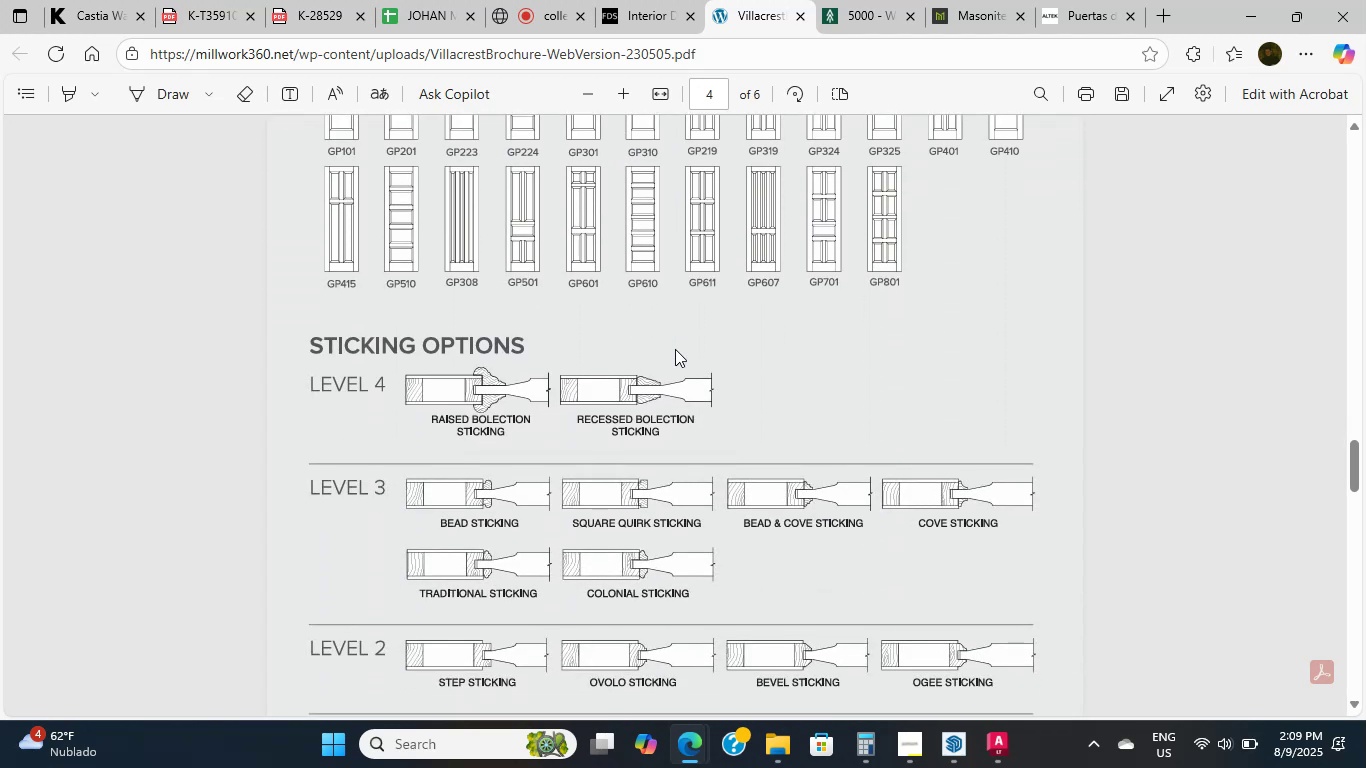 
scroll: coordinate [675, 349], scroll_direction: up, amount: 2.0
 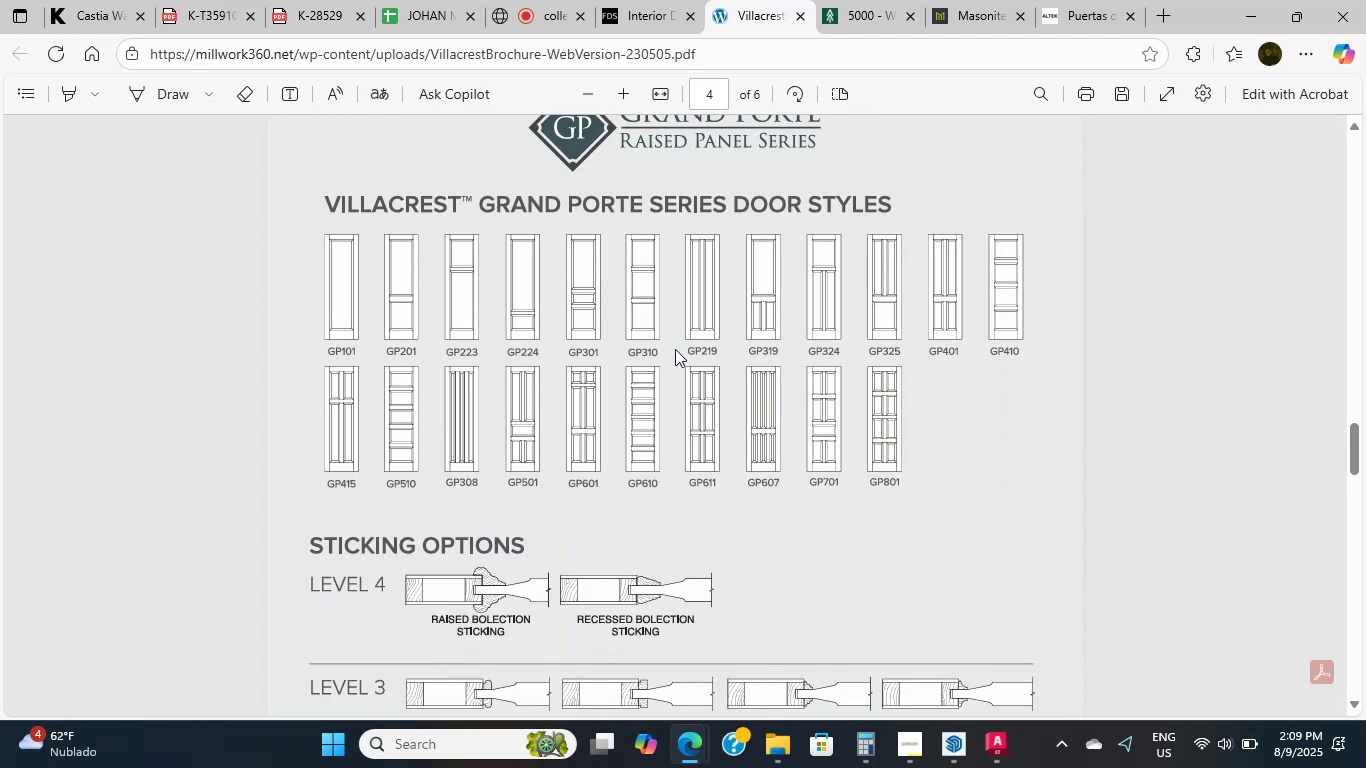 
scroll: coordinate [675, 349], scroll_direction: down, amount: 10.0
 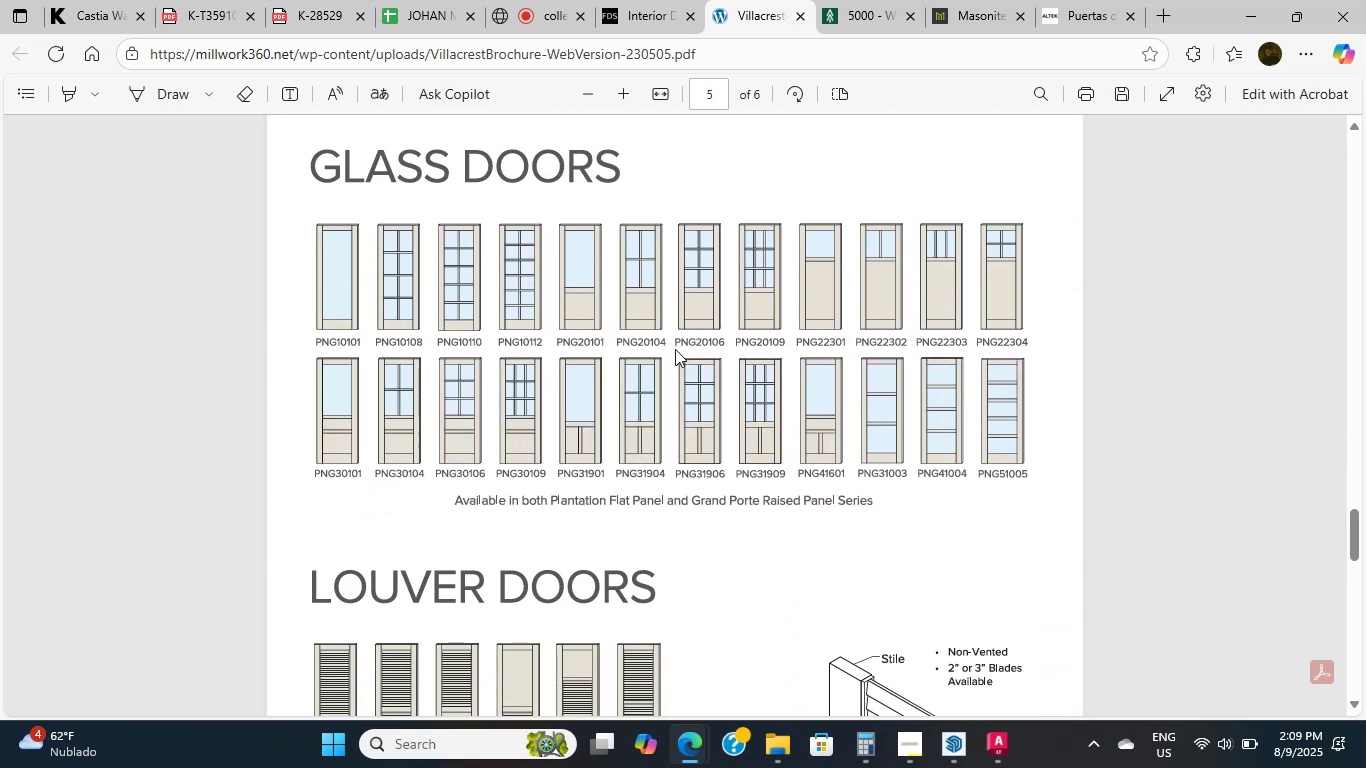 
scroll: coordinate [675, 349], scroll_direction: up, amount: 1.0
 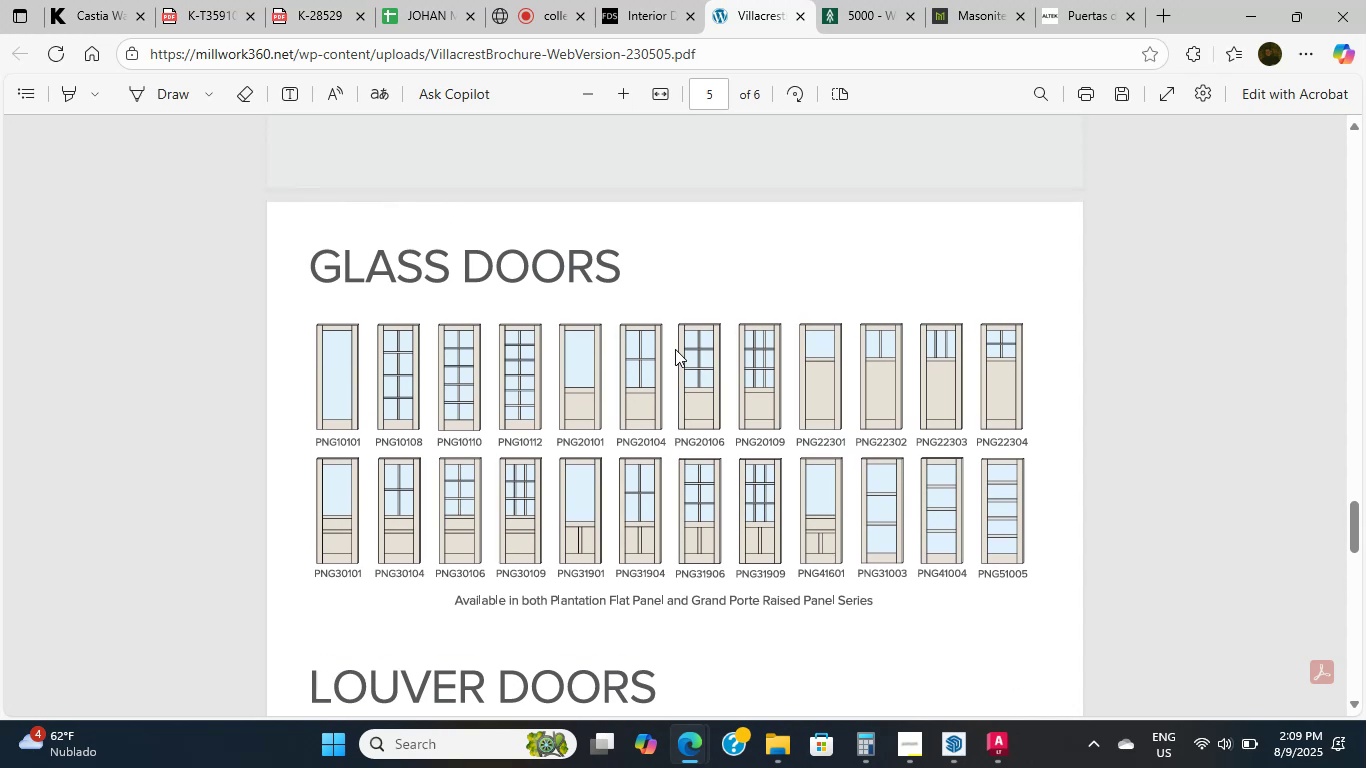 
double_click([675, 349])
 